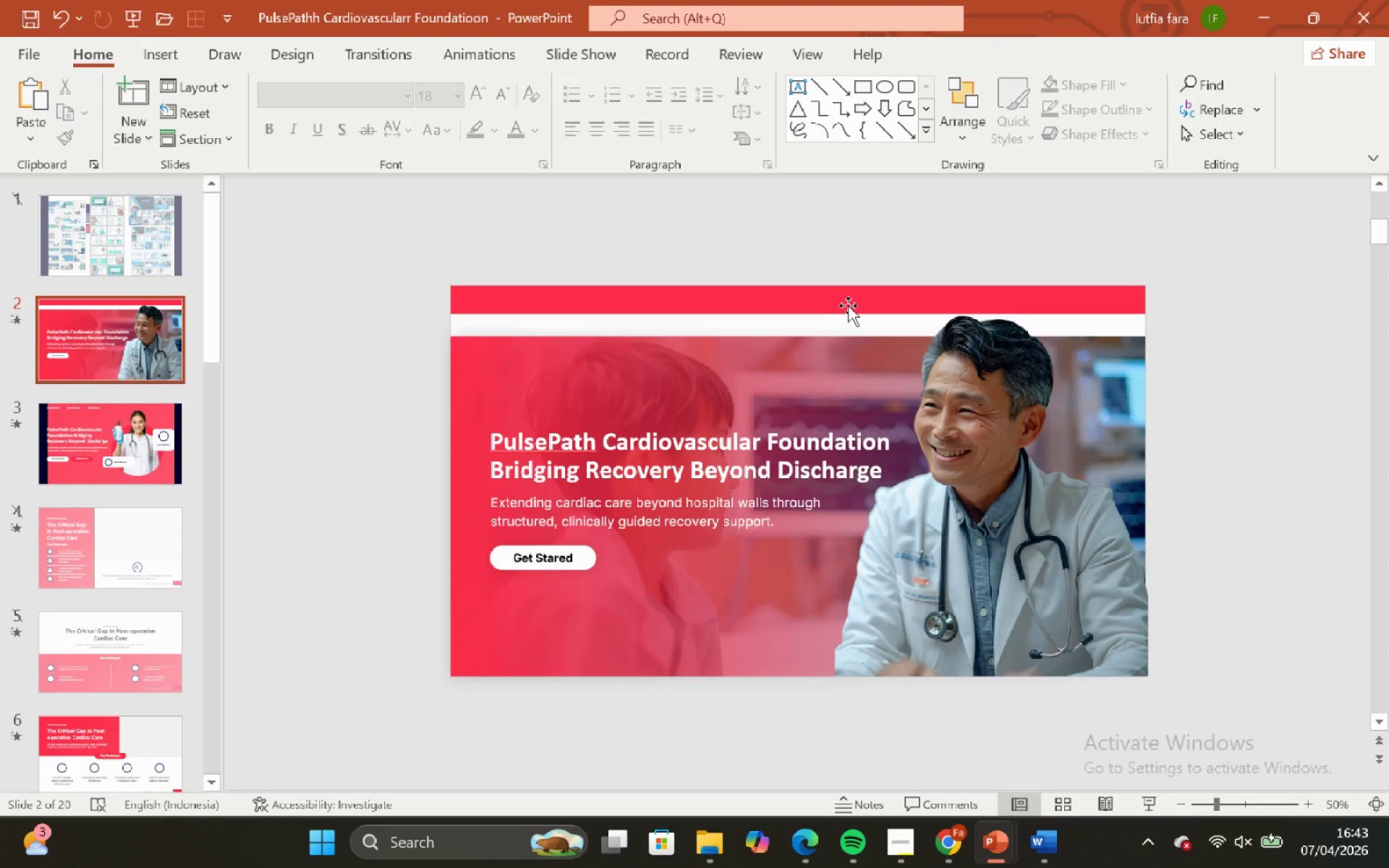 
left_click([848, 305])
 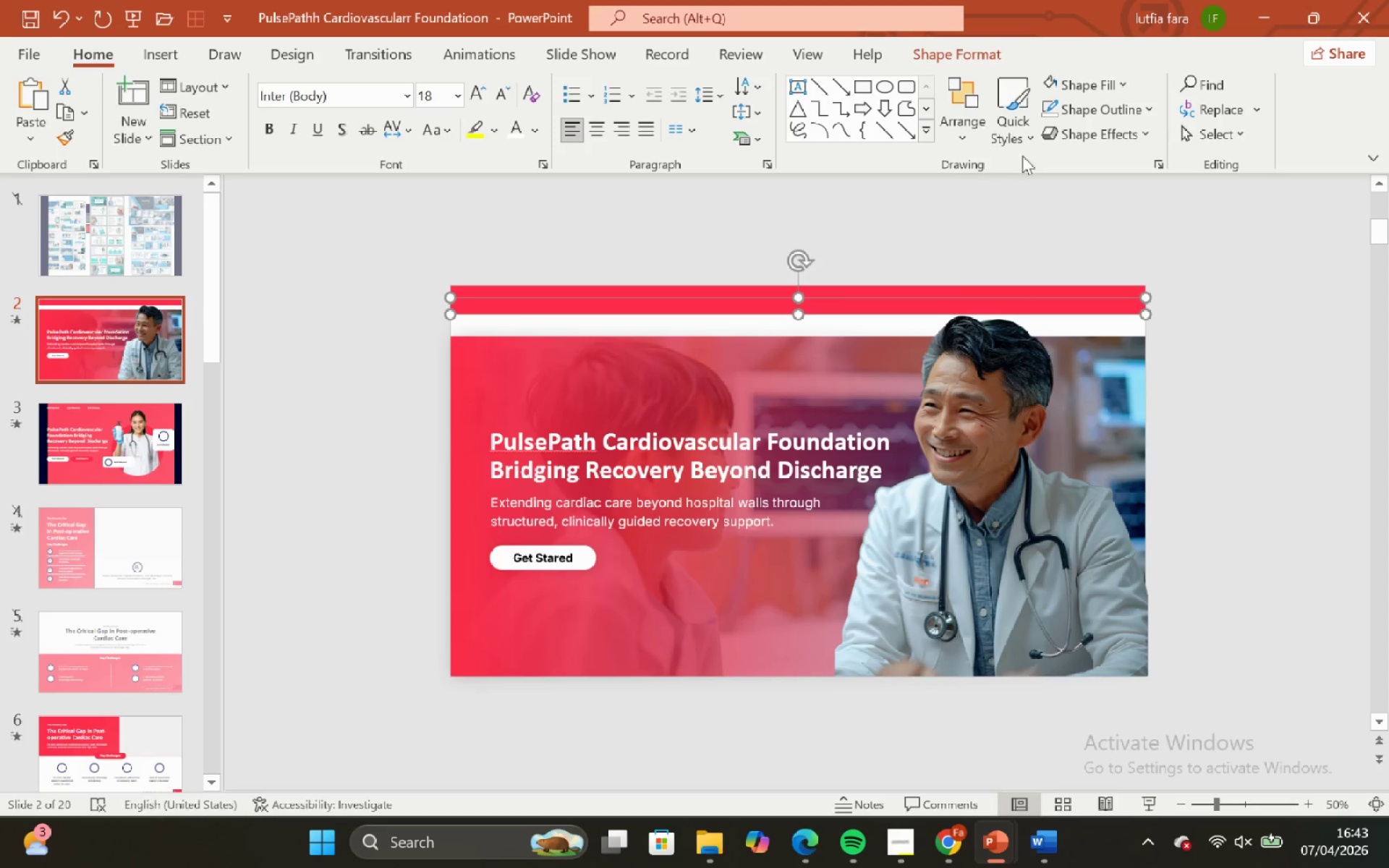 
mouse_move([1083, 124])
 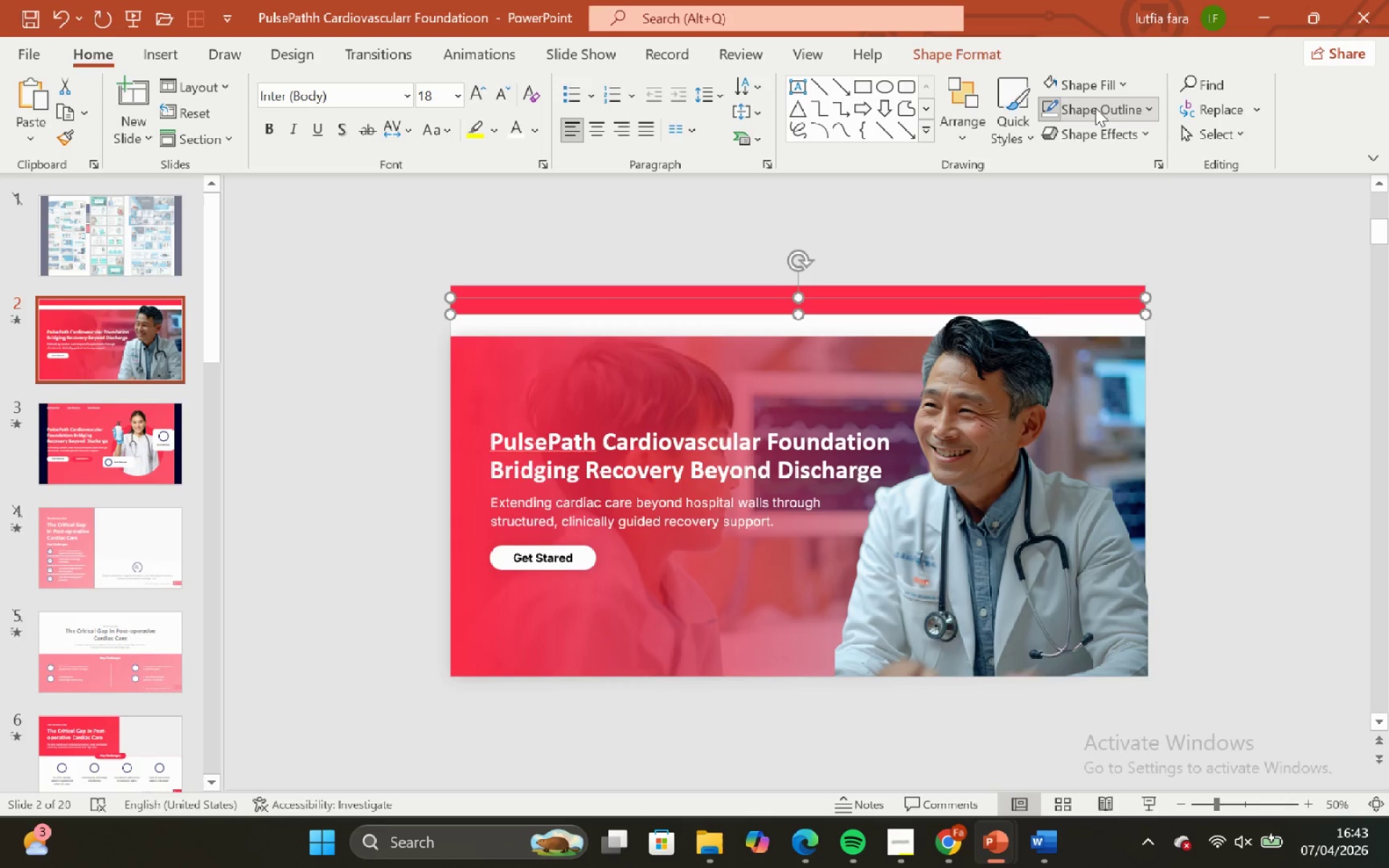 
left_click([1095, 108])
 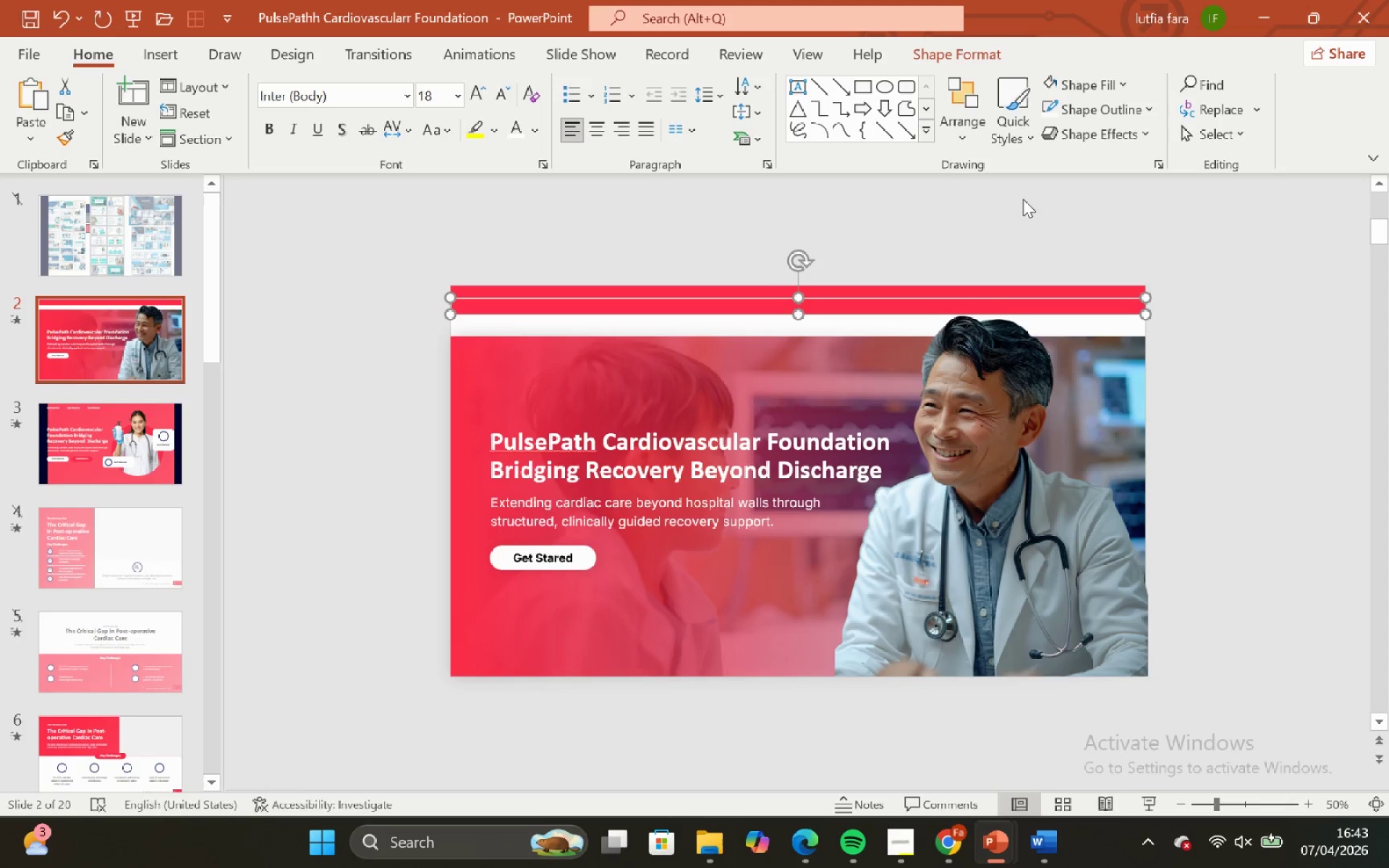 
left_click([1047, 298])
 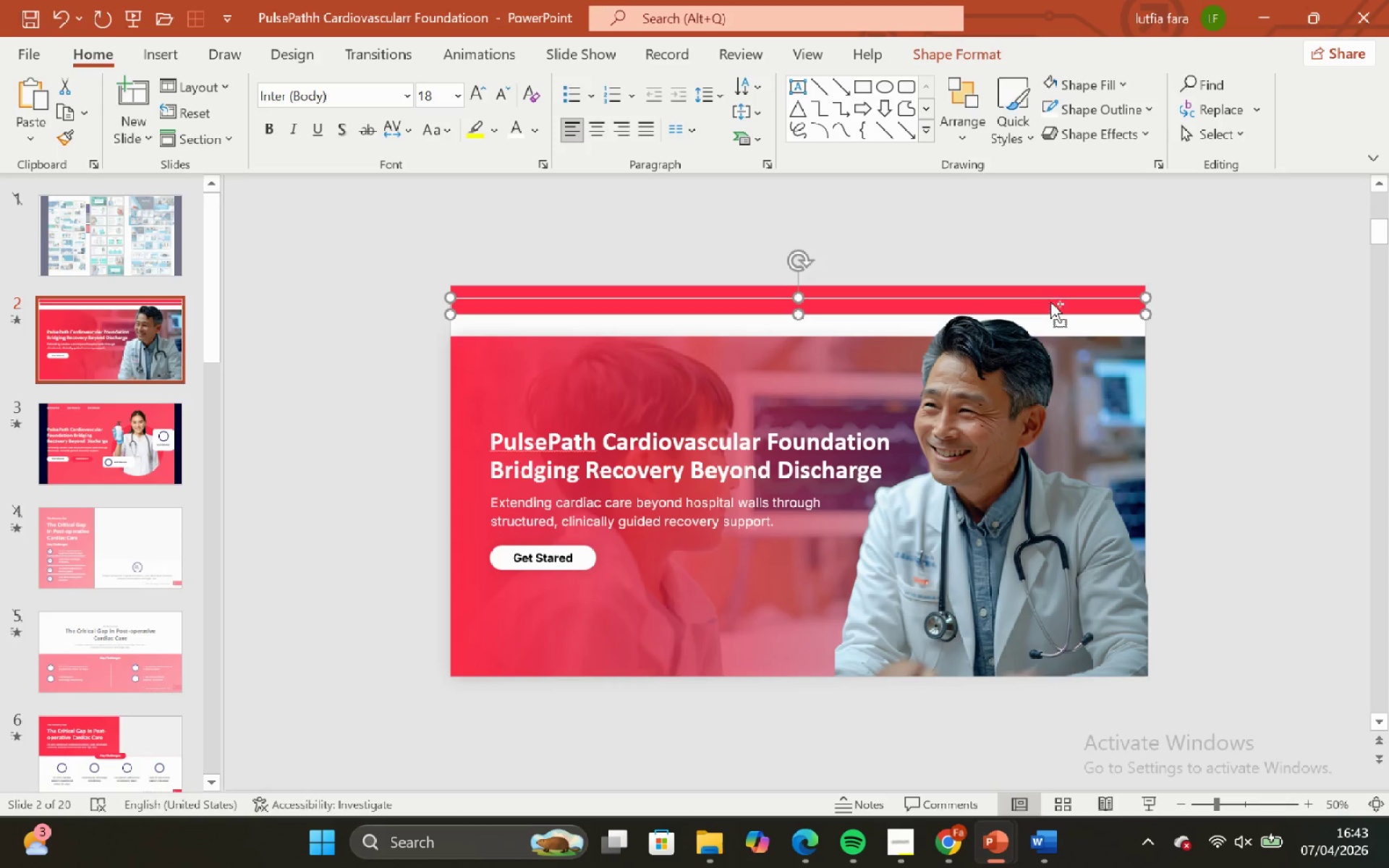 
hold_key(key=ControlLeft, duration=1.41)
hold_key(key=ShiftLeft, duration=1.47)
left_click_drag(start_coordinate=[1050, 302], to_coordinate=[1050, 315])
 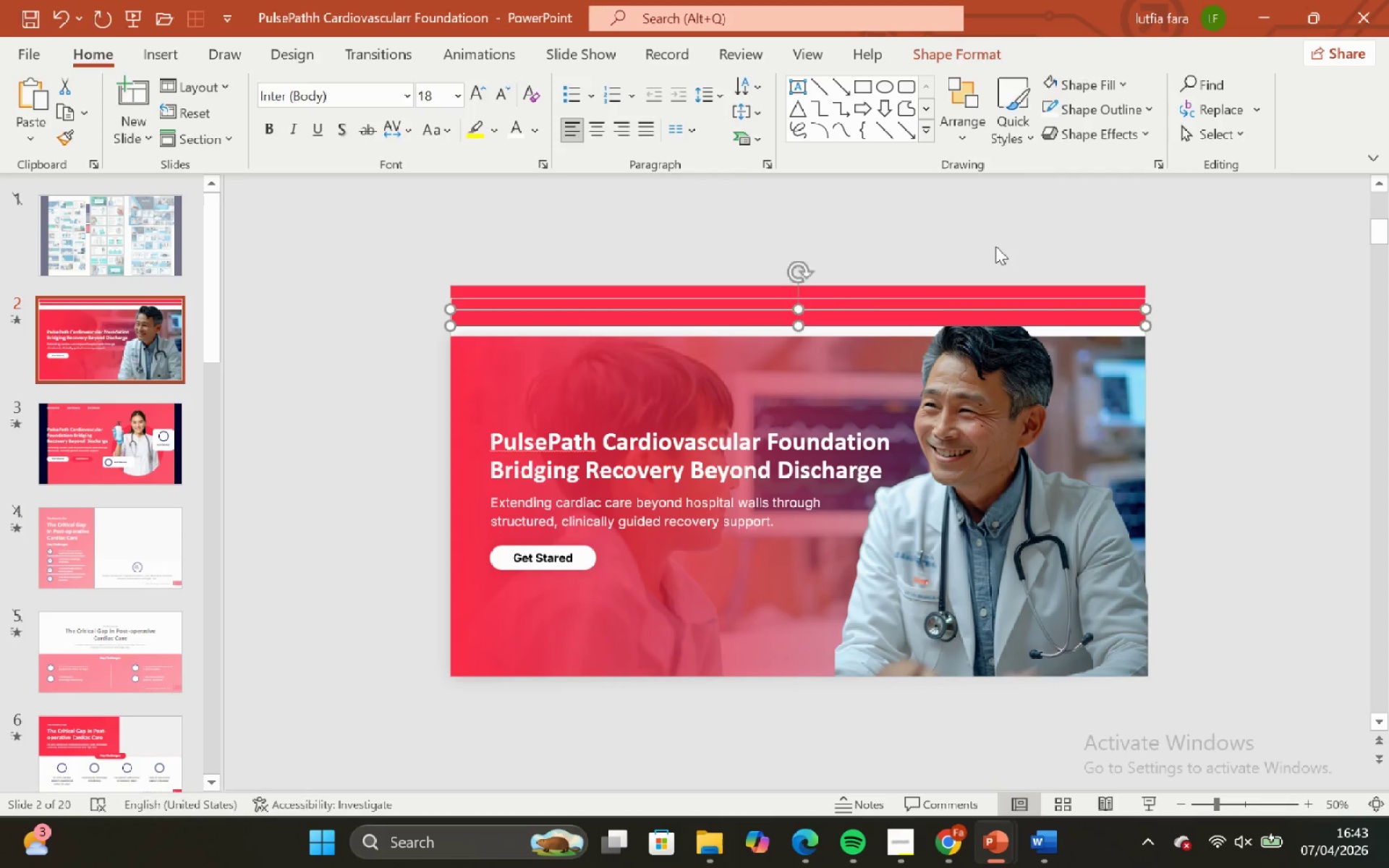 
left_click([995, 246])
 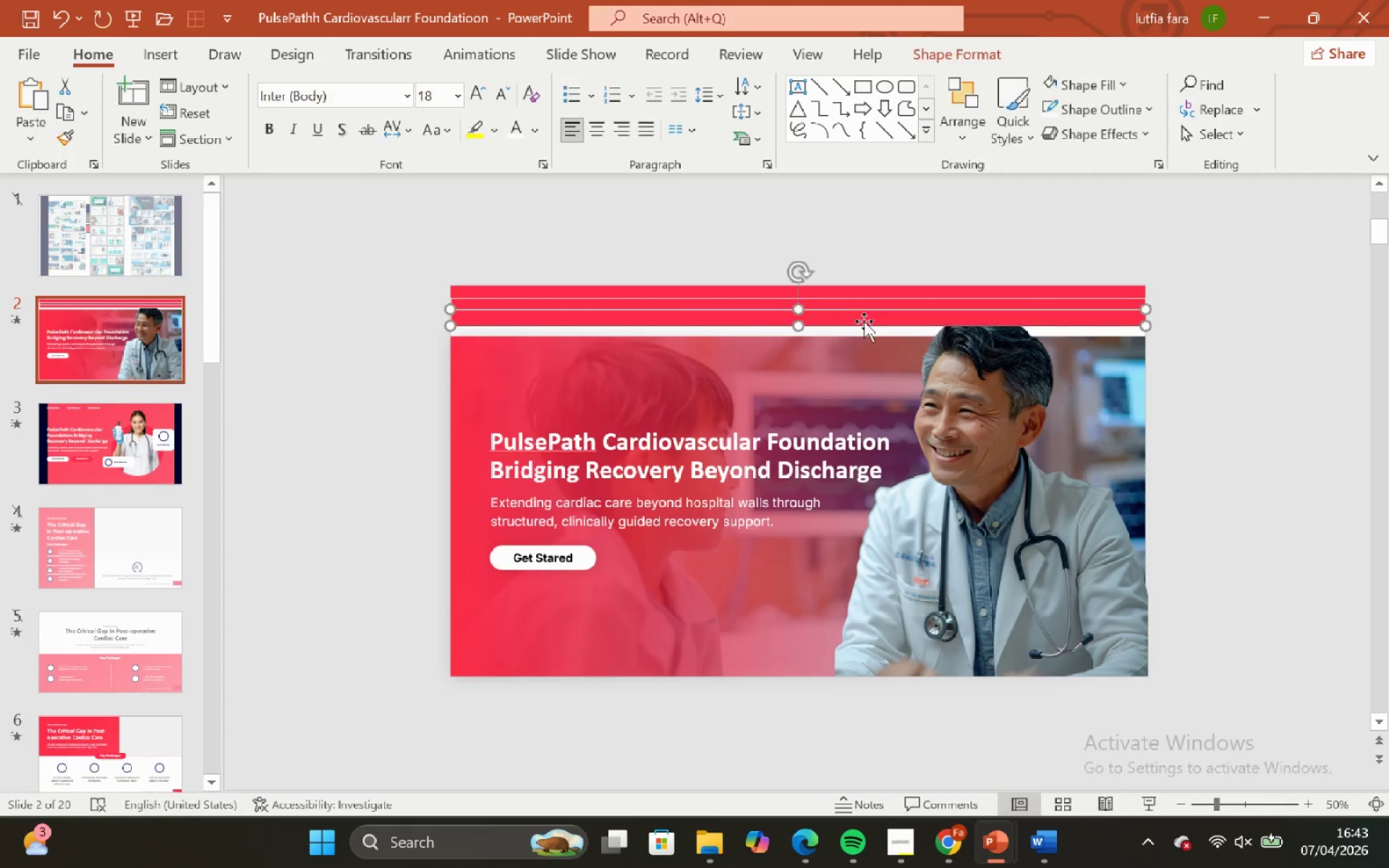 
left_click_drag(start_coordinate=[862, 321], to_coordinate=[855, 331])
 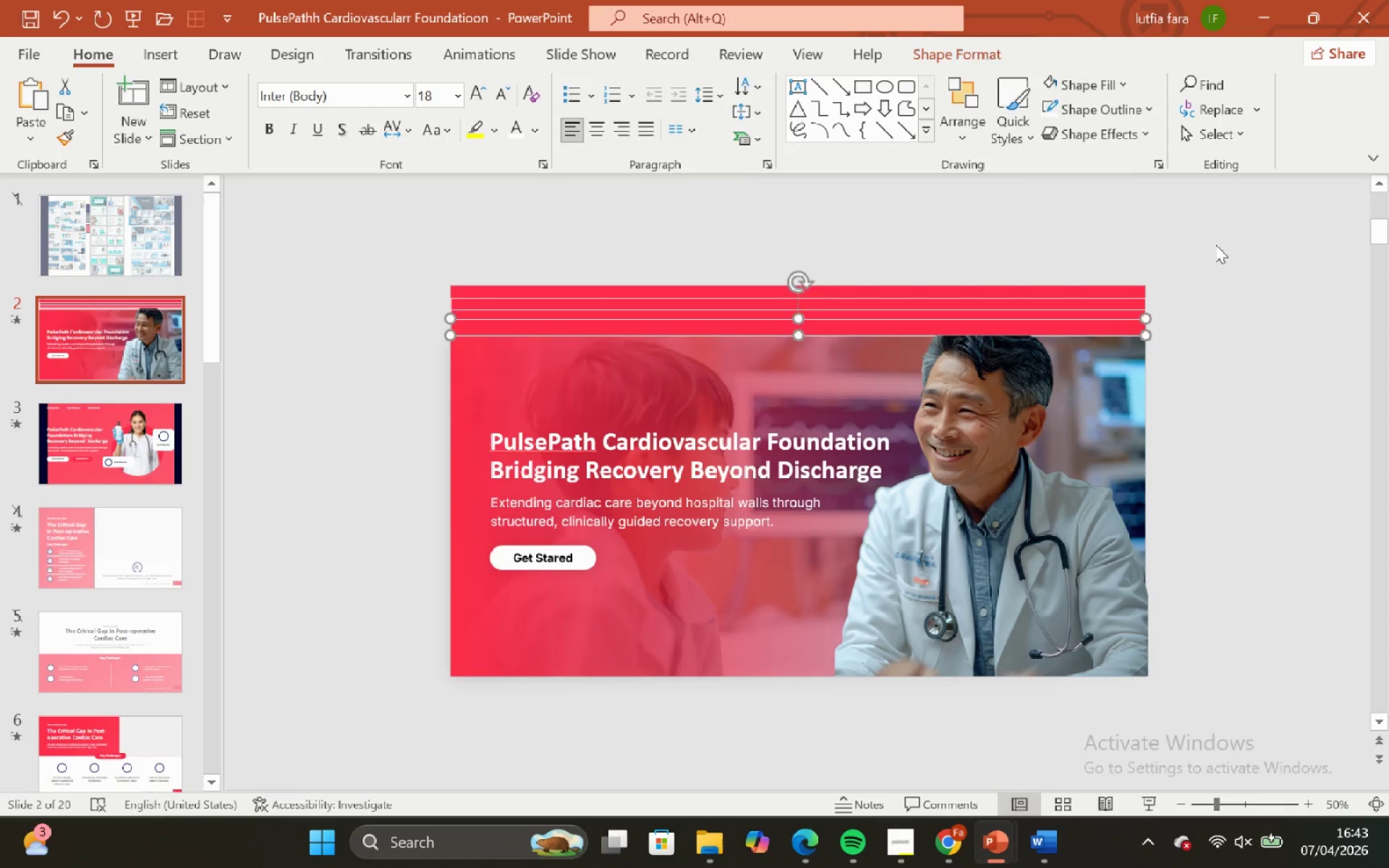 
hold_key(key=ControlLeft, duration=3.33)
 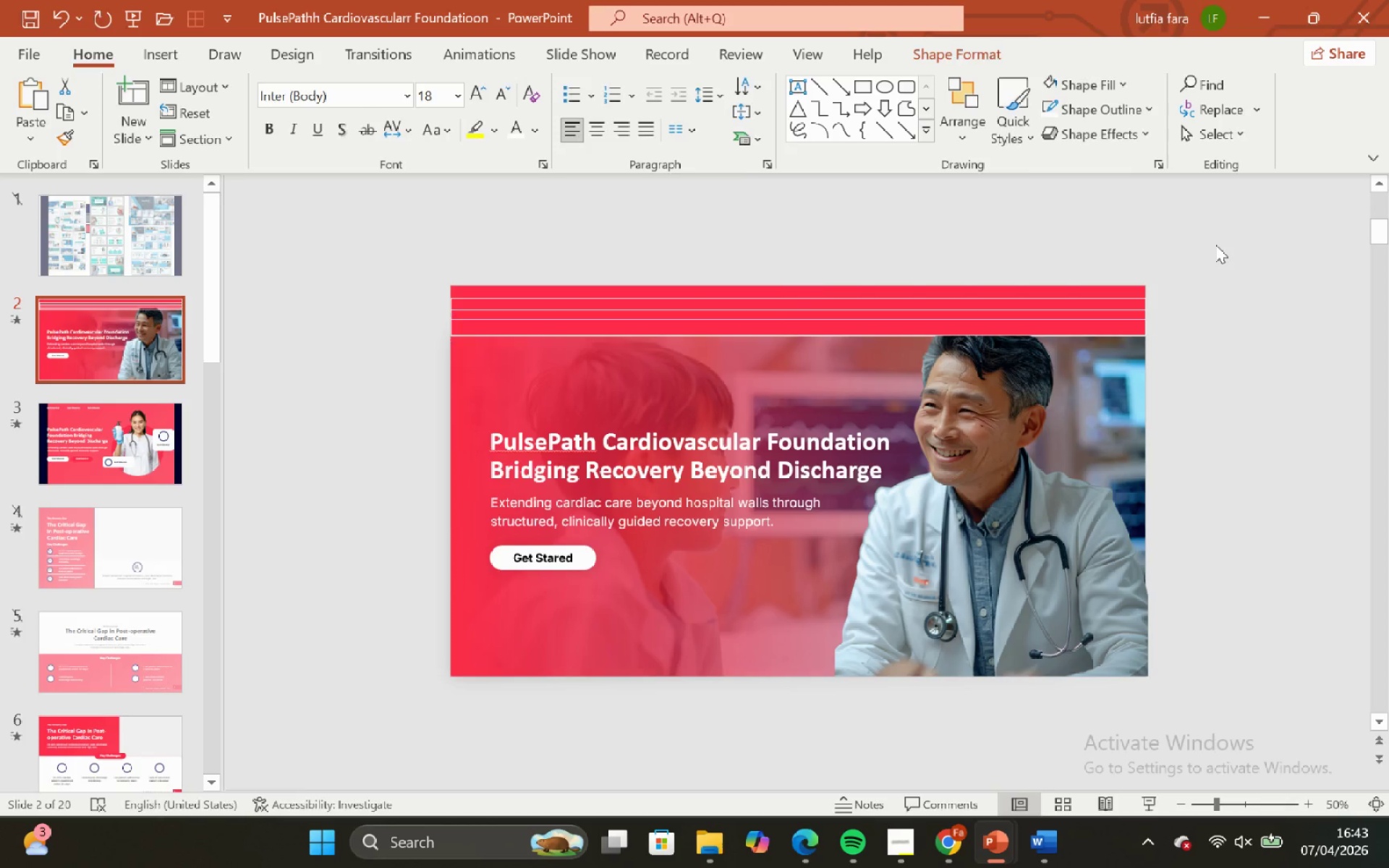 
hold_key(key=ShiftLeft, duration=3.33)
 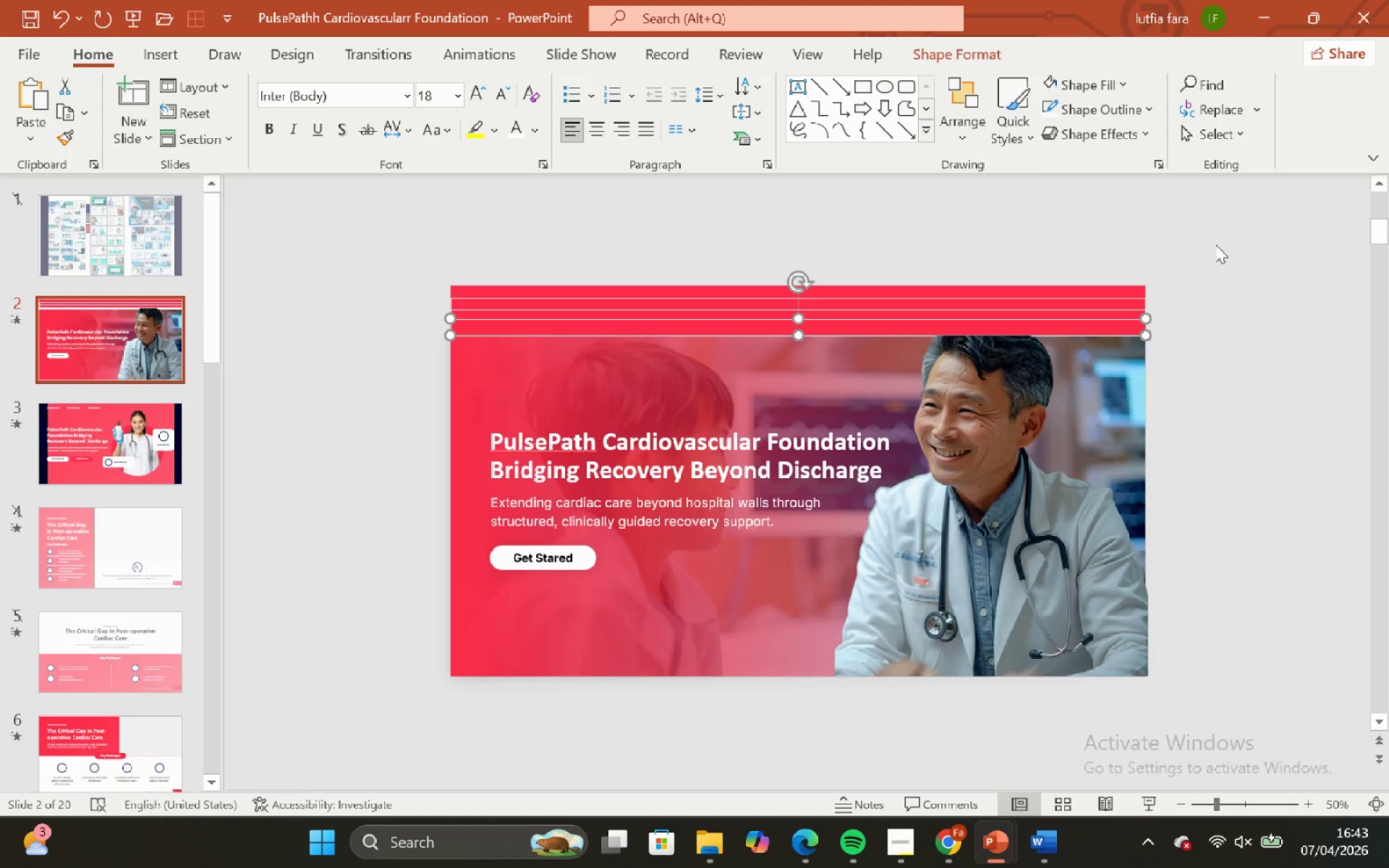 
left_click([1215, 244])
 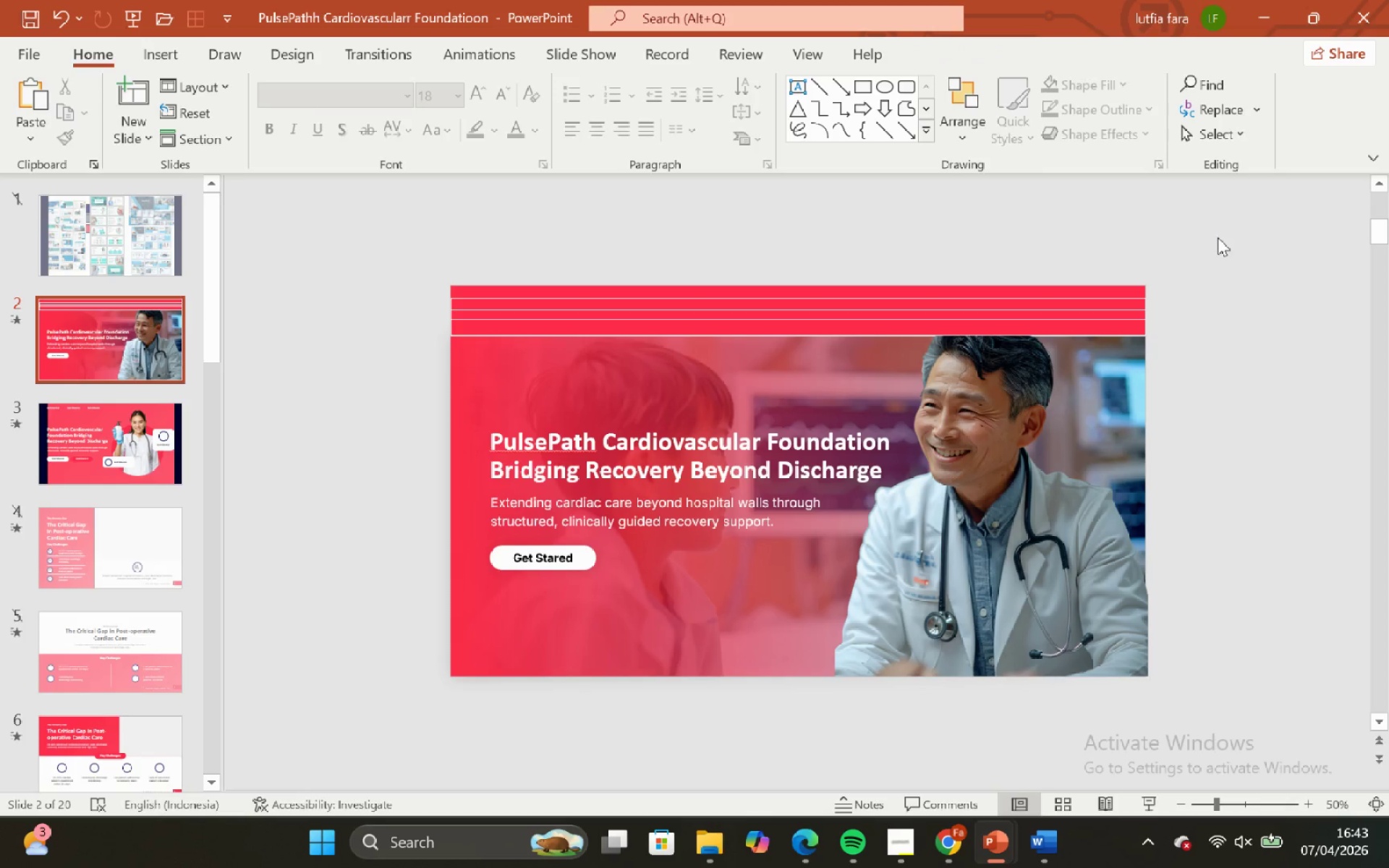 
left_click_drag(start_coordinate=[1218, 237], to_coordinate=[428, 375])
 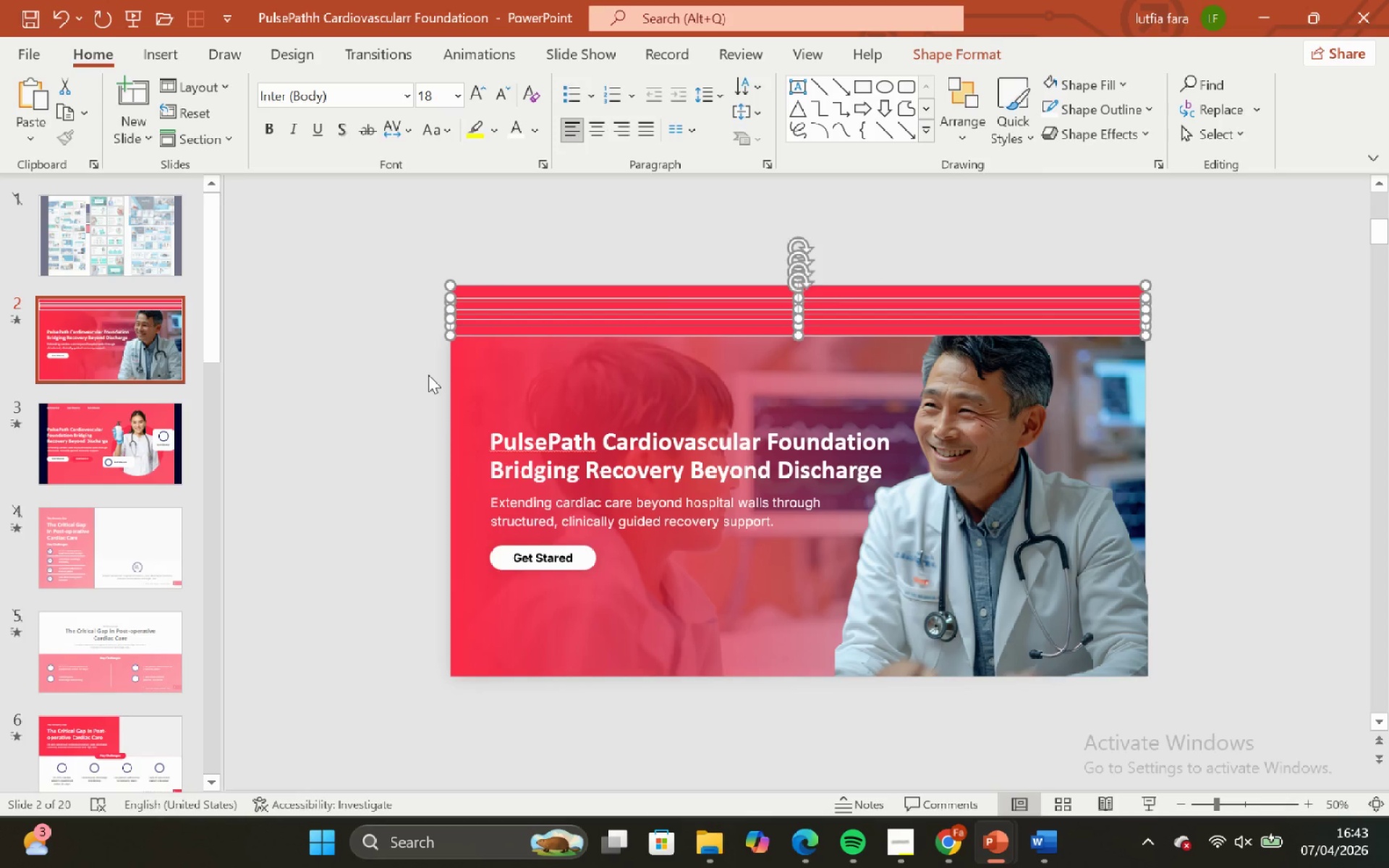 
key(Control+Z)
 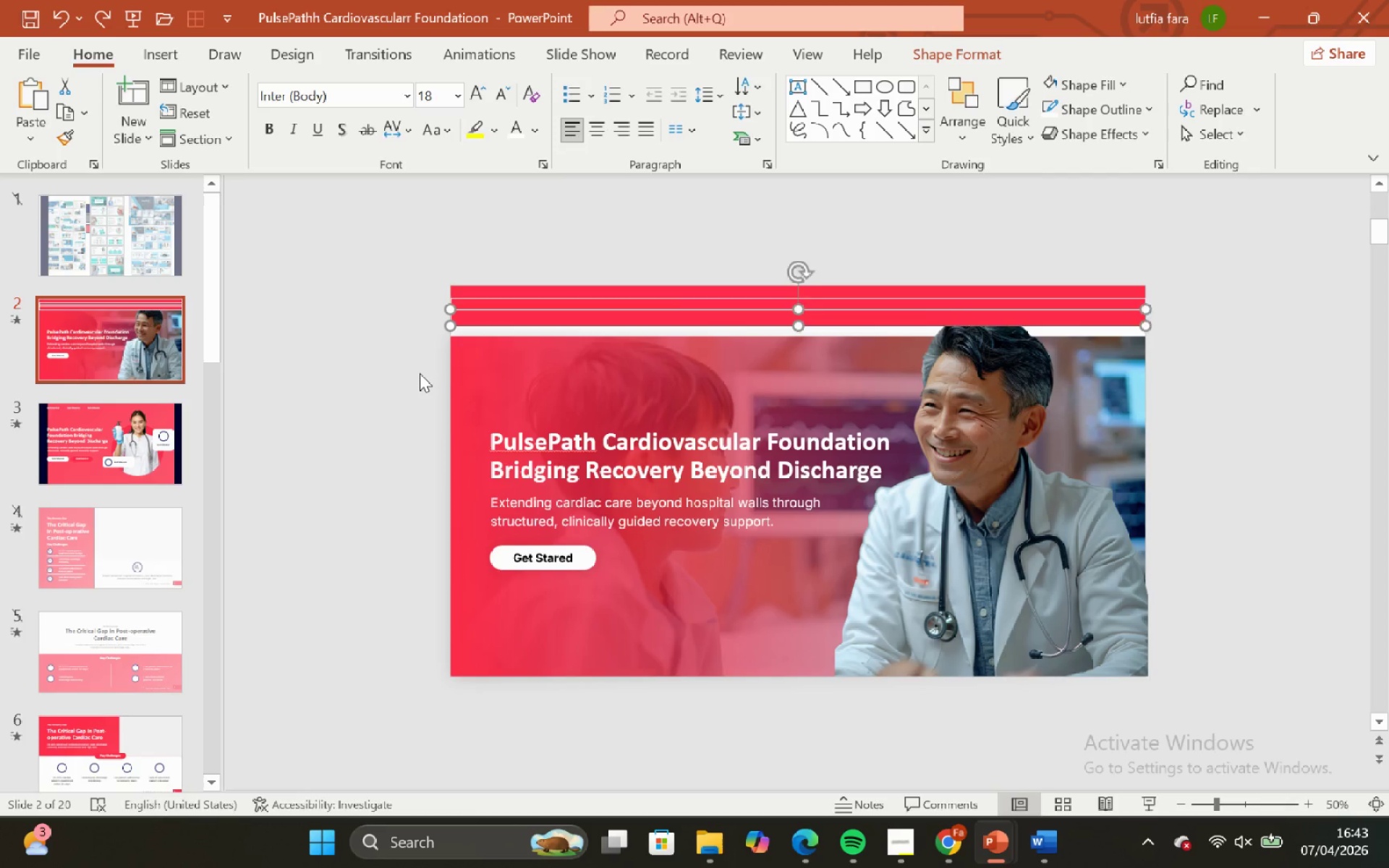 
key(Control+Z)
 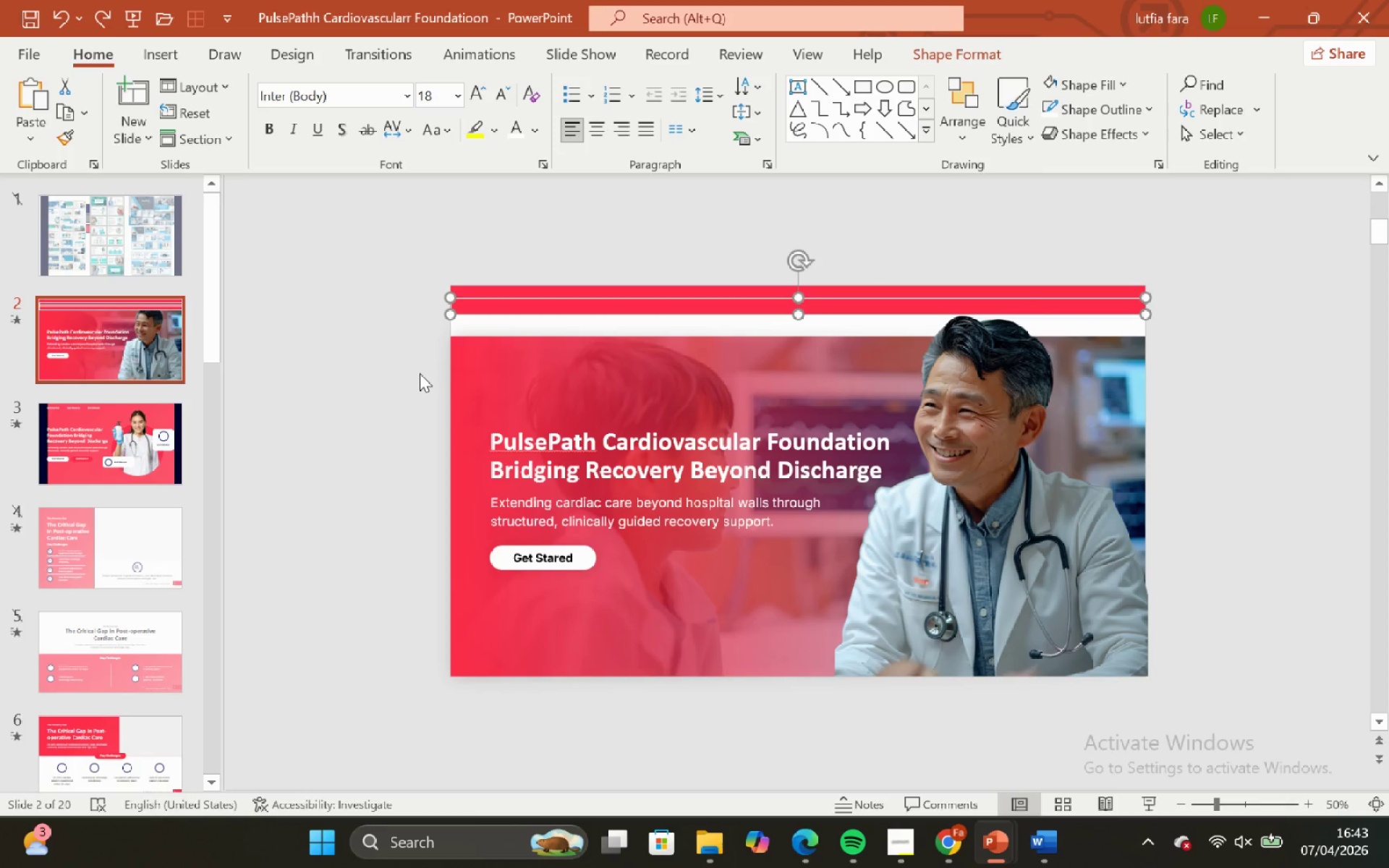 
key(Control+Z)
 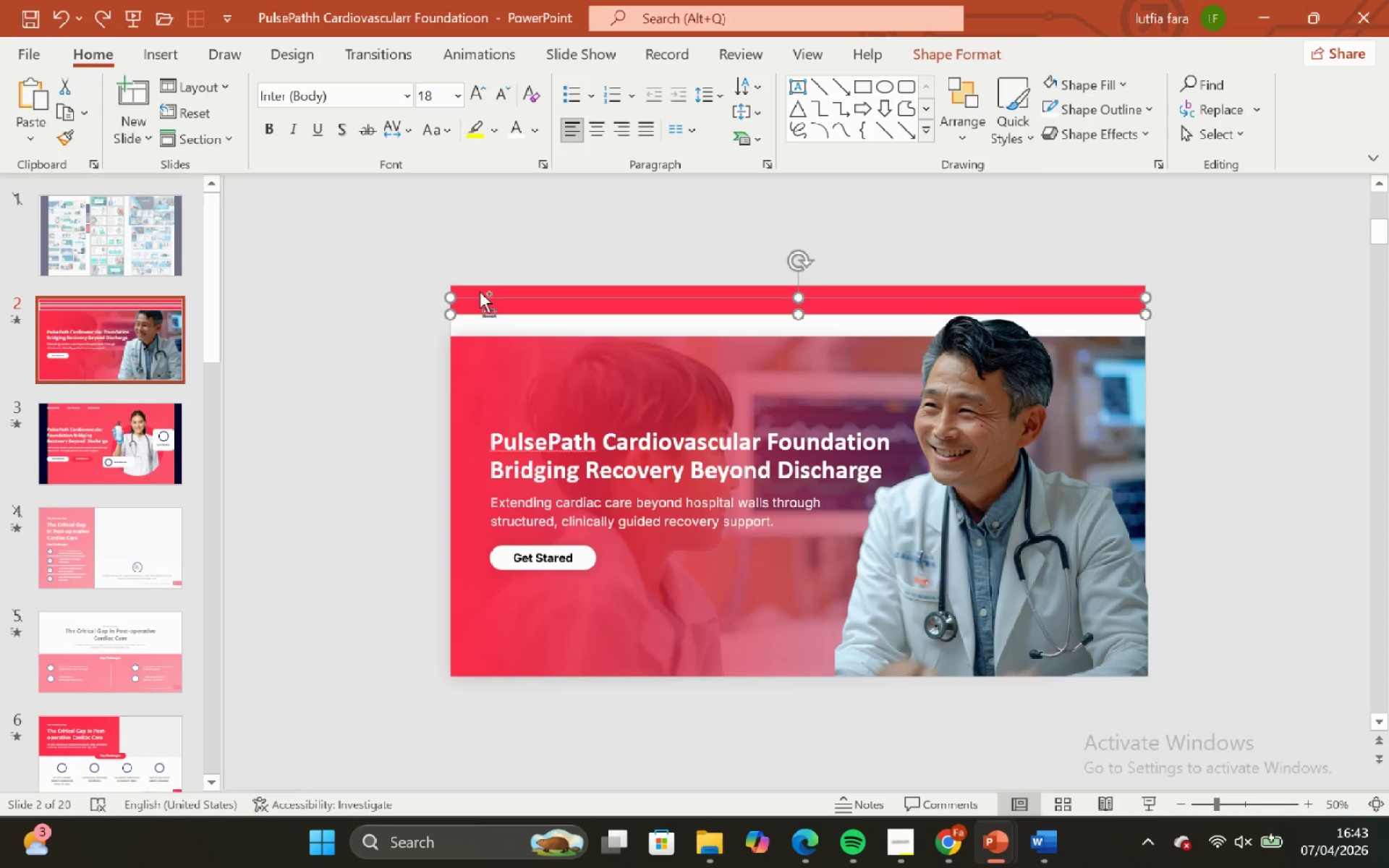 
key(Control+Z)
 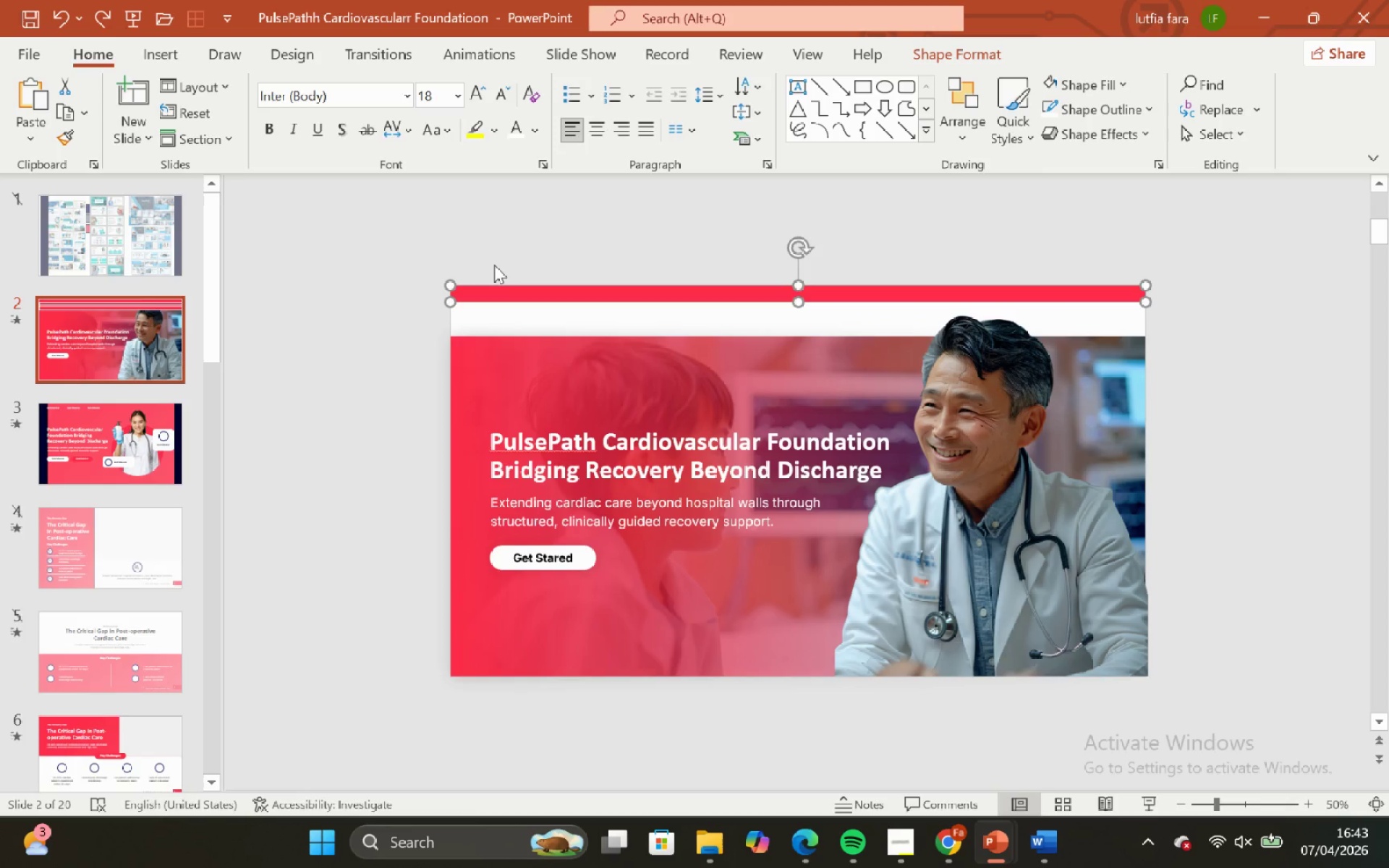 
key(Control+Z)
 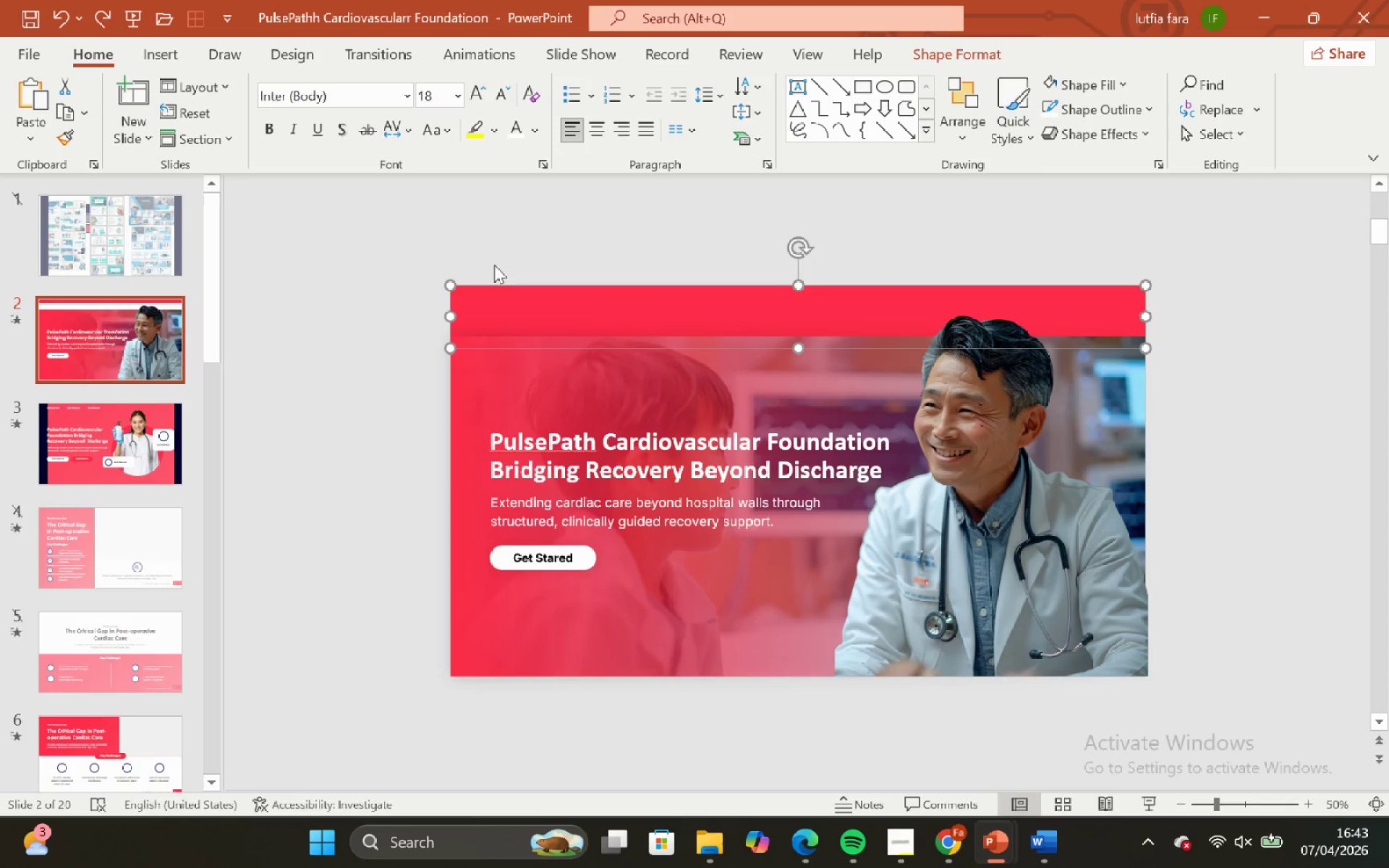 
left_click([505, 253])
 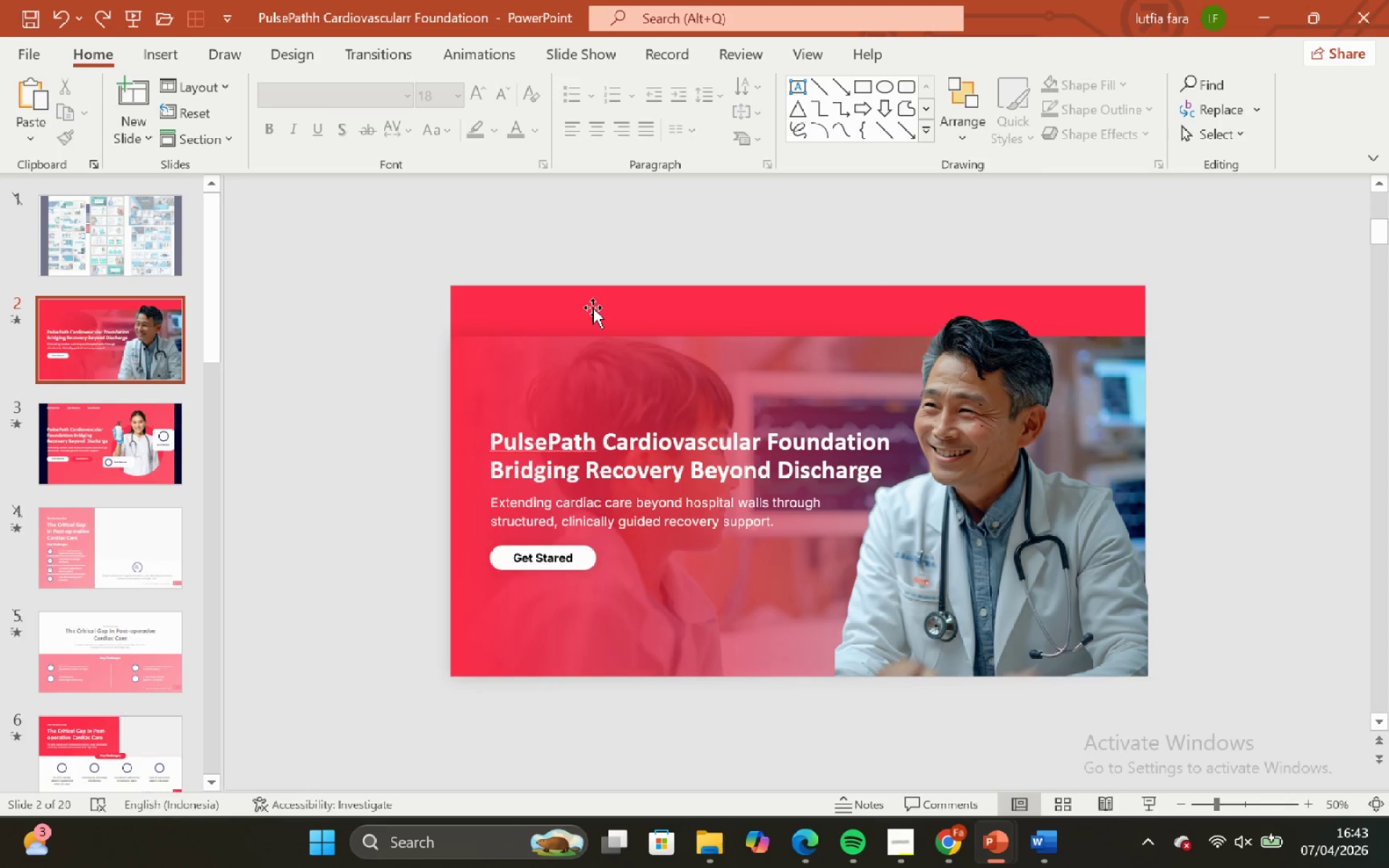 
left_click([592, 307])
 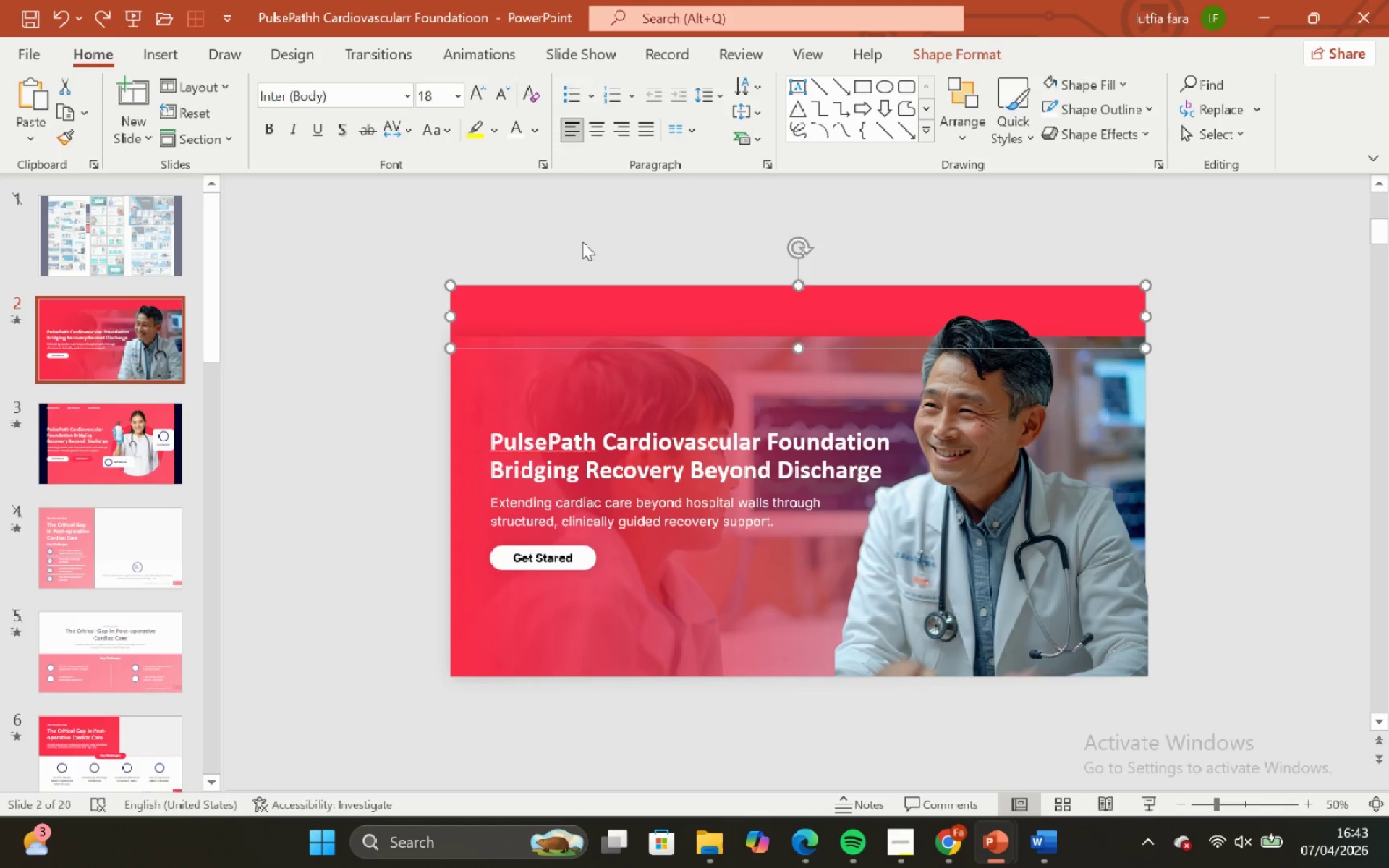 
left_click([582, 242])
 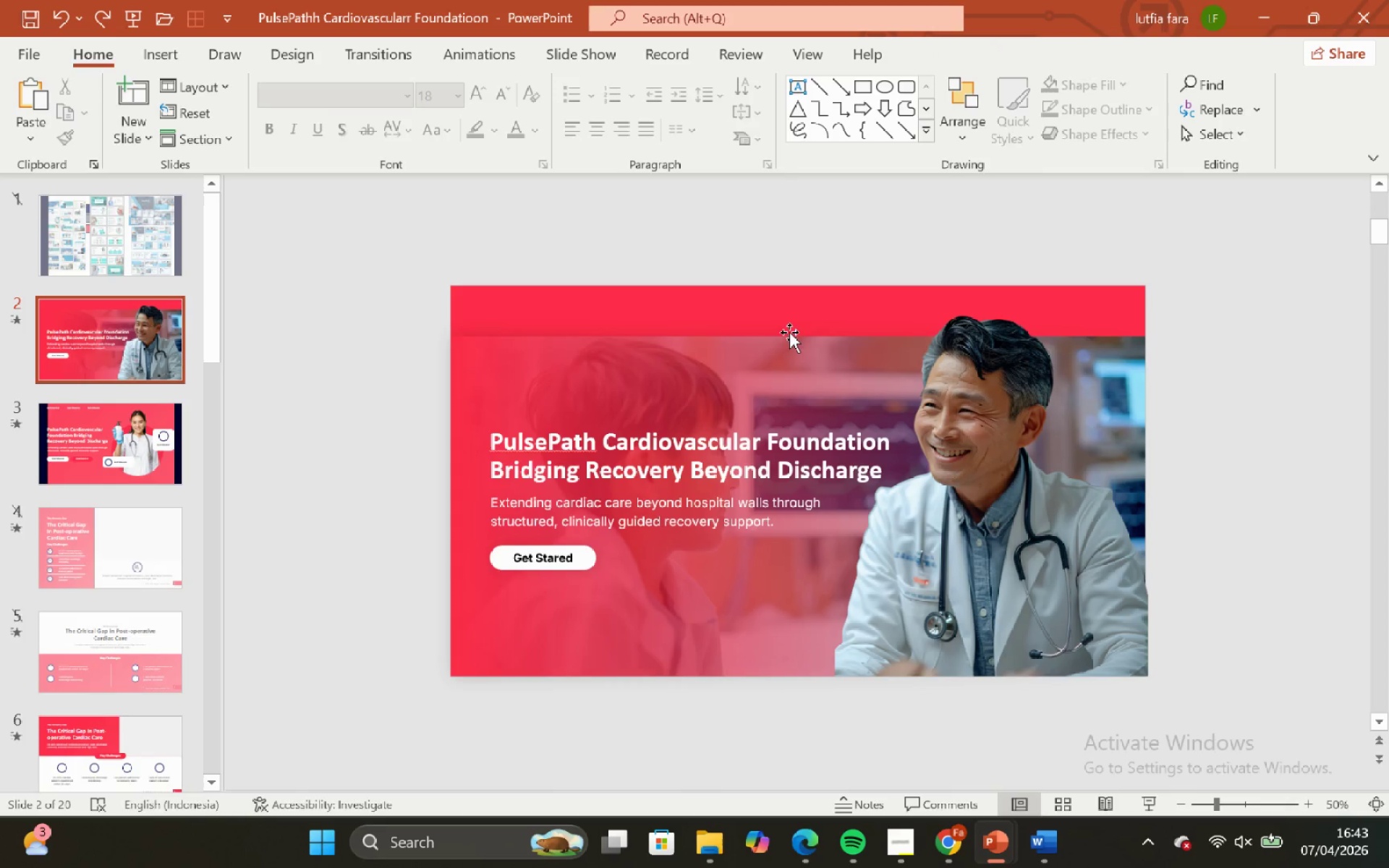 
left_click([790, 339])
 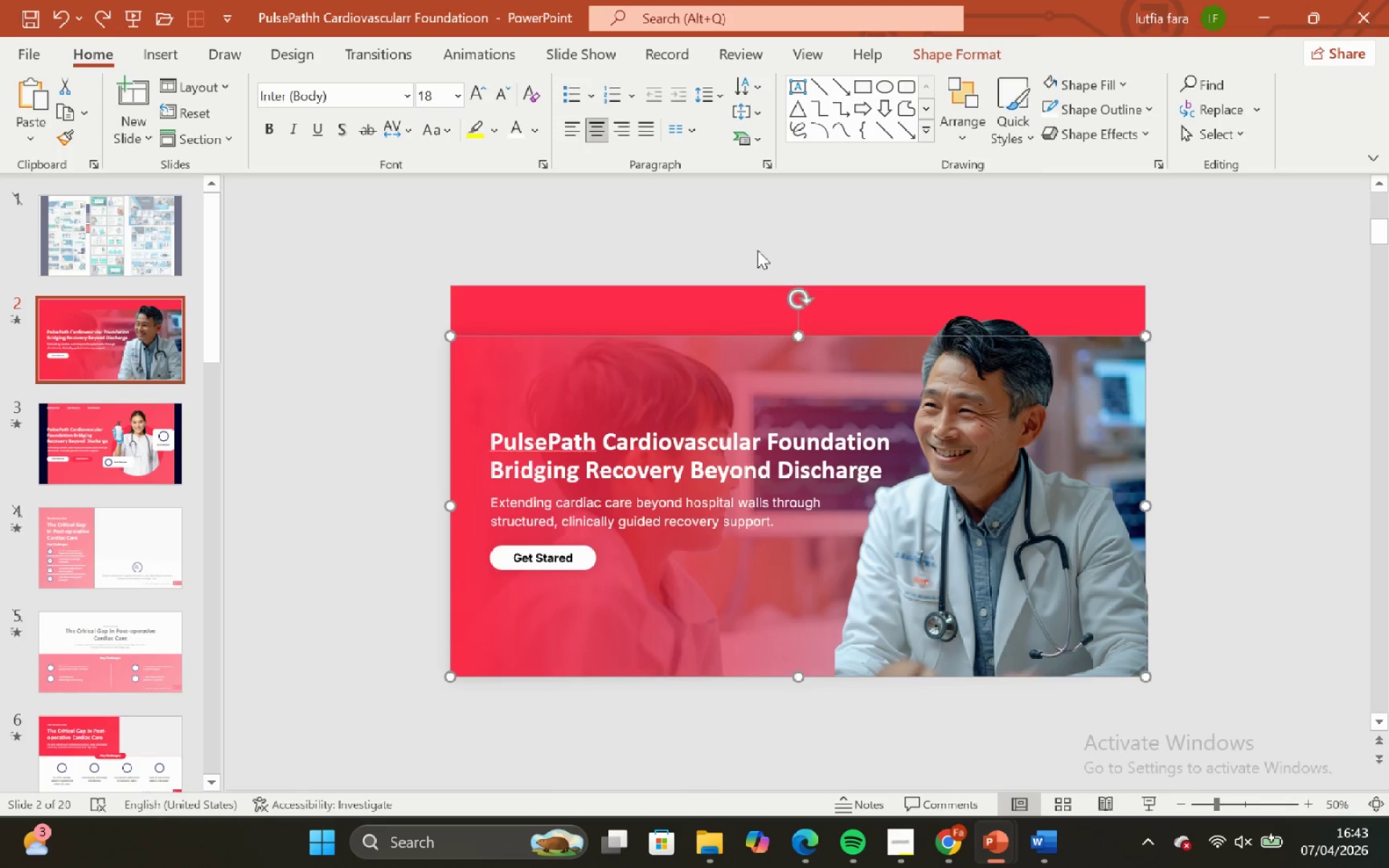 
left_click([756, 250])
 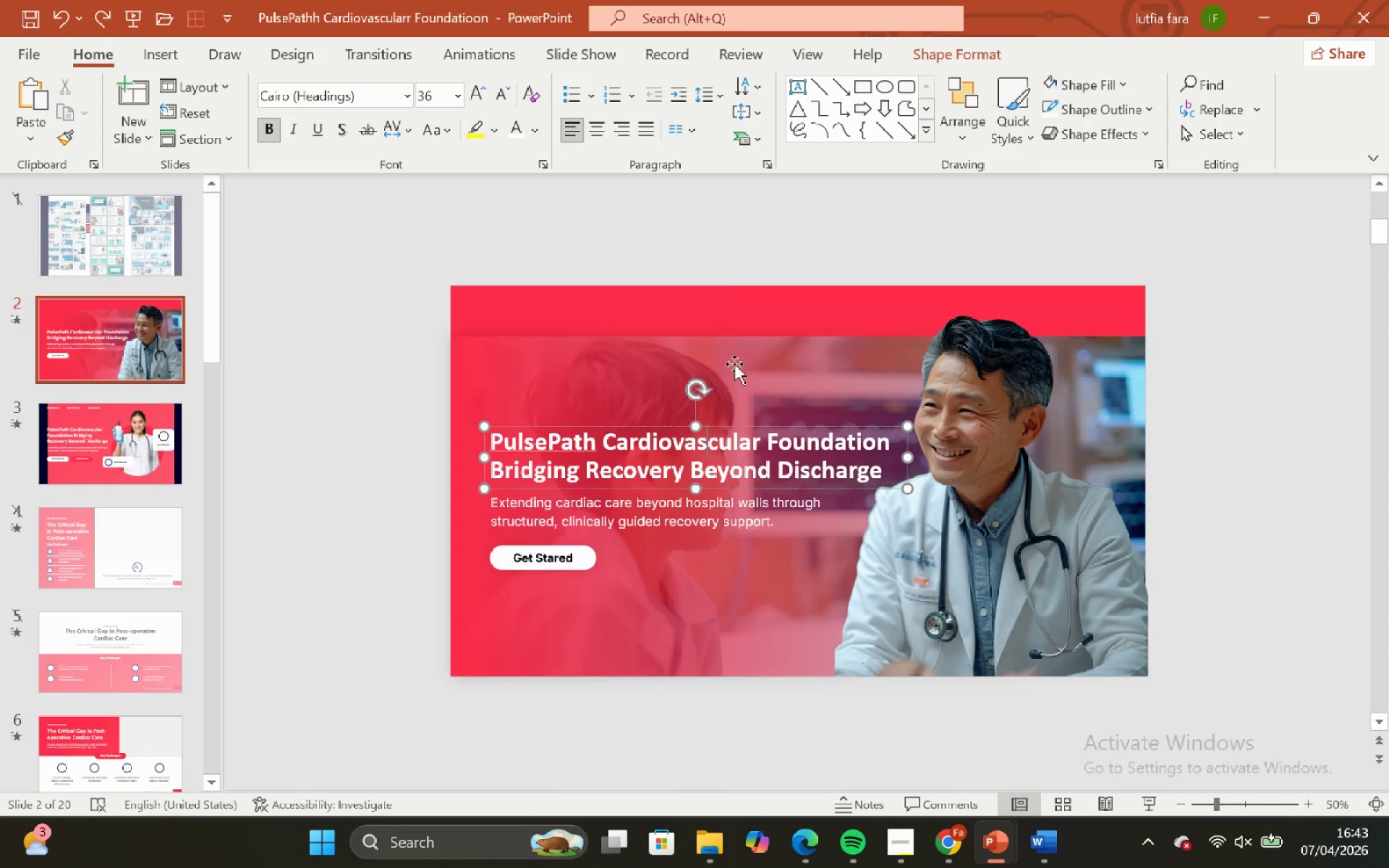 
double_click([721, 226])
 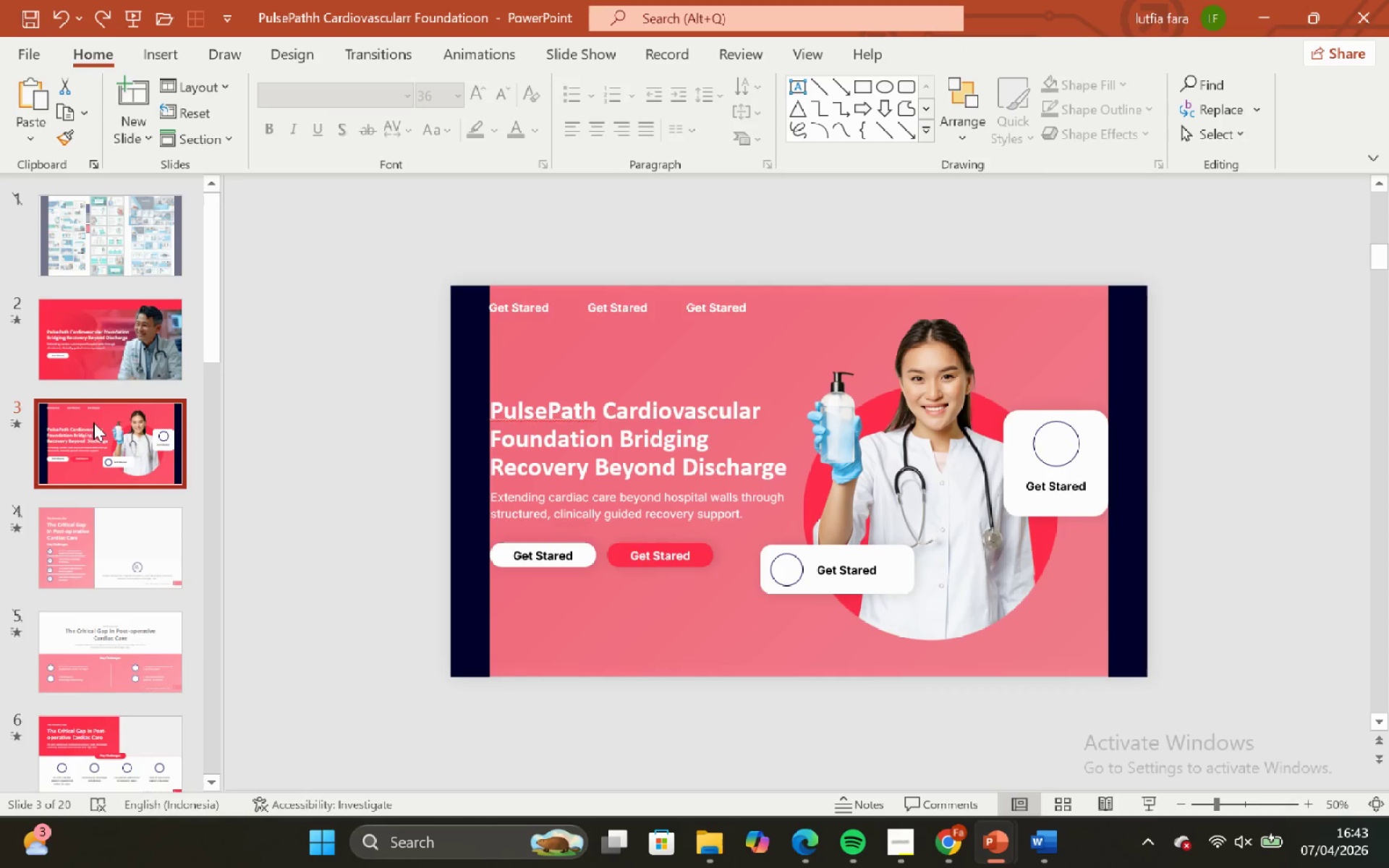 
scroll: coordinate [104, 388], scroll_direction: none, amount: 0.0
 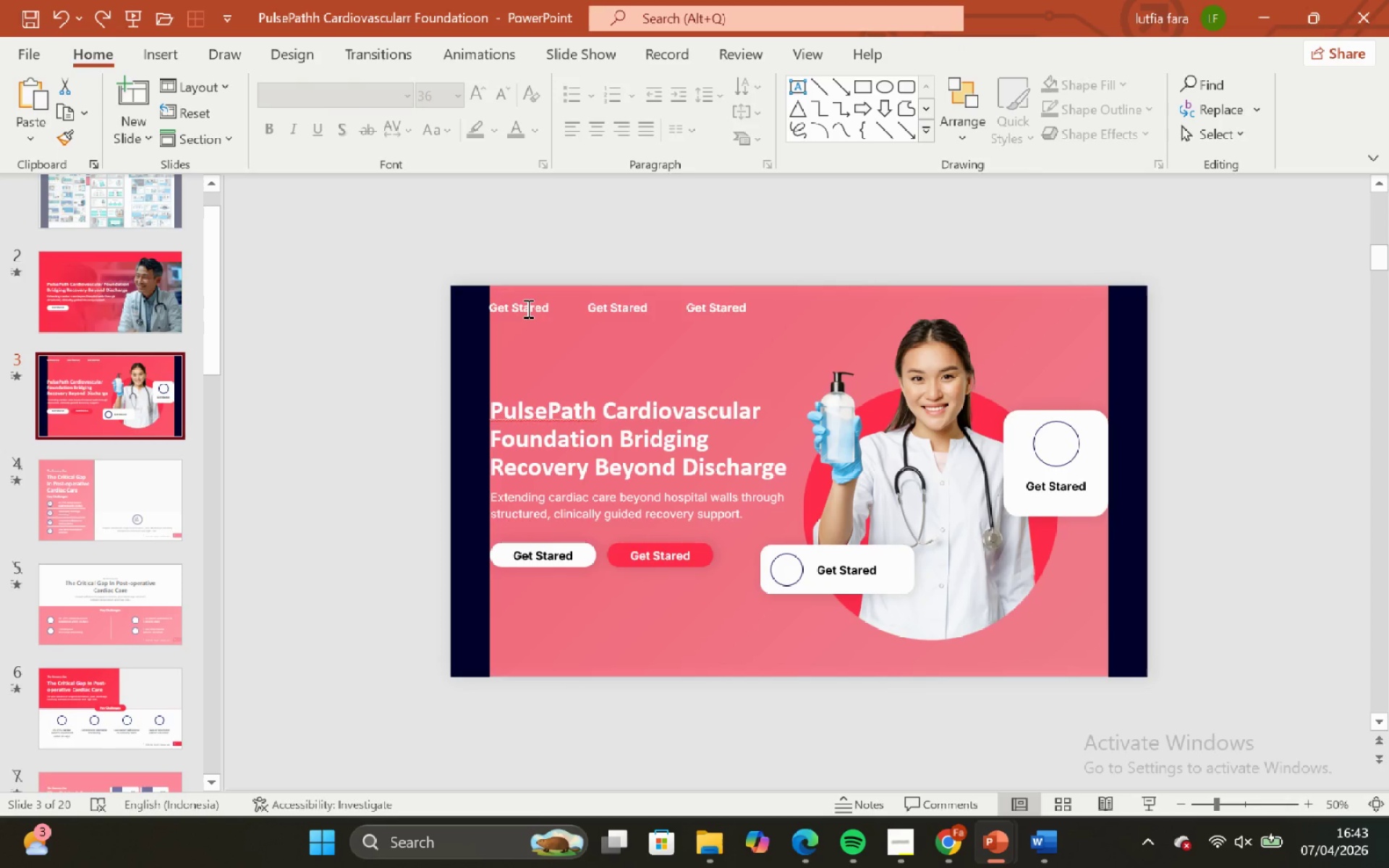 
left_click_drag(start_coordinate=[516, 309], to_coordinate=[521, 306])
 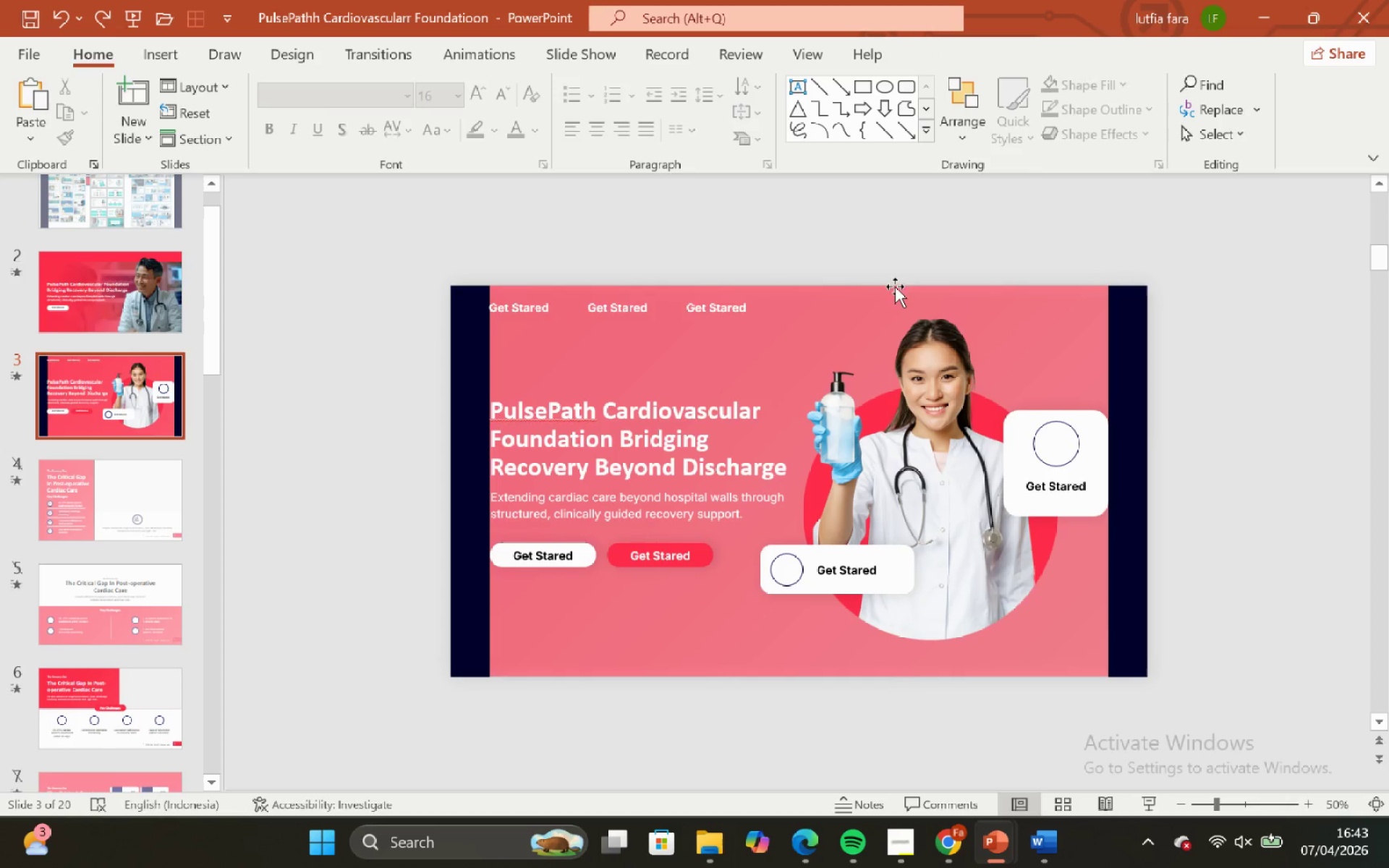 
double_click([877, 293])
 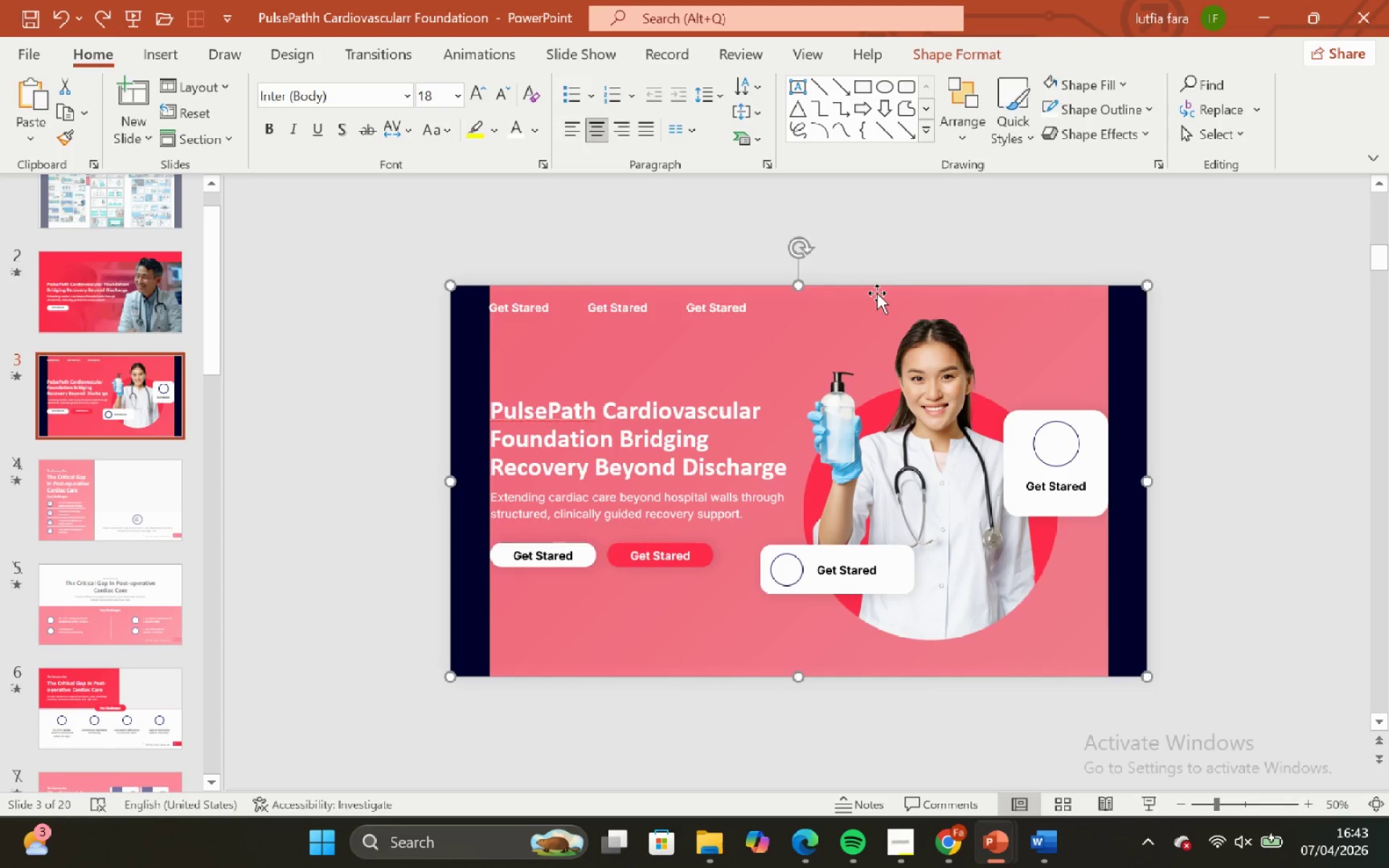 
right_click([877, 293])
 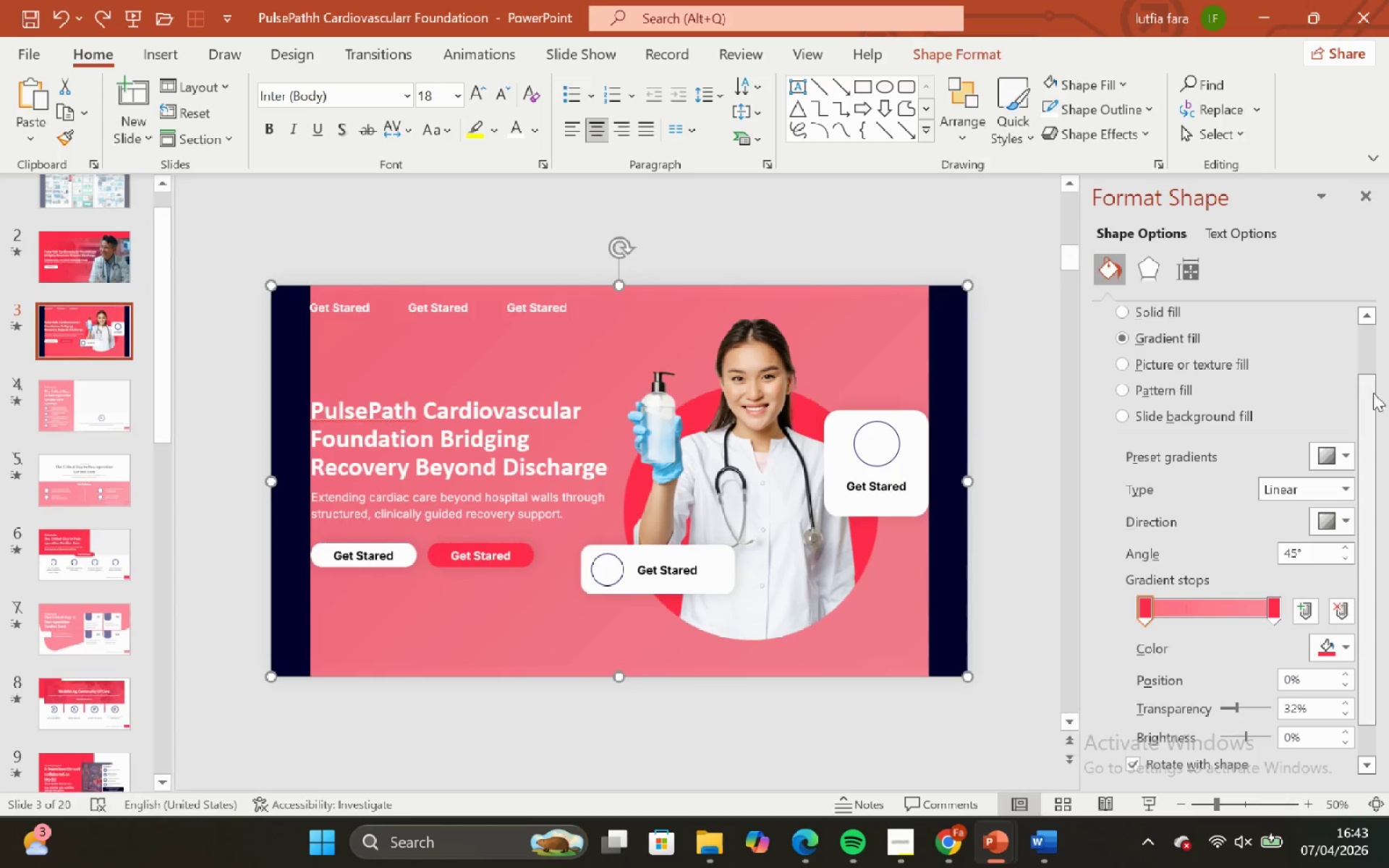 
left_click_drag(start_coordinate=[1362, 391], to_coordinate=[1369, 569])
 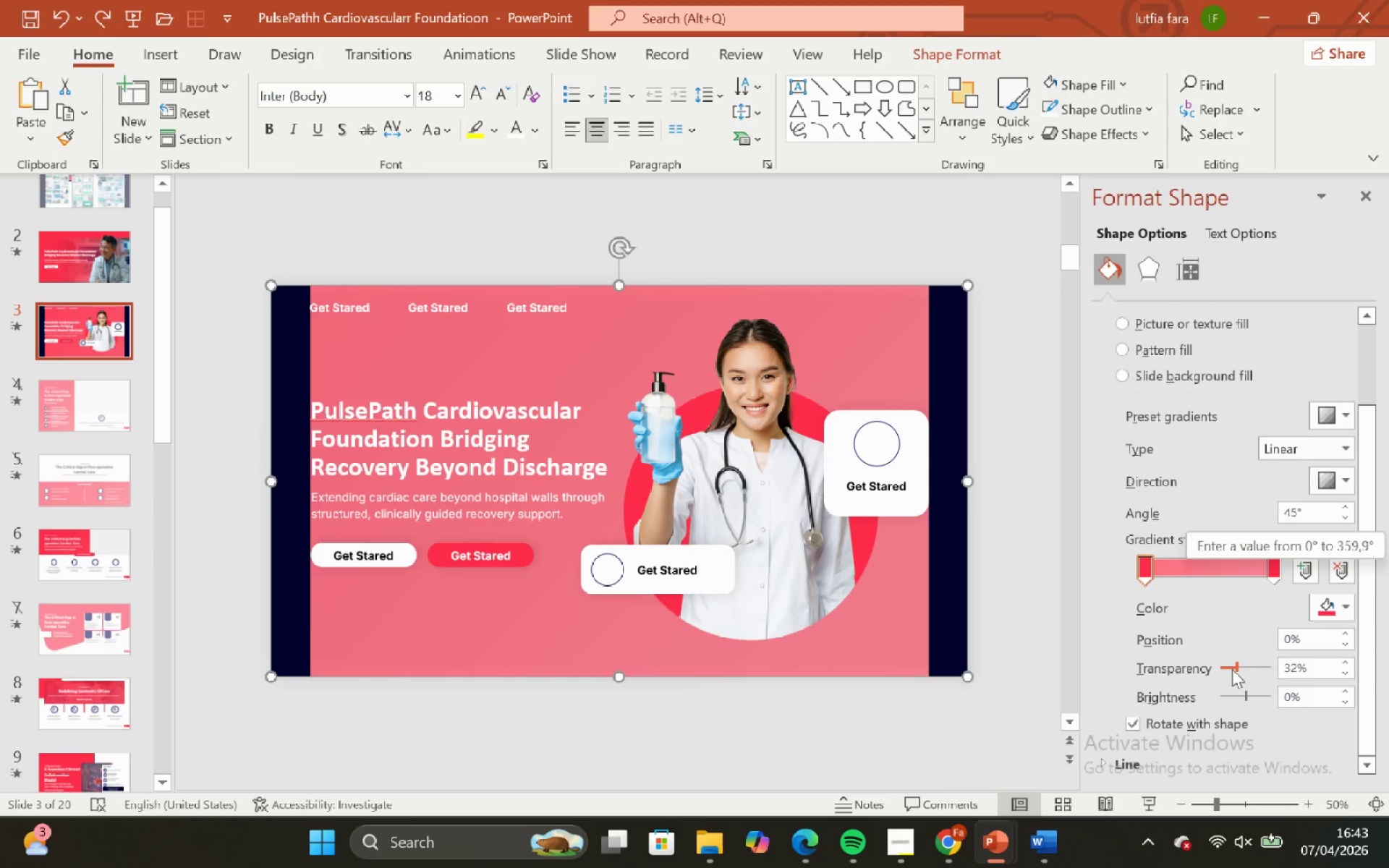 
left_click_drag(start_coordinate=[1235, 669], to_coordinate=[1172, 672])
 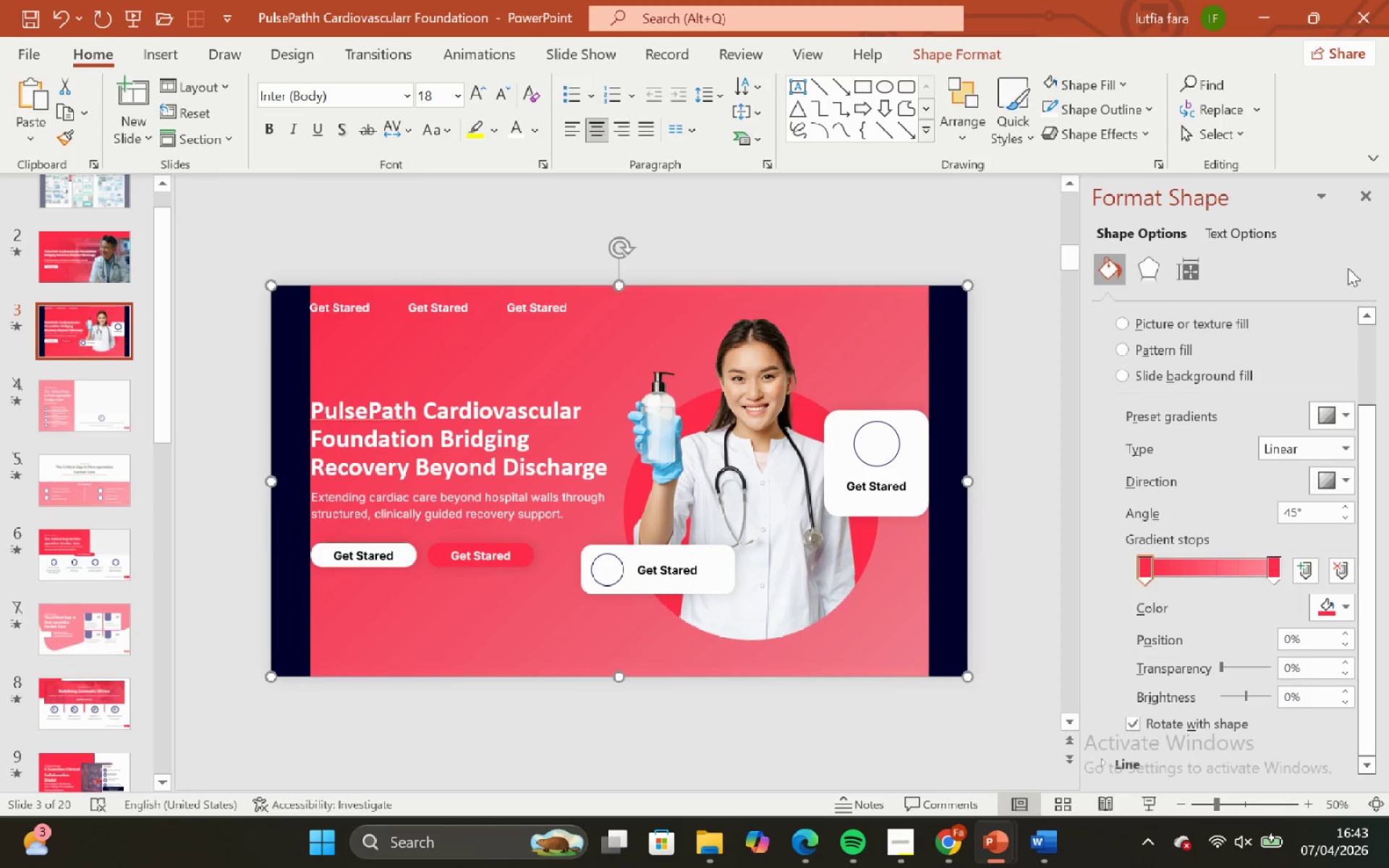 
left_click([1359, 202])
 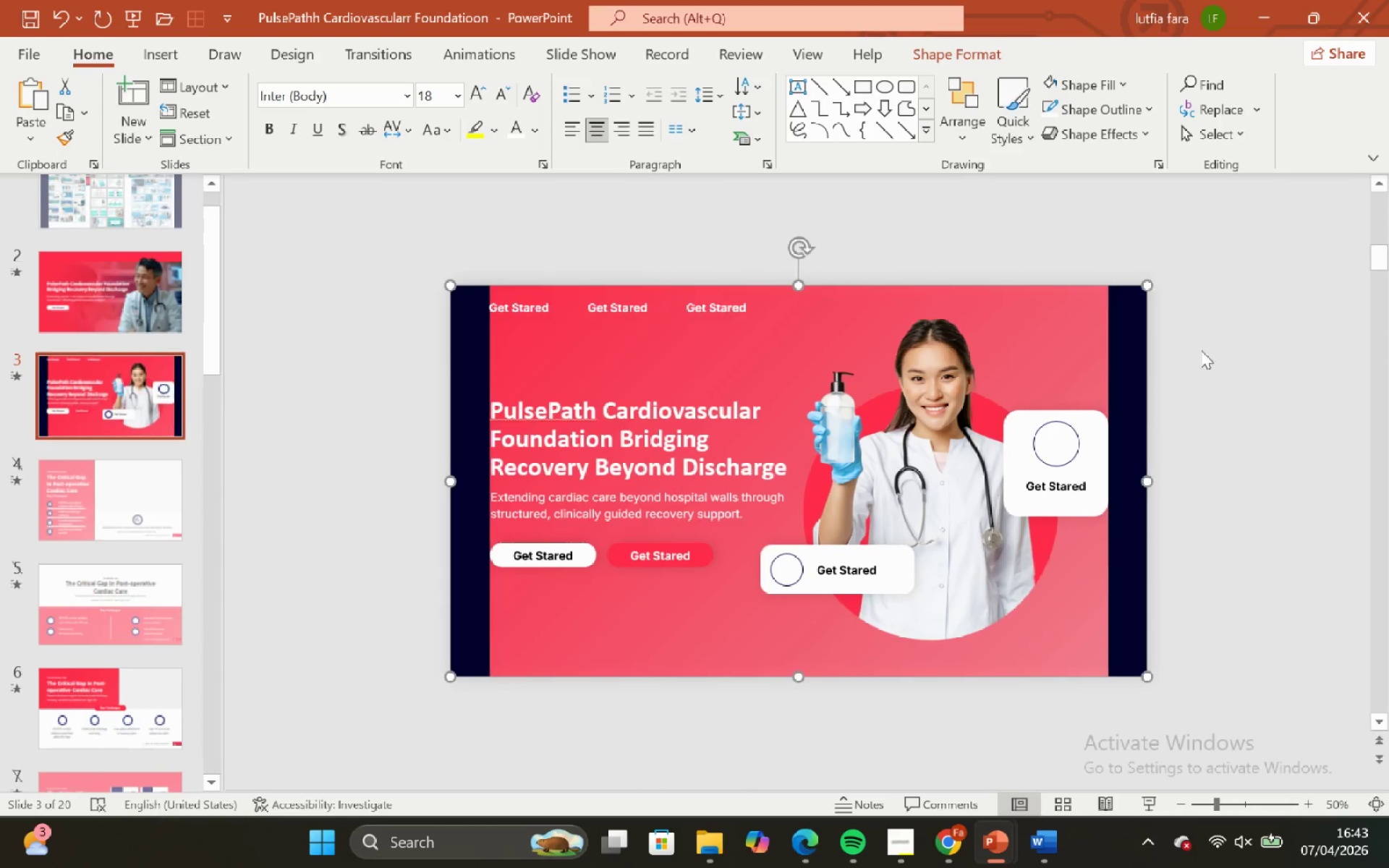 
left_click_drag(start_coordinate=[1237, 294], to_coordinate=[1233, 294])
 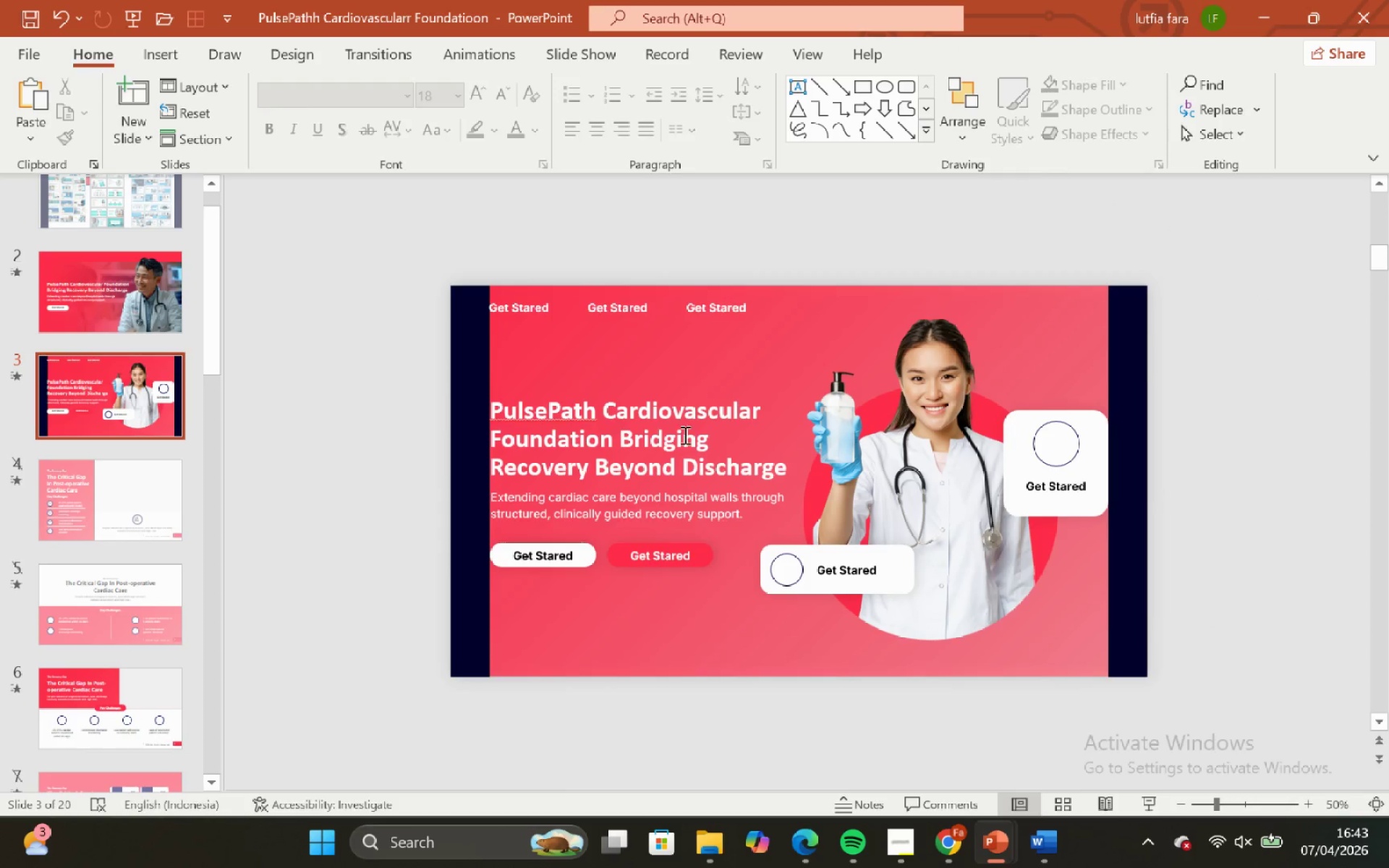 
left_click([637, 652])
 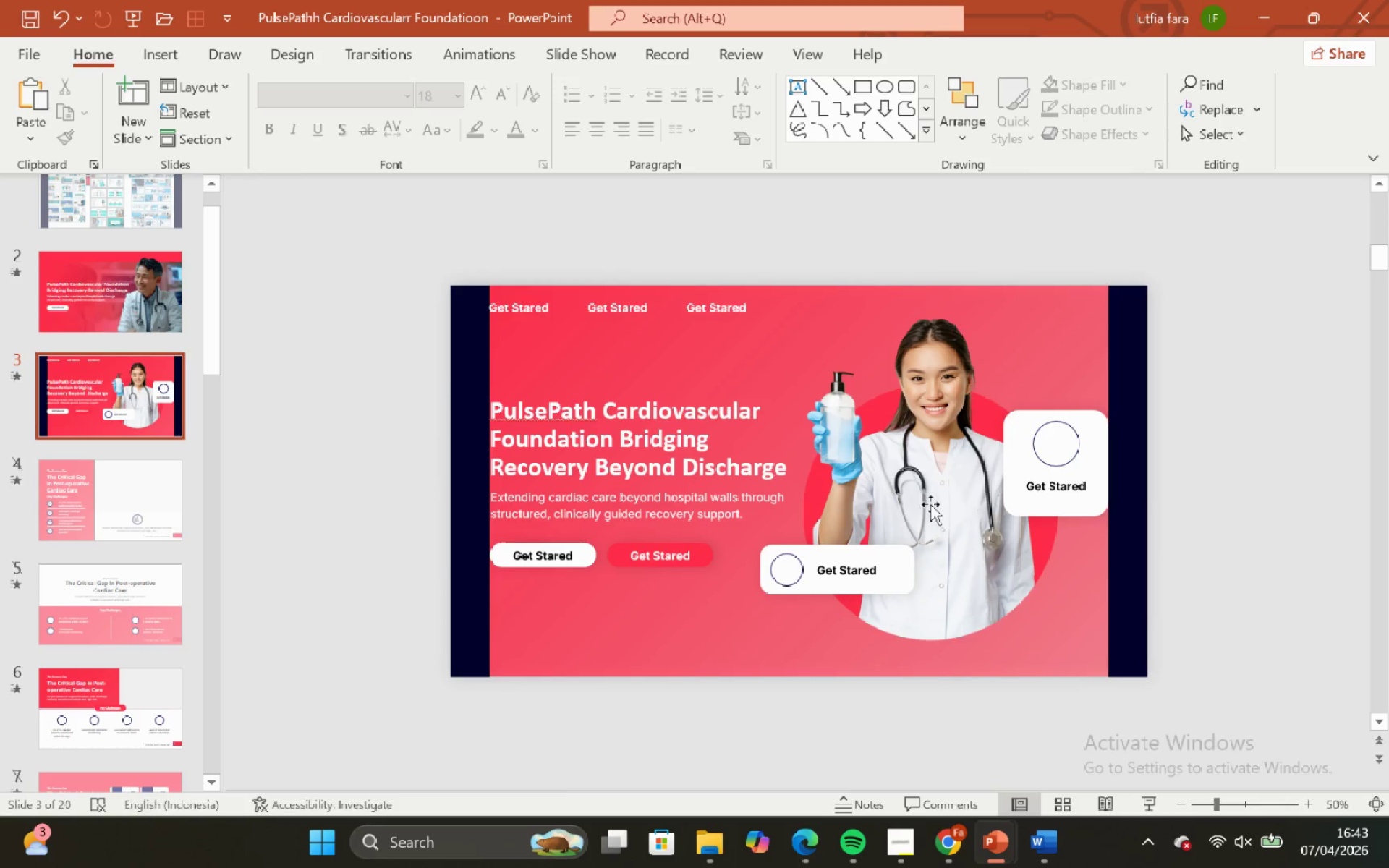 
wait(5.09)
 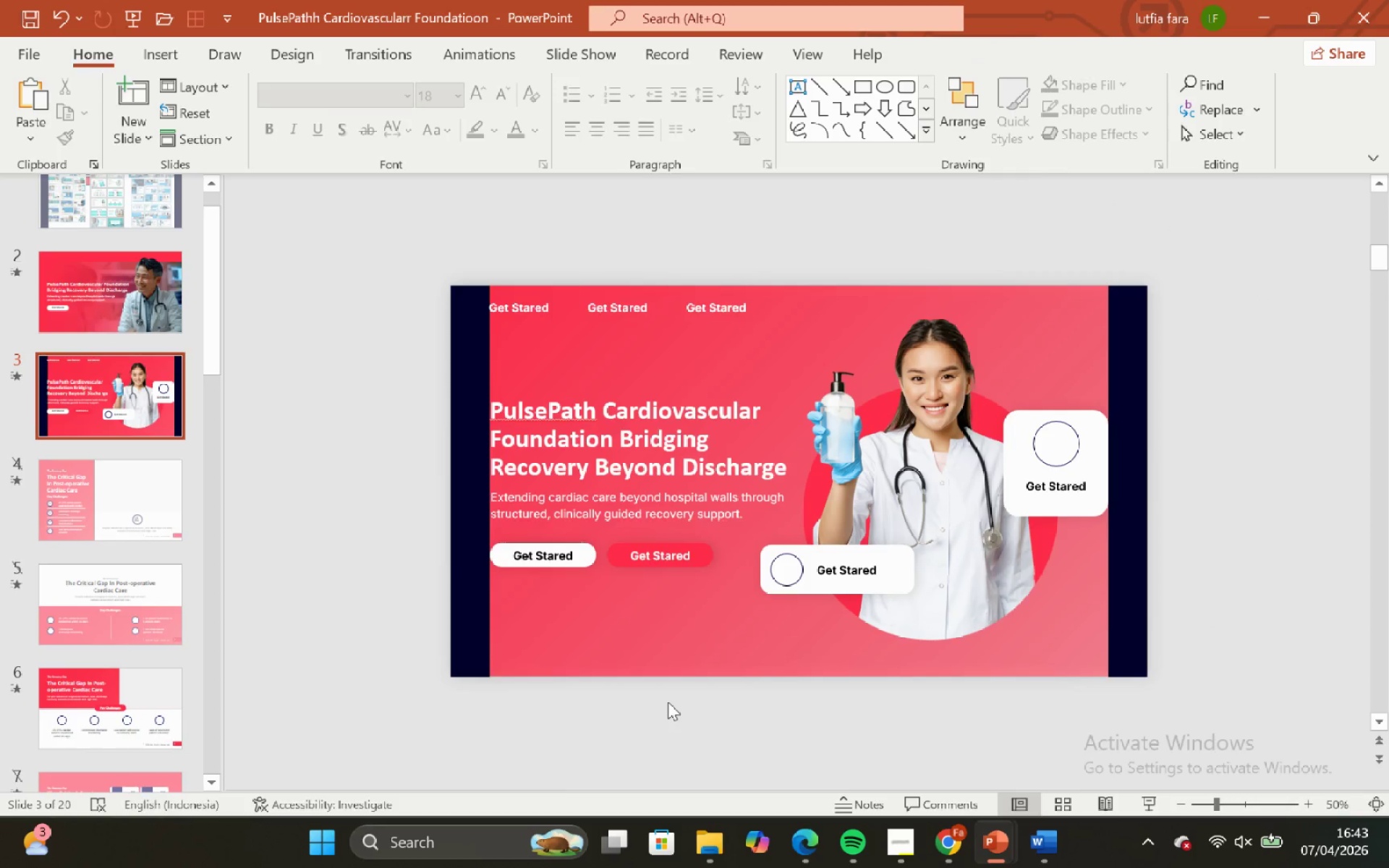 
double_click([832, 263])
 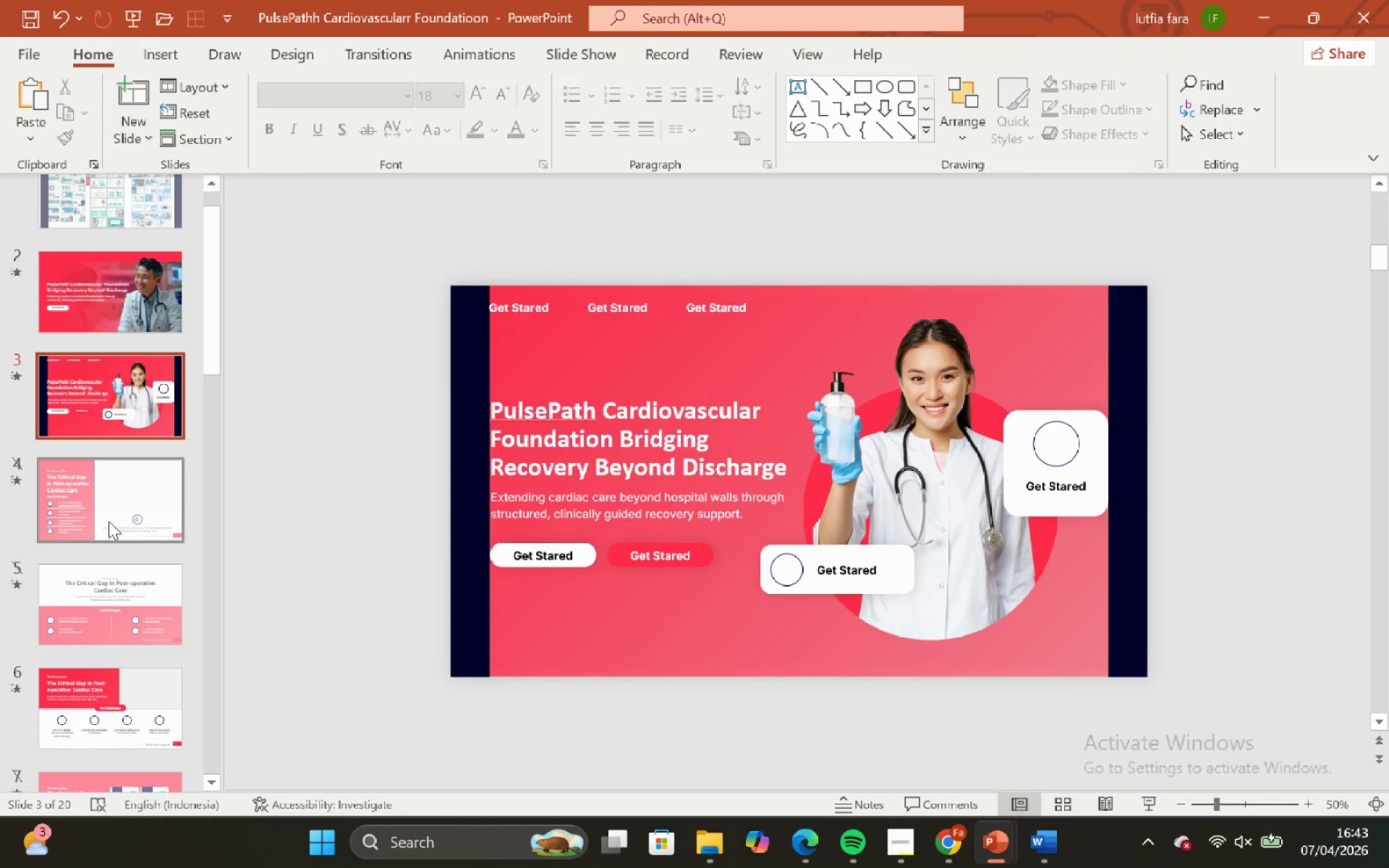 
scroll: coordinate [42, 539], scroll_direction: down, amount: 4.0
 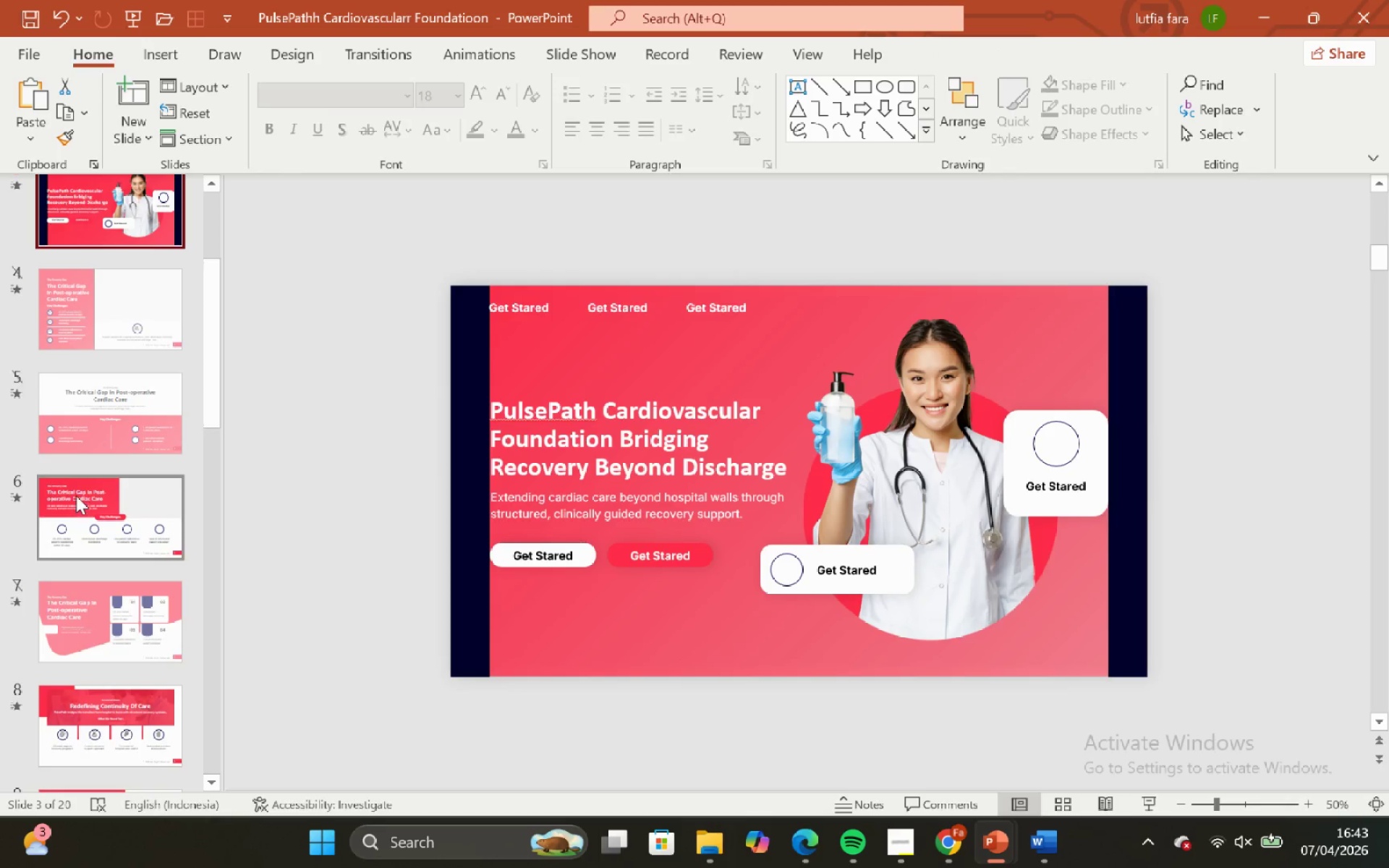 
left_click([77, 494])
 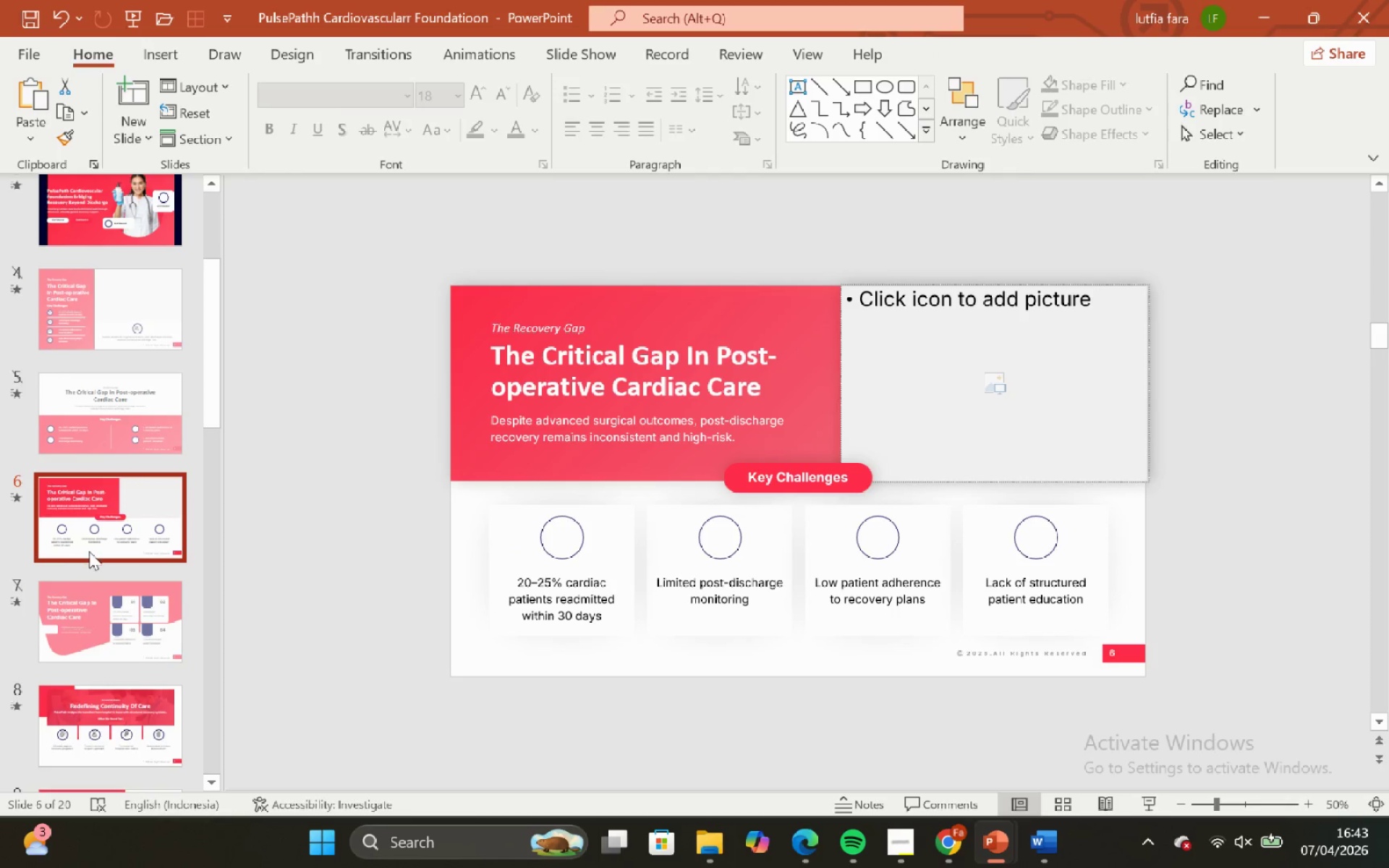 
scroll: coordinate [40, 537], scroll_direction: down, amount: 3.0
 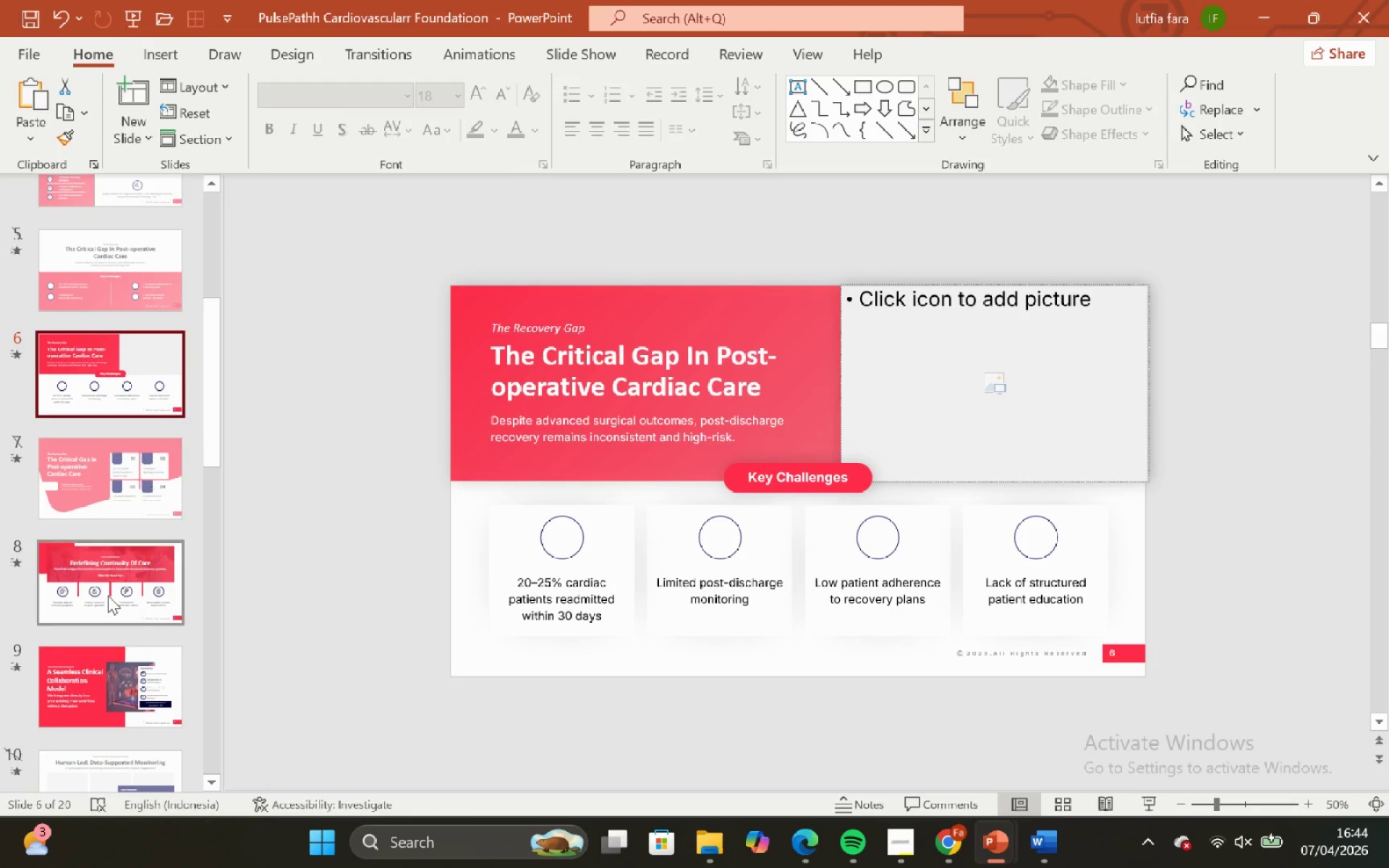 
left_click([109, 597])
 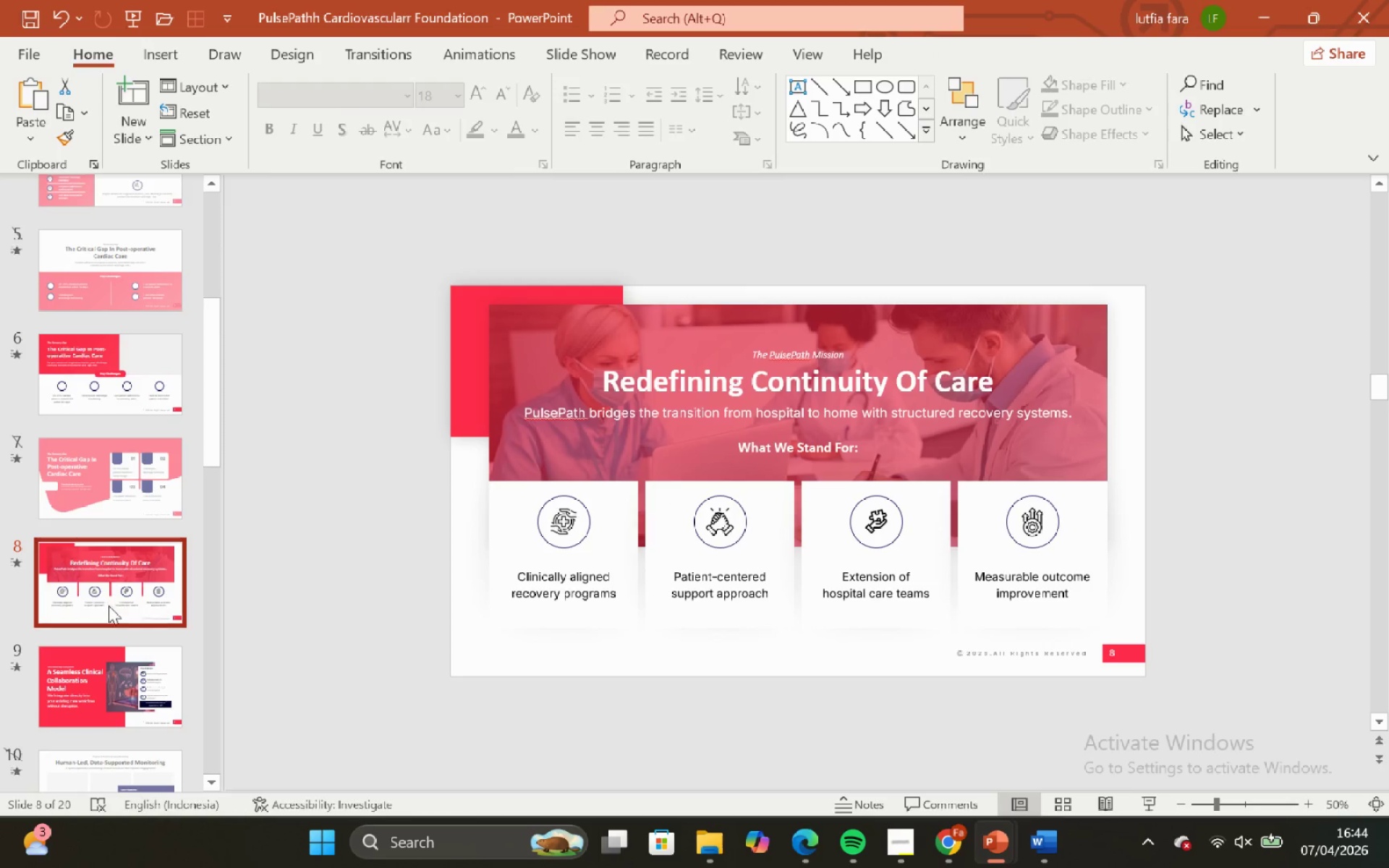 
scroll: coordinate [98, 615], scroll_direction: down, amount: 2.0
 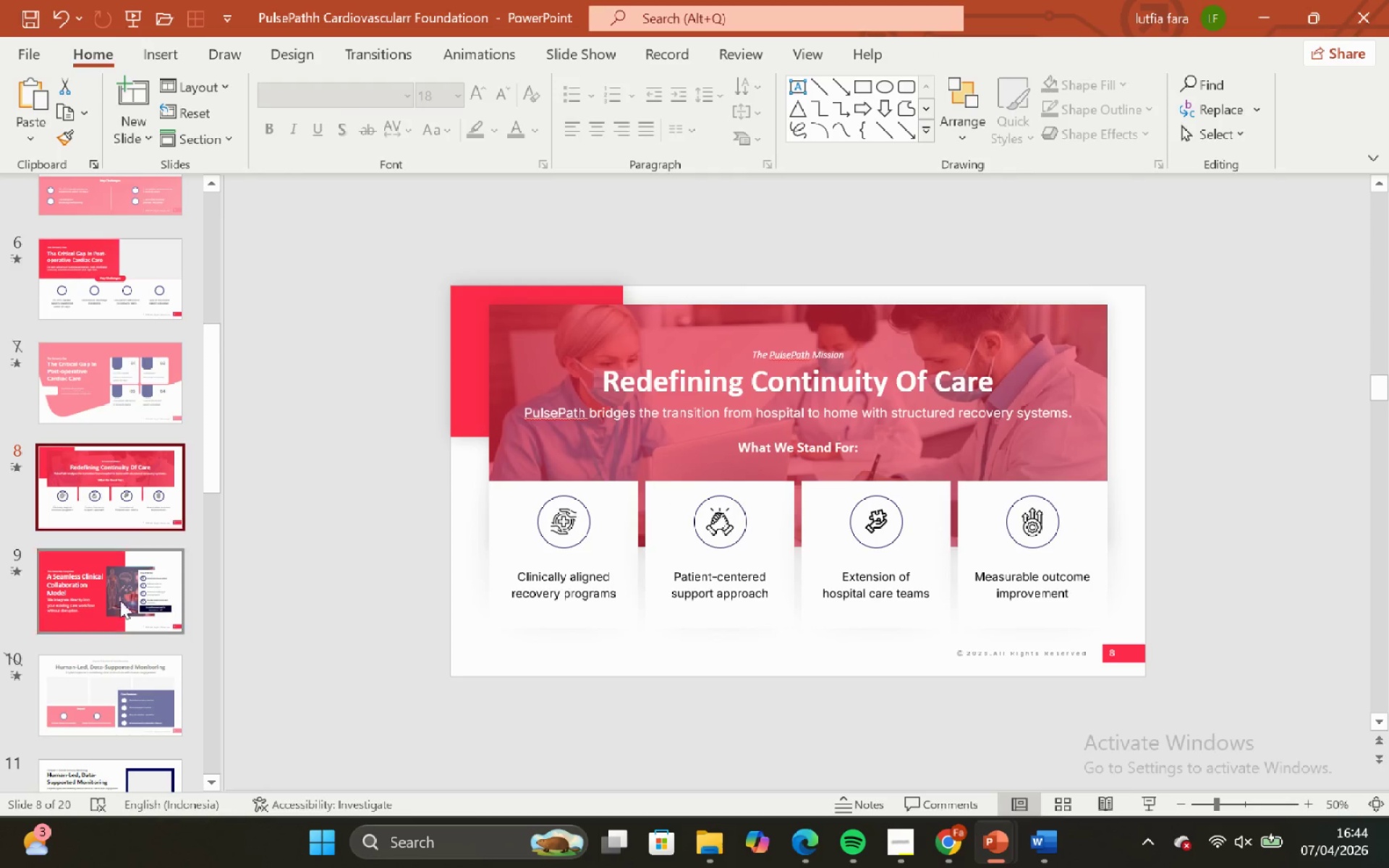 
left_click([120, 594])
 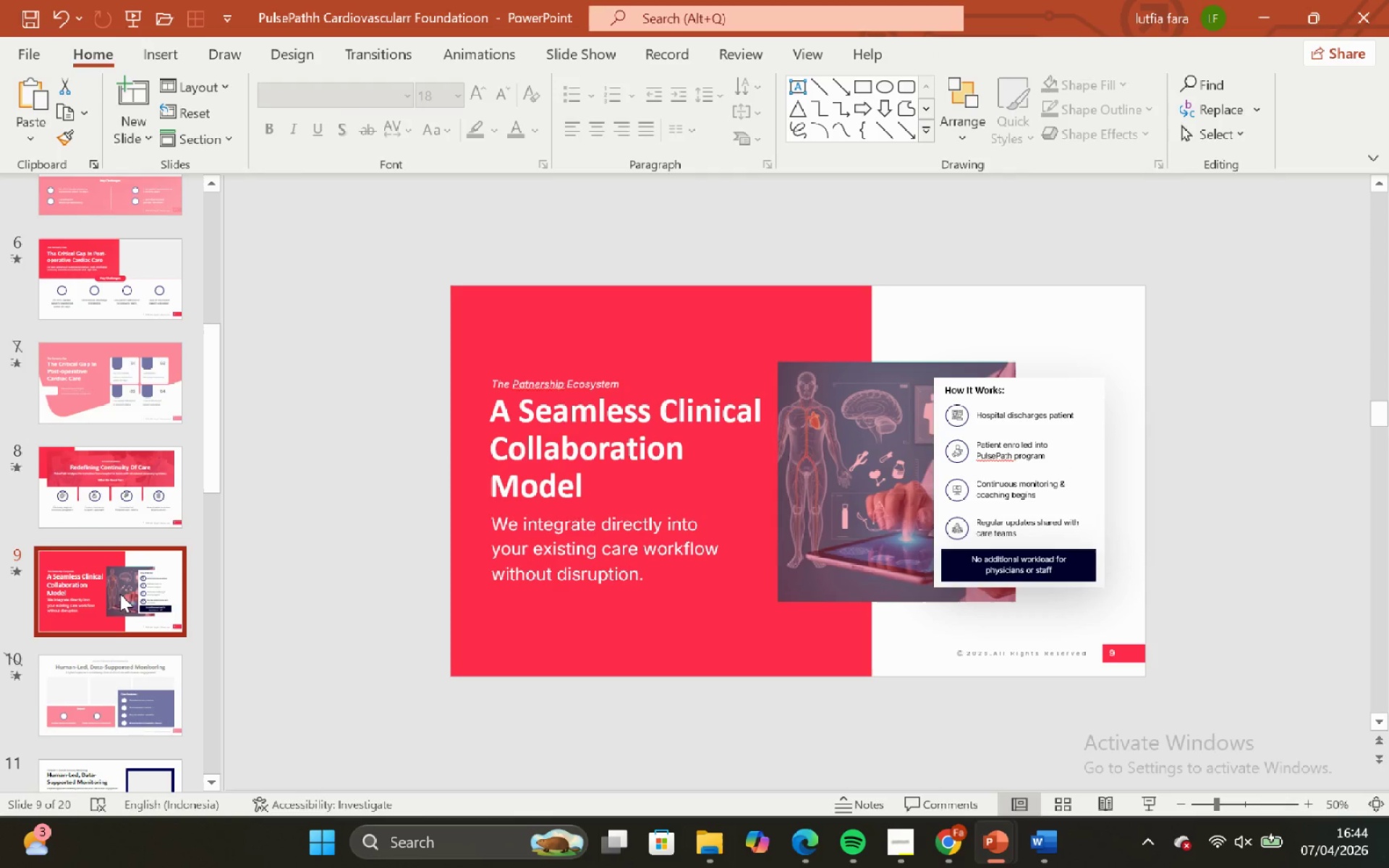 
left_click([125, 626])
 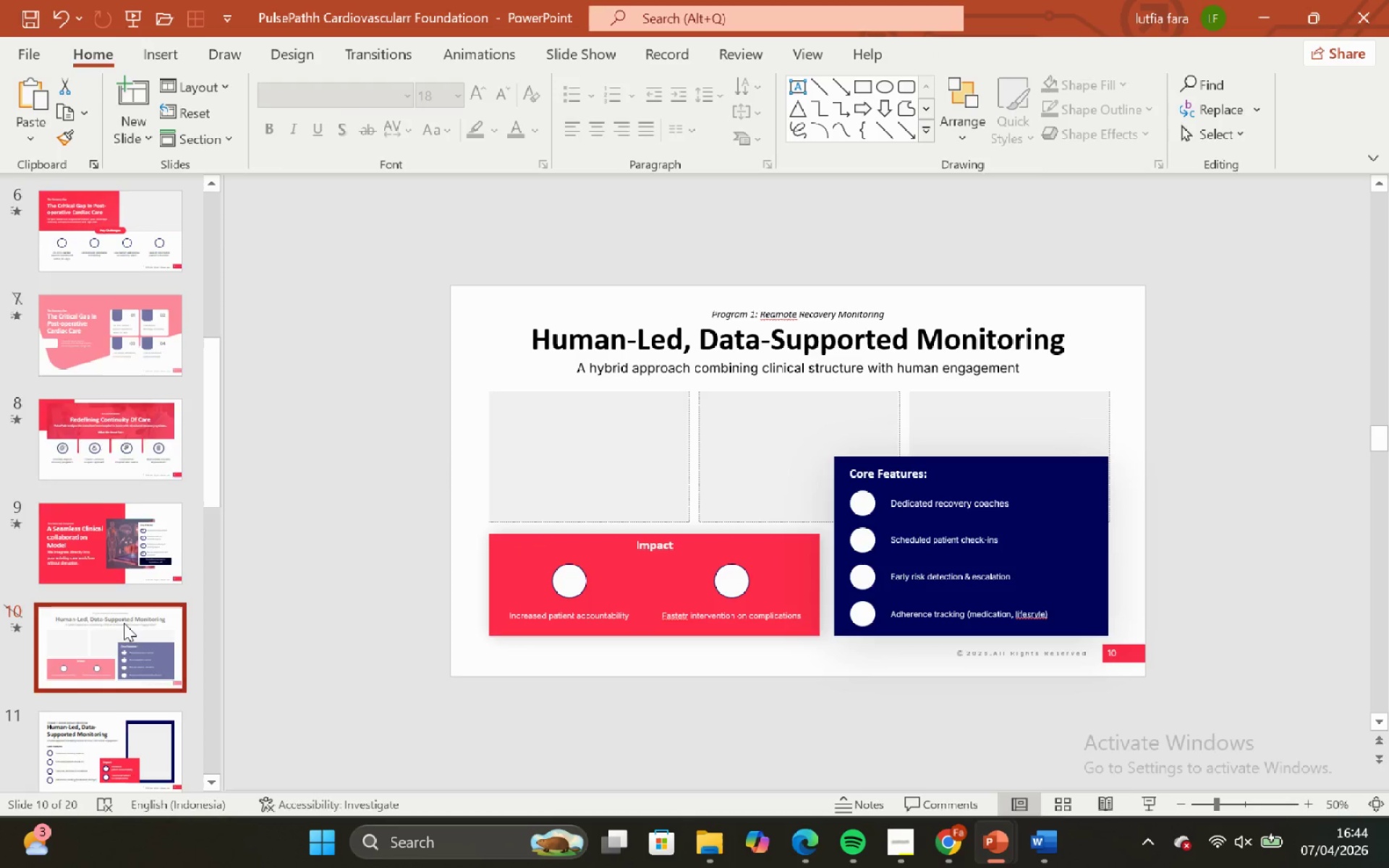 
scroll: coordinate [120, 594], scroll_direction: down, amount: 1.0
 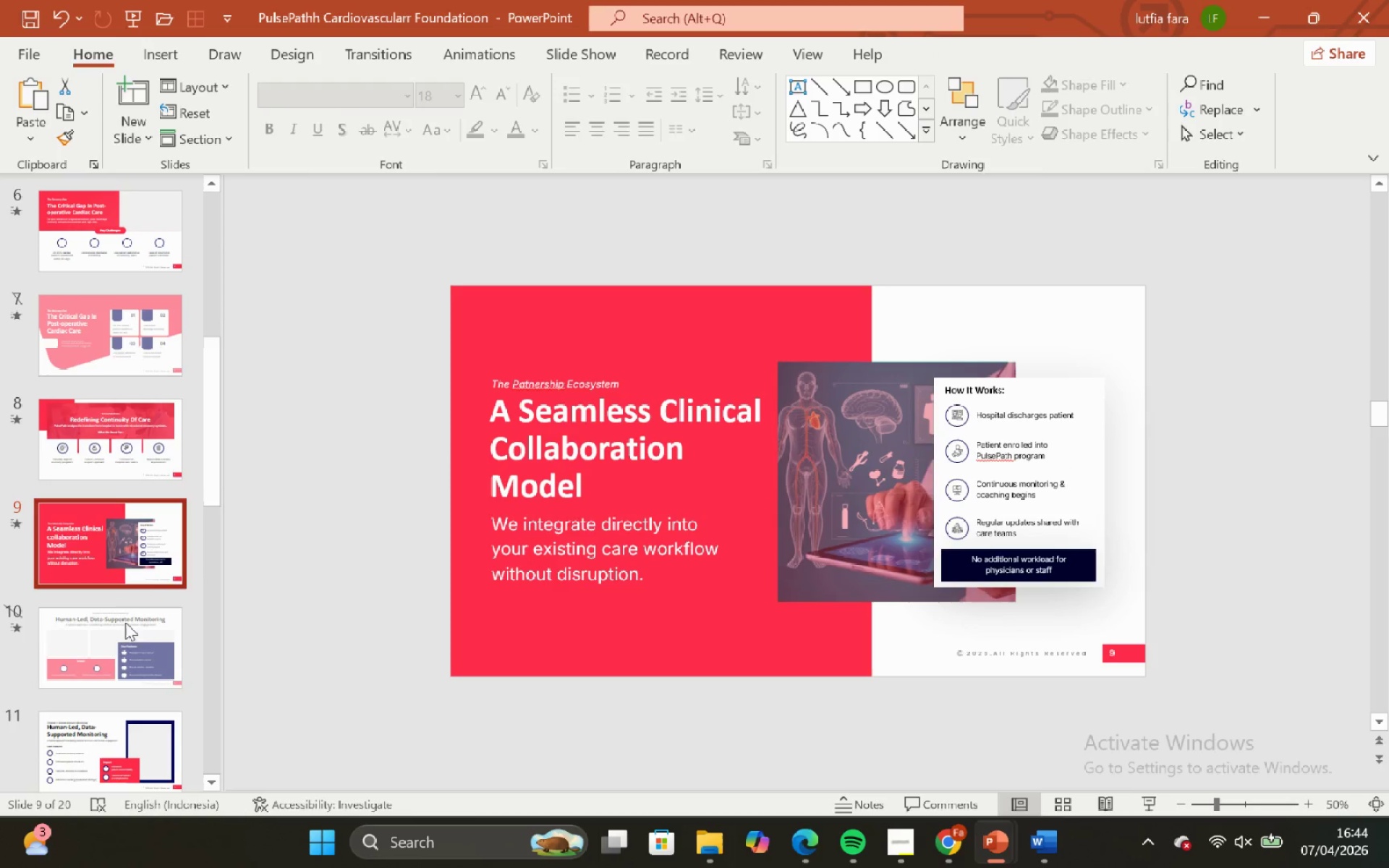 
left_click([121, 650])
 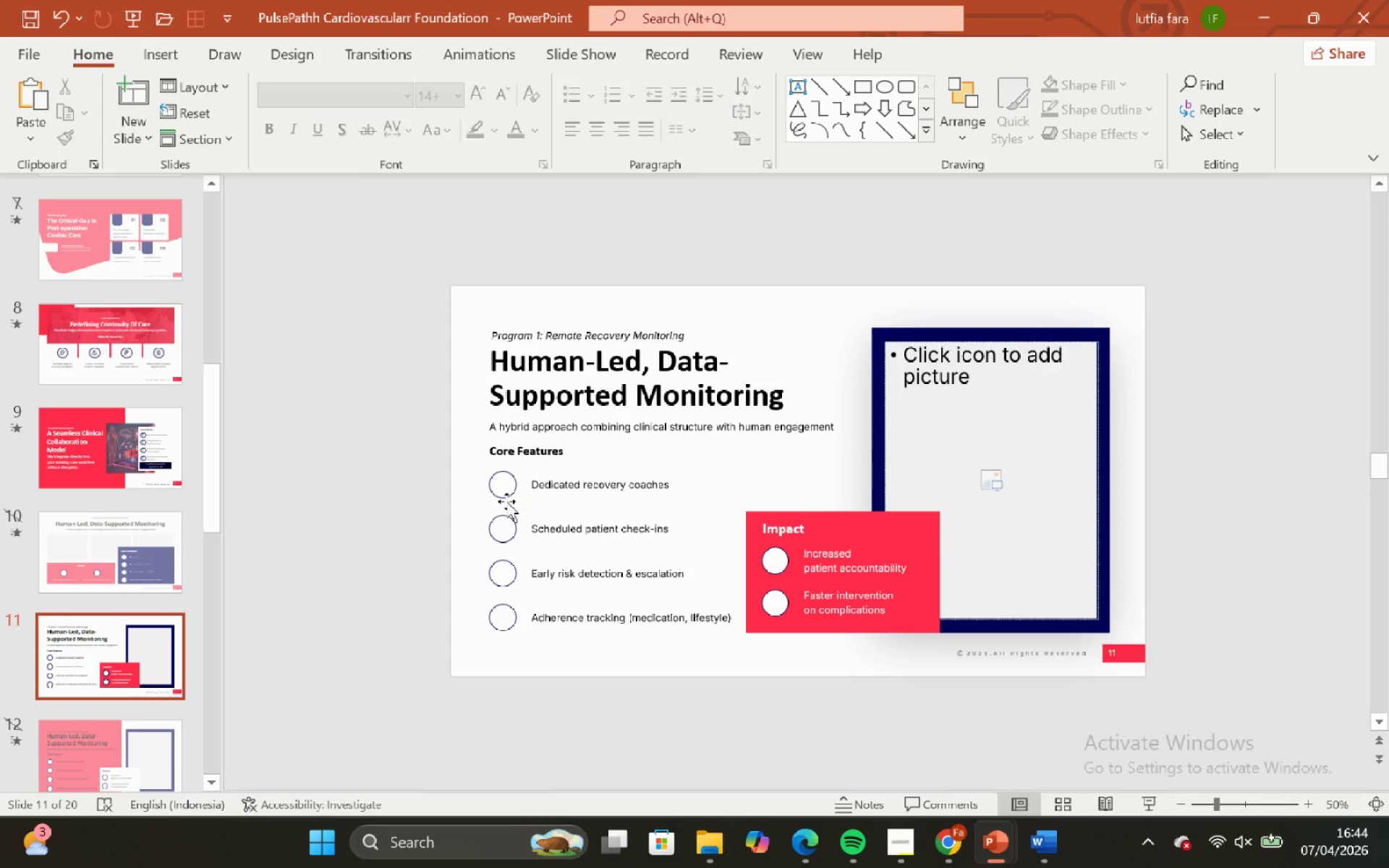 
scroll: coordinate [123, 622], scroll_direction: down, amount: 2.0
 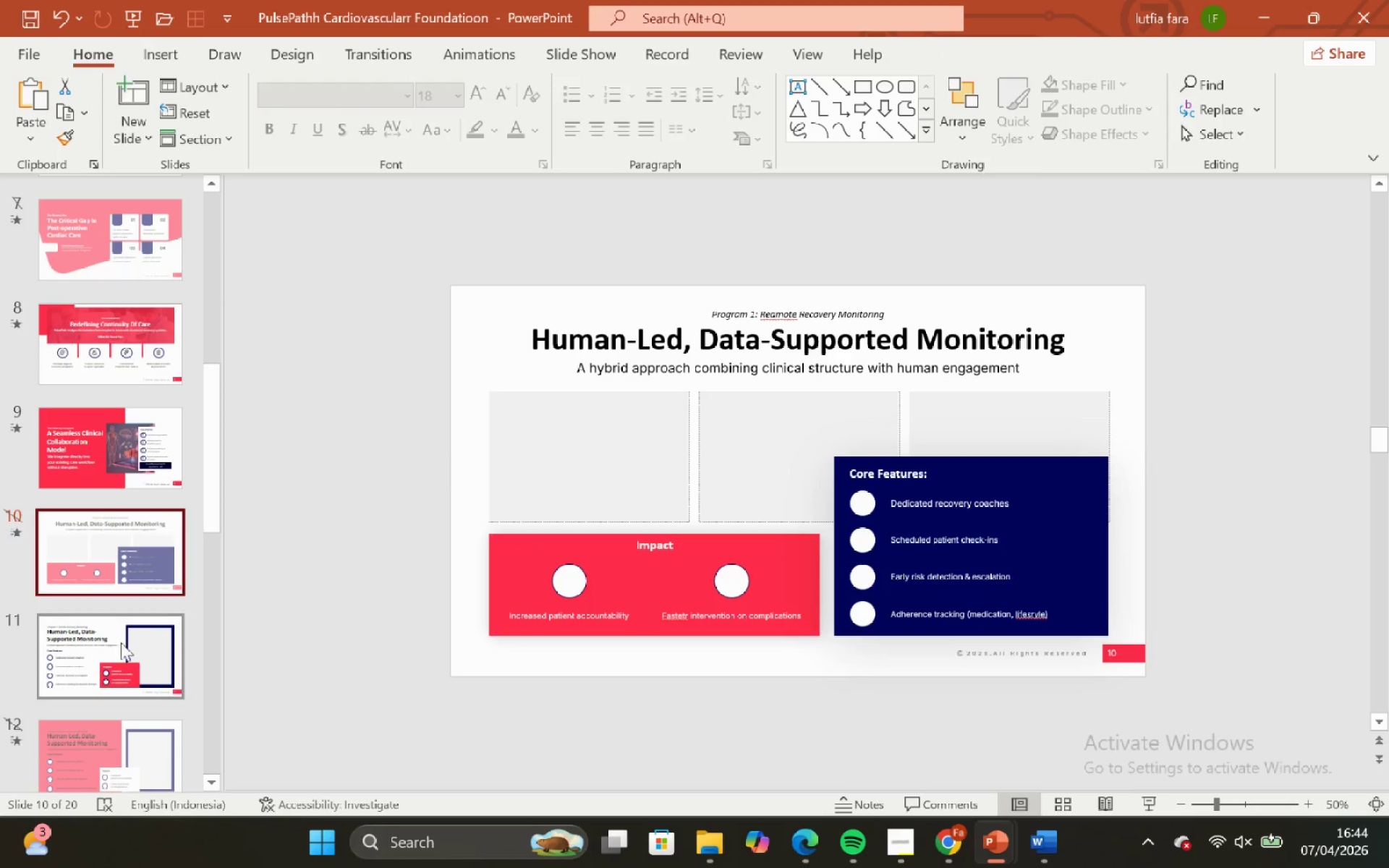 
hold_key(key=ShiftLeft, duration=1.2)
double_click([502, 516])
 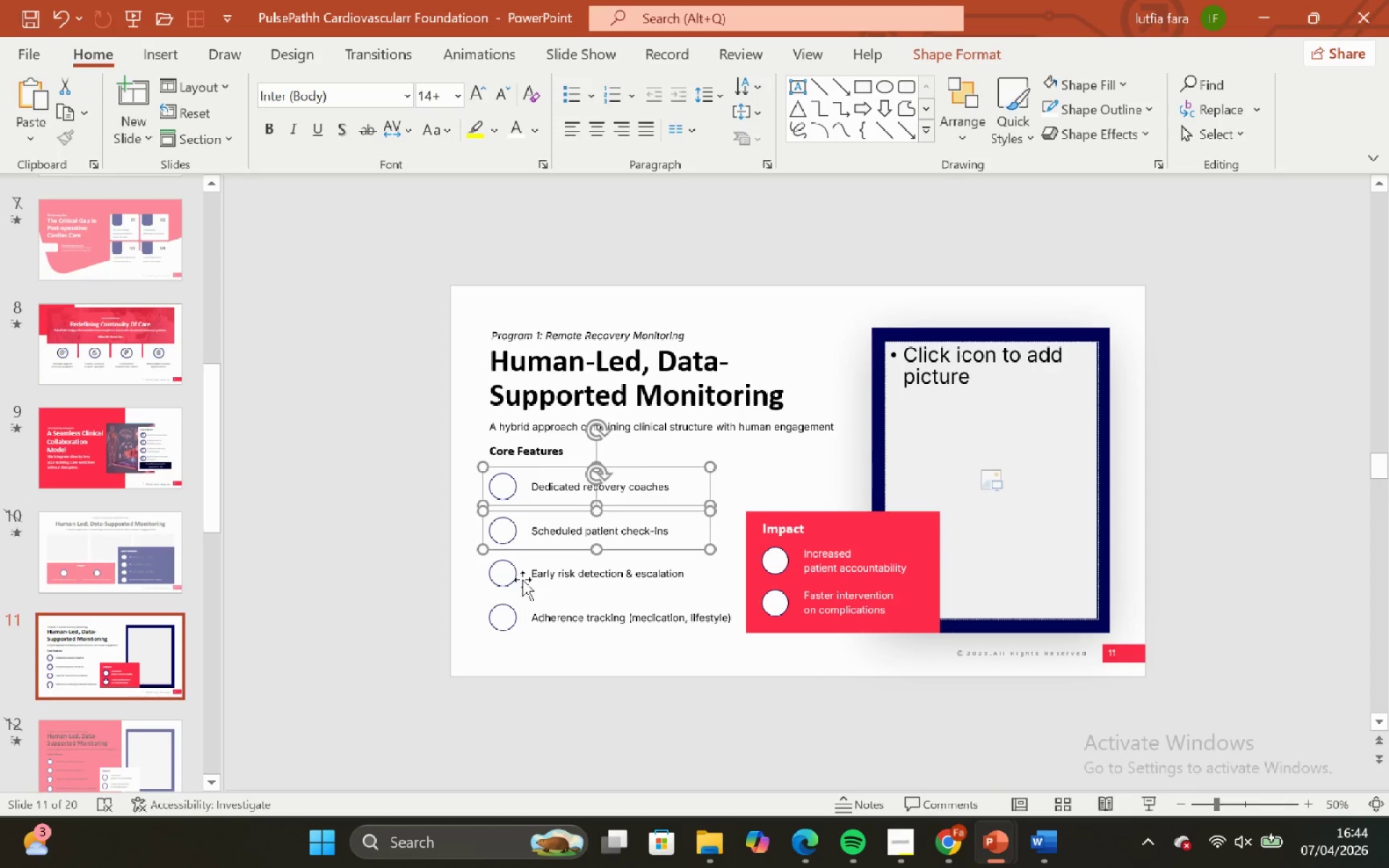 
key(Control+ControlLeft)
 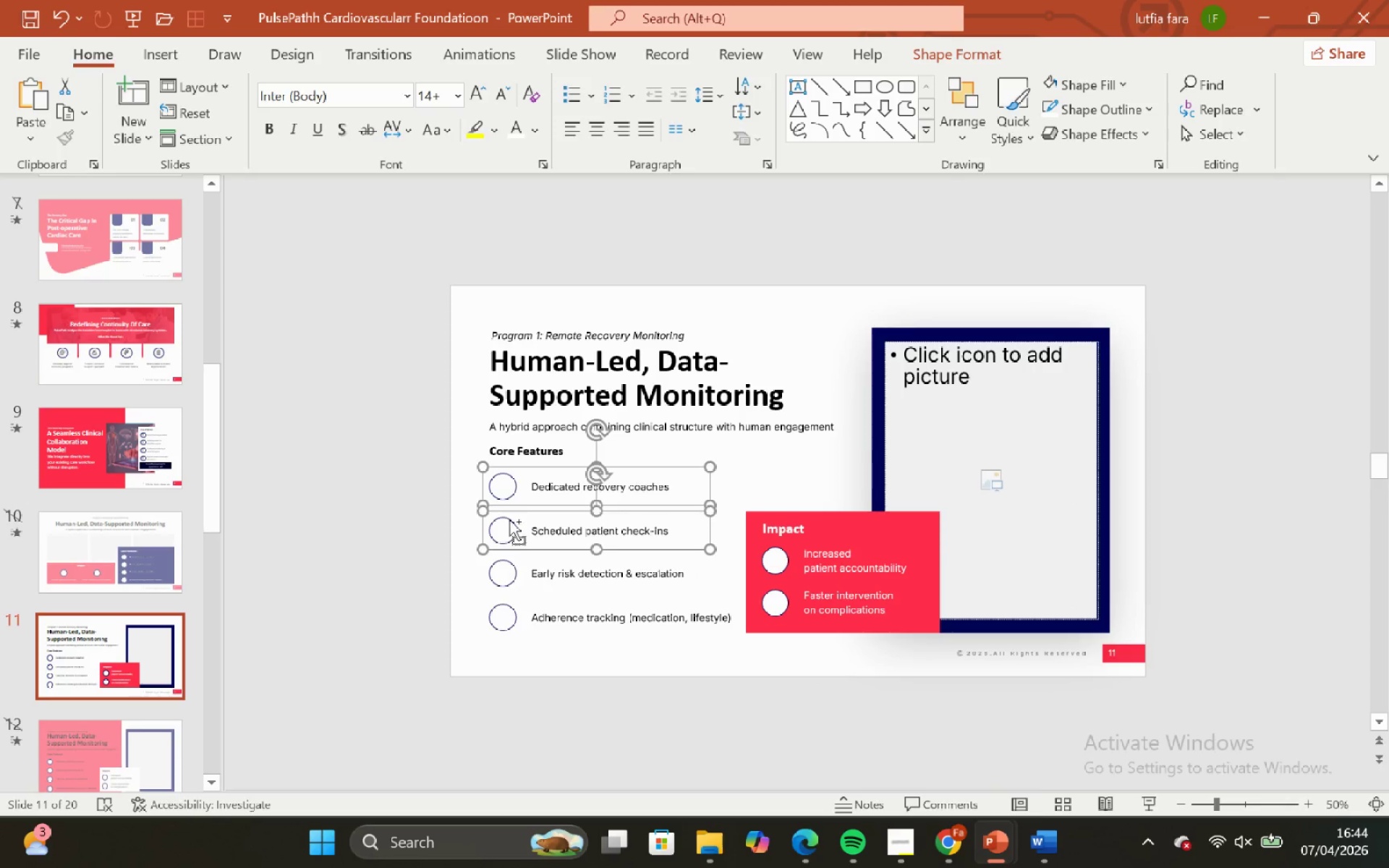 
key(Control+Z)
 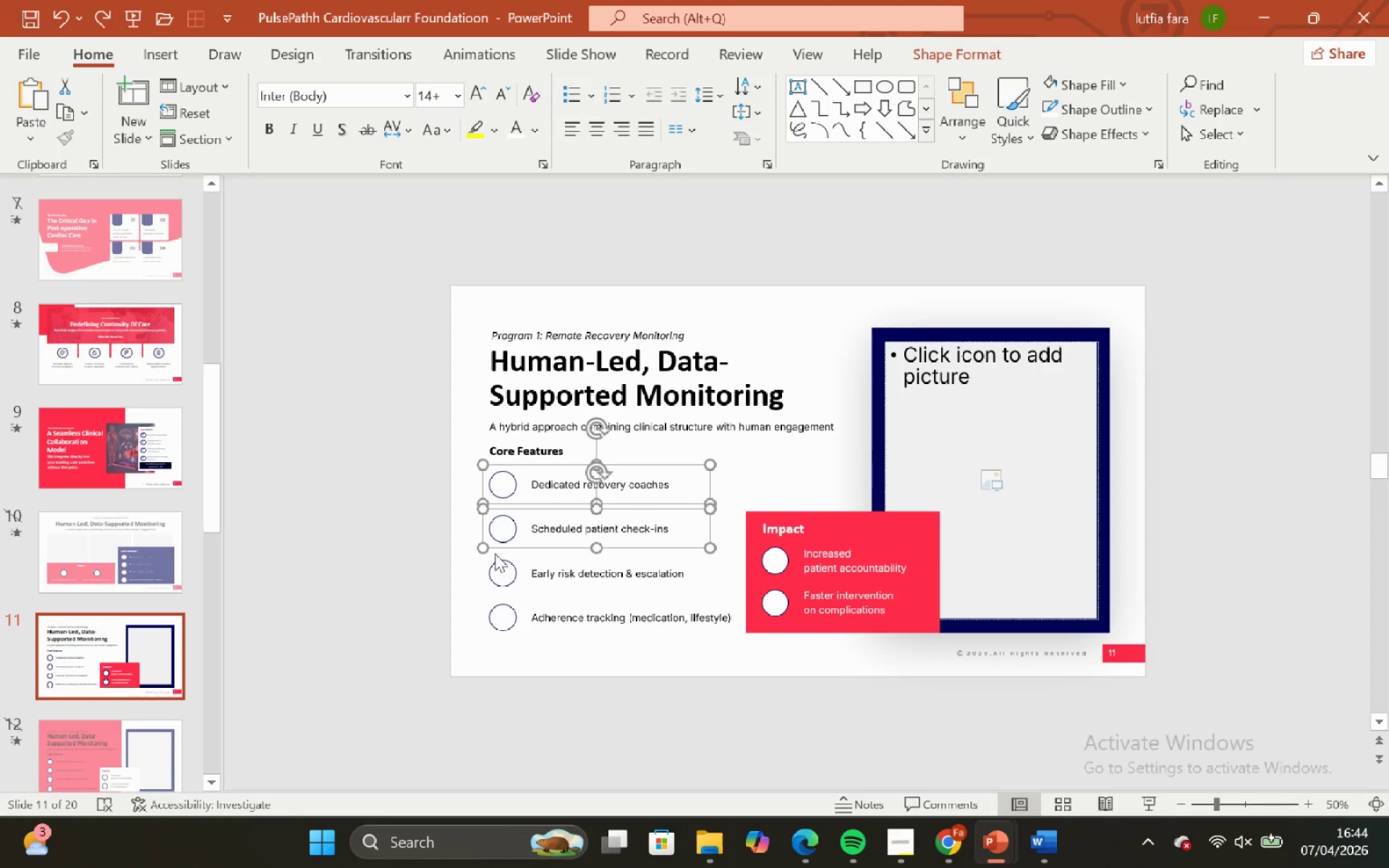 
hold_key(key=ShiftLeft, duration=1.44)
left_click([501, 575])
 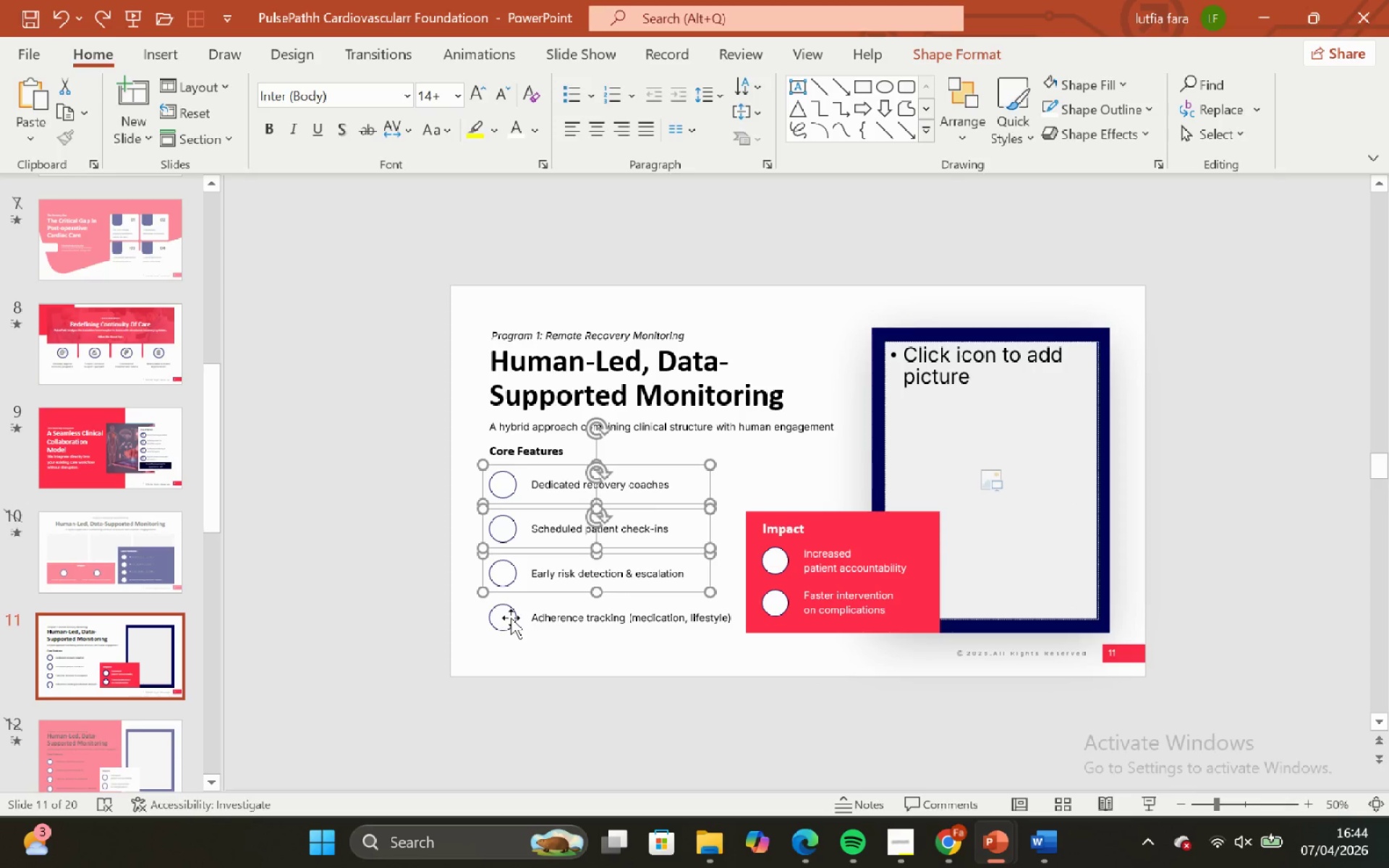 
left_click([511, 618])
 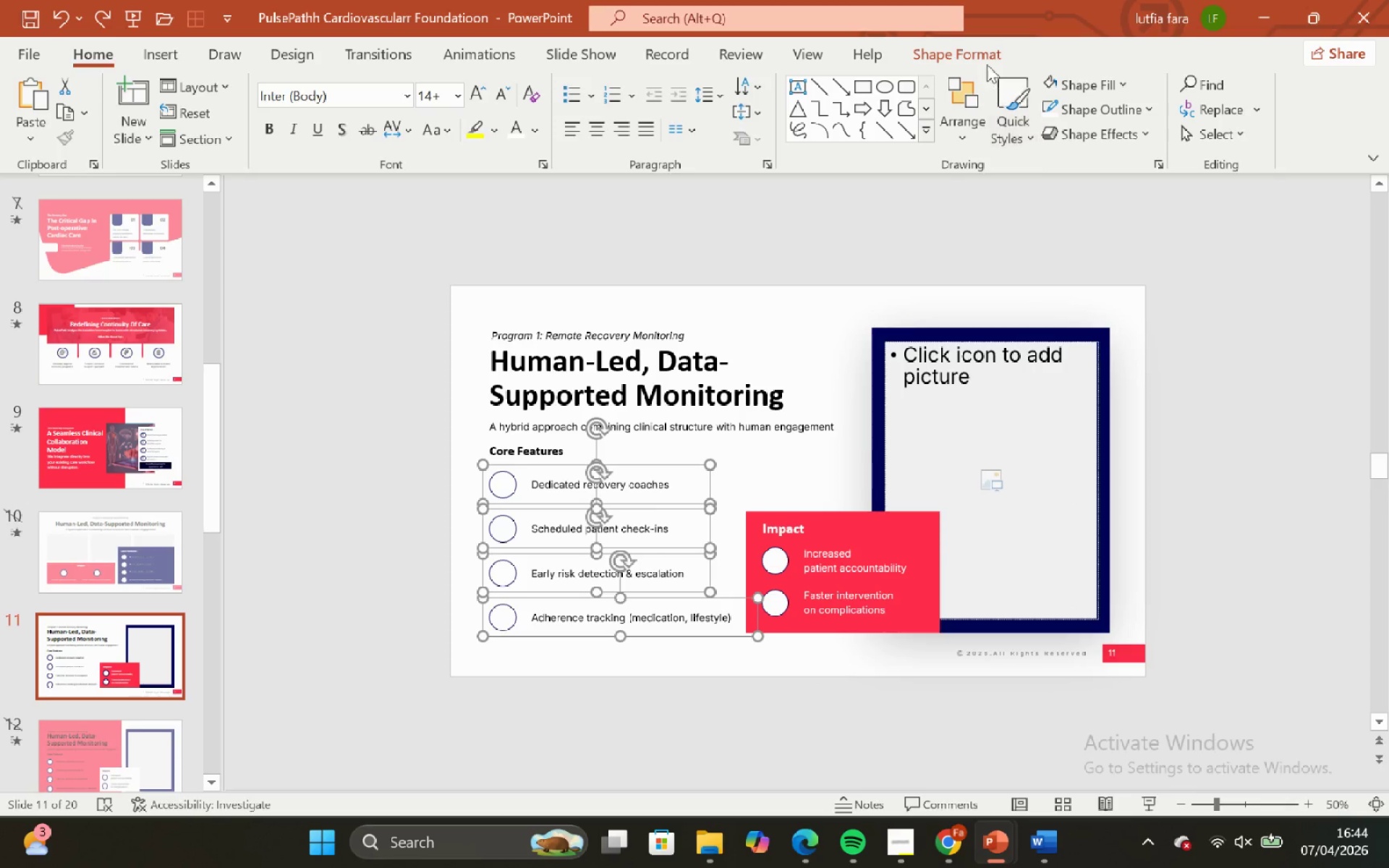 
left_click([983, 54])
 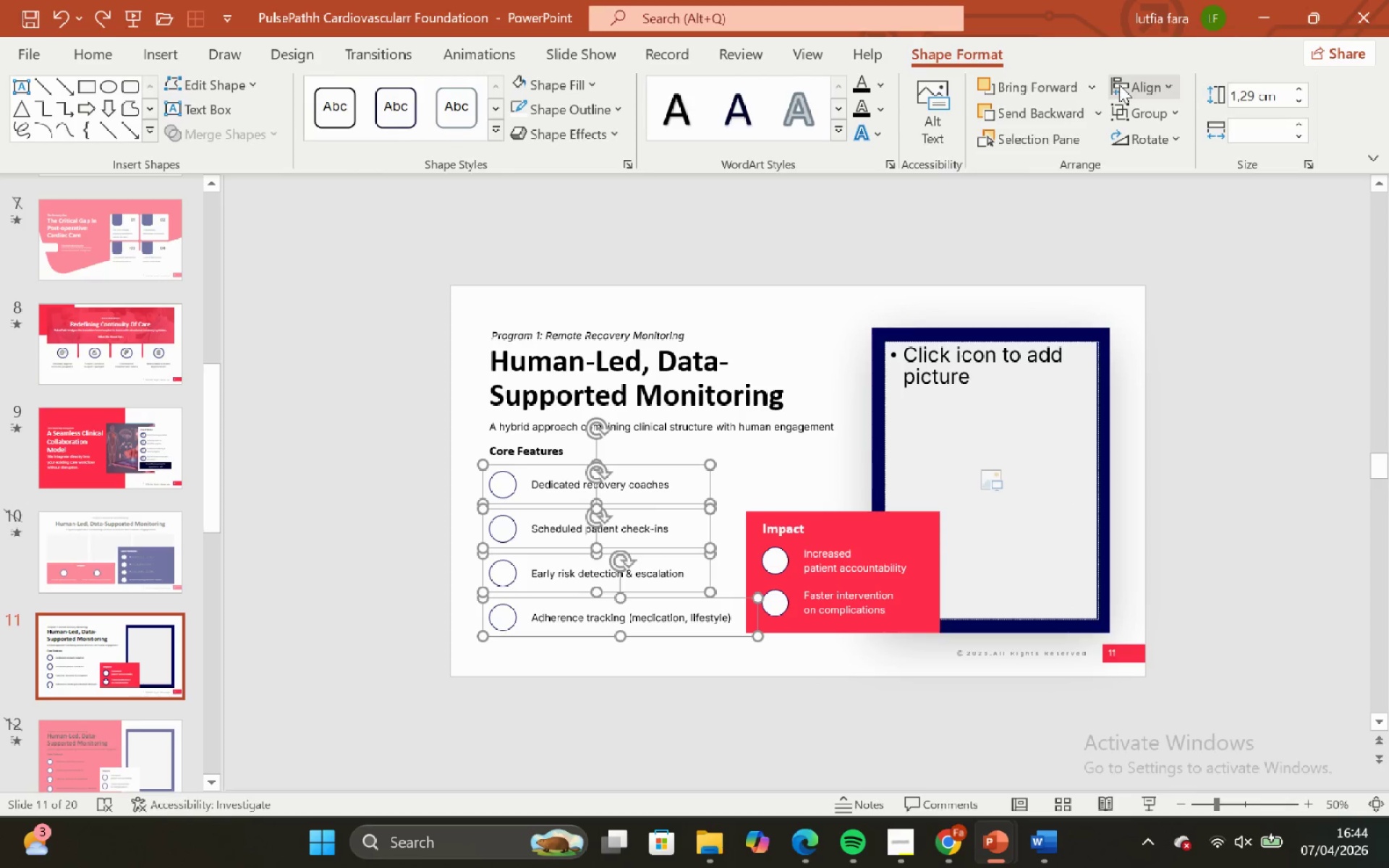 
left_click([1119, 85])
 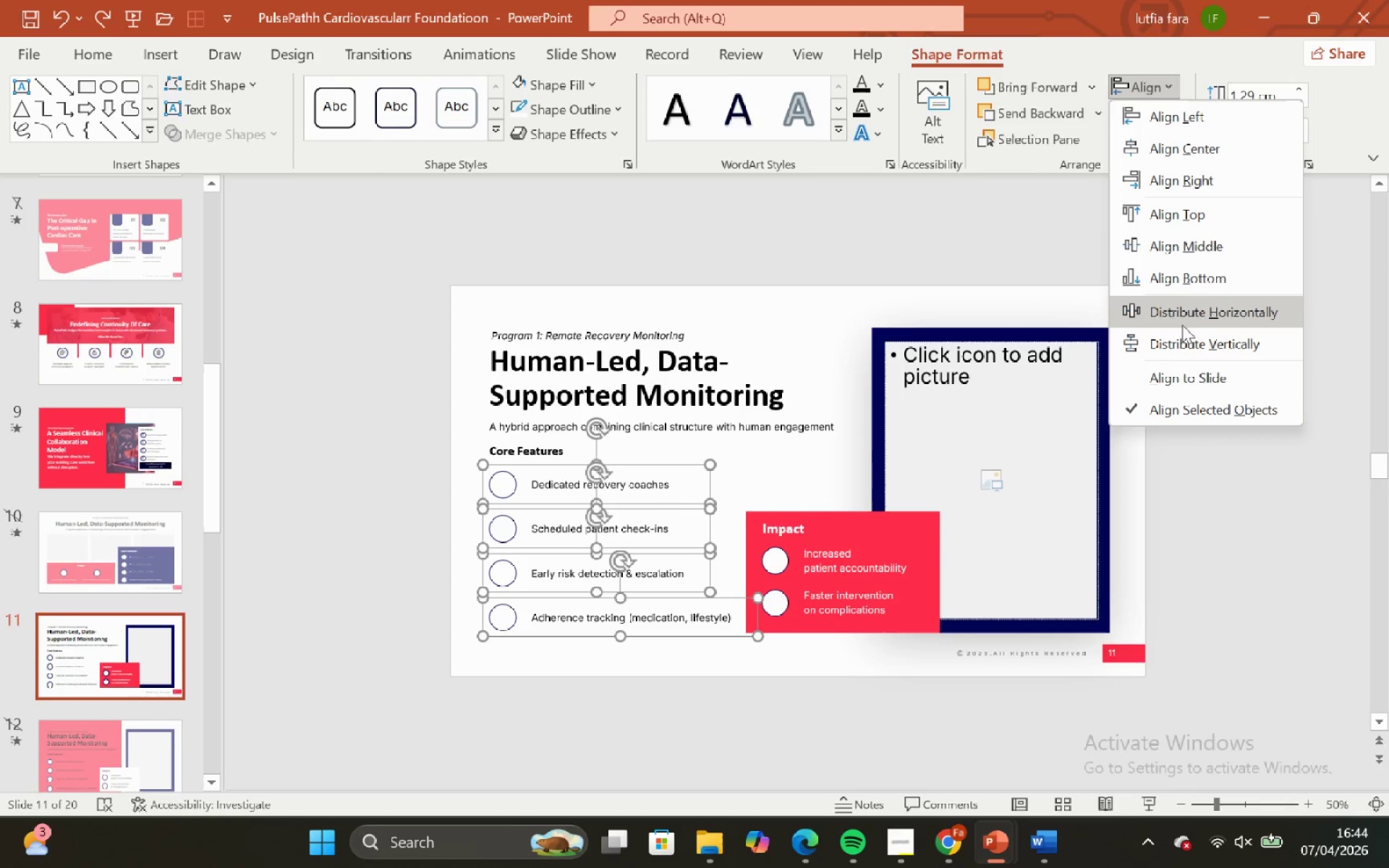 
left_click([1182, 326])
 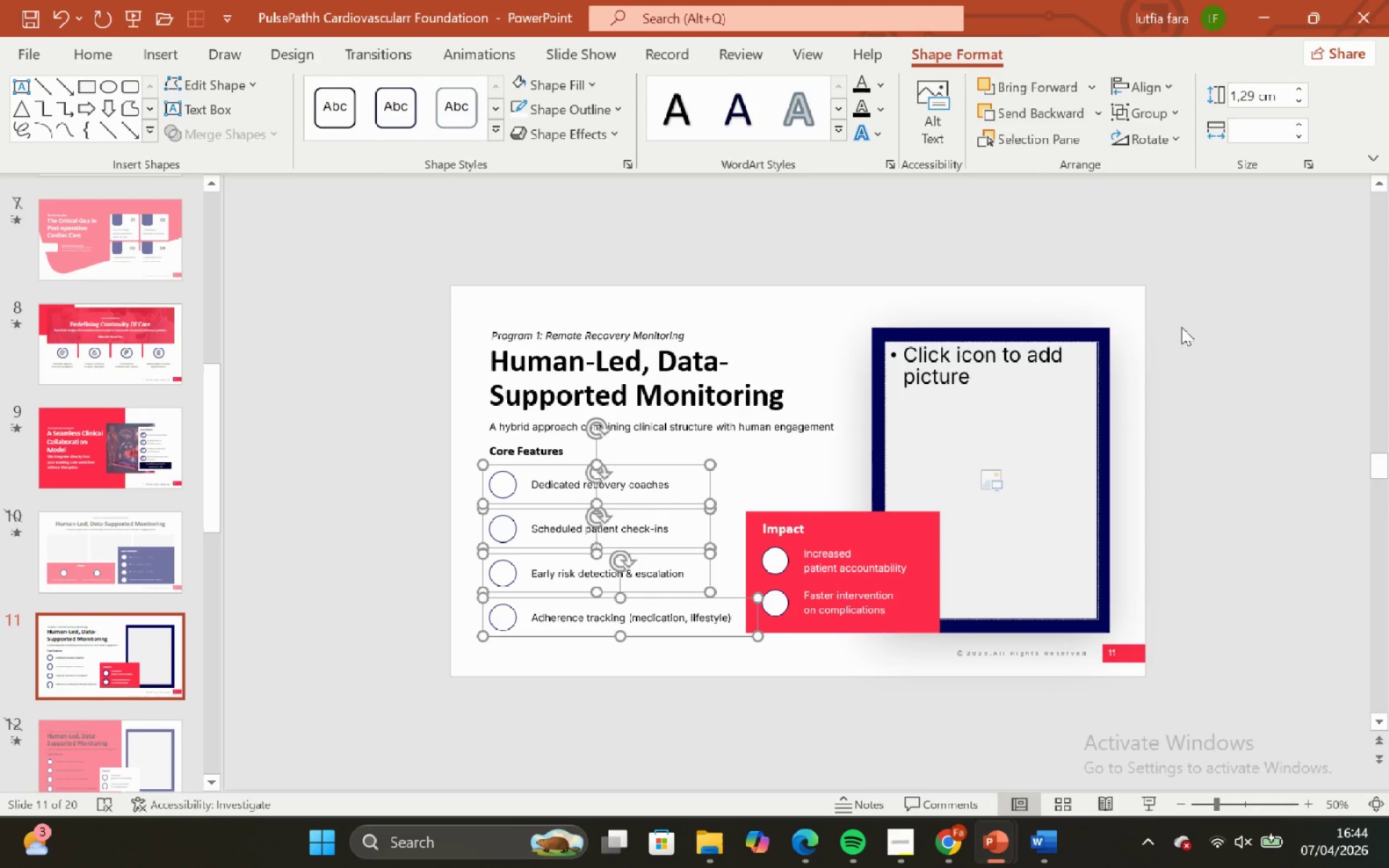 
key(Control+ControlLeft)
 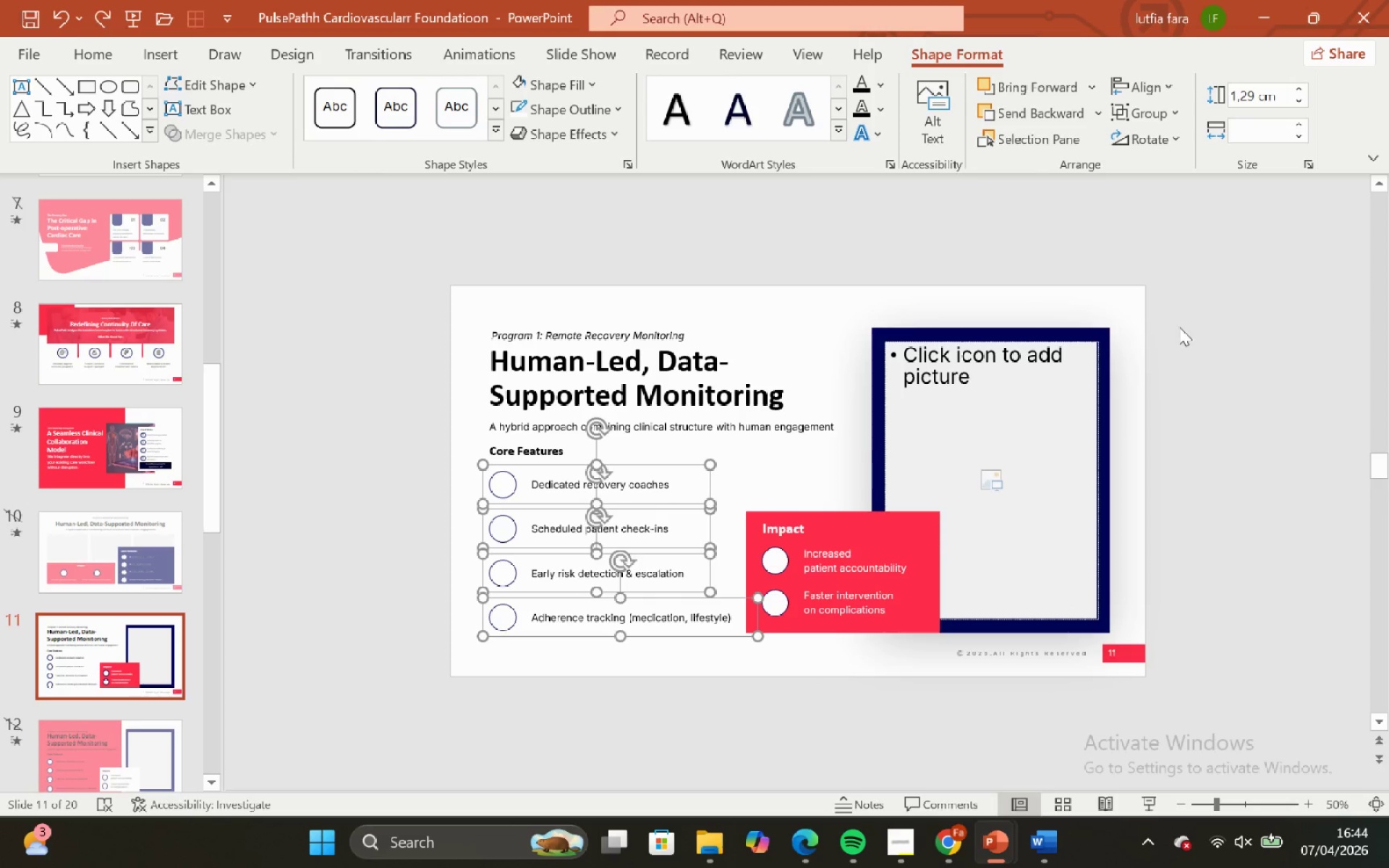 
key(Control+Z)
 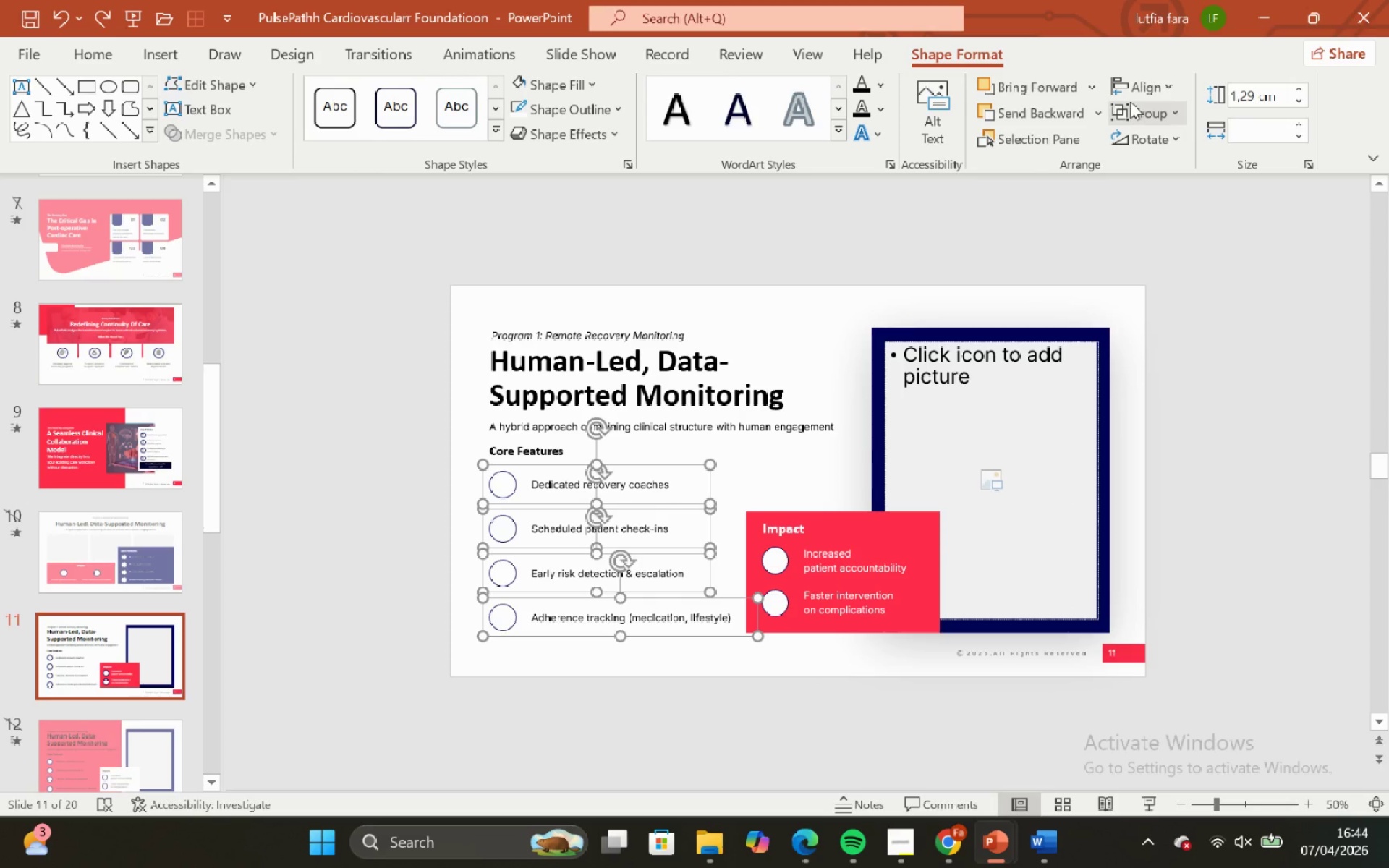 
left_click([1132, 95])
 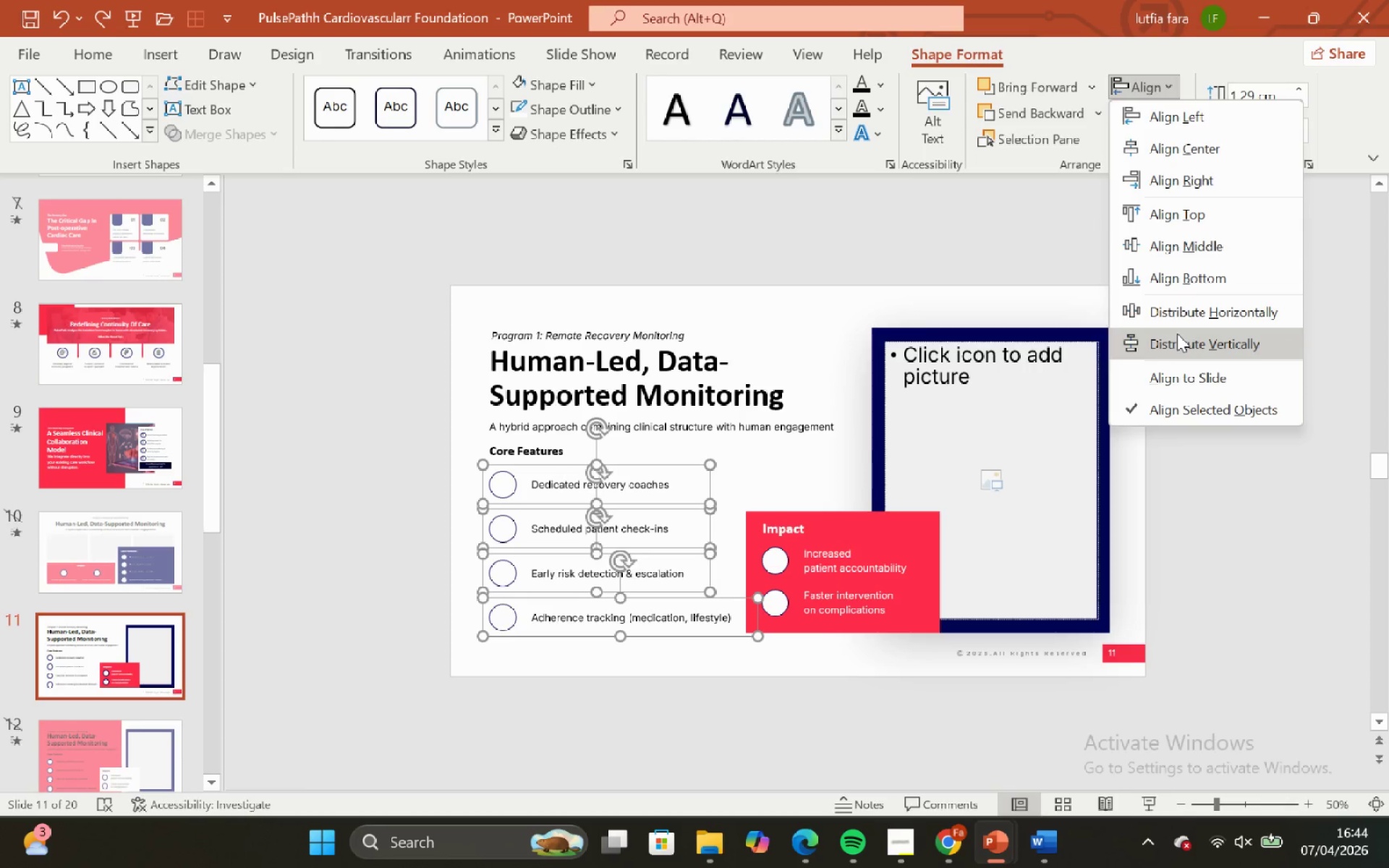 
left_click([1177, 333])
 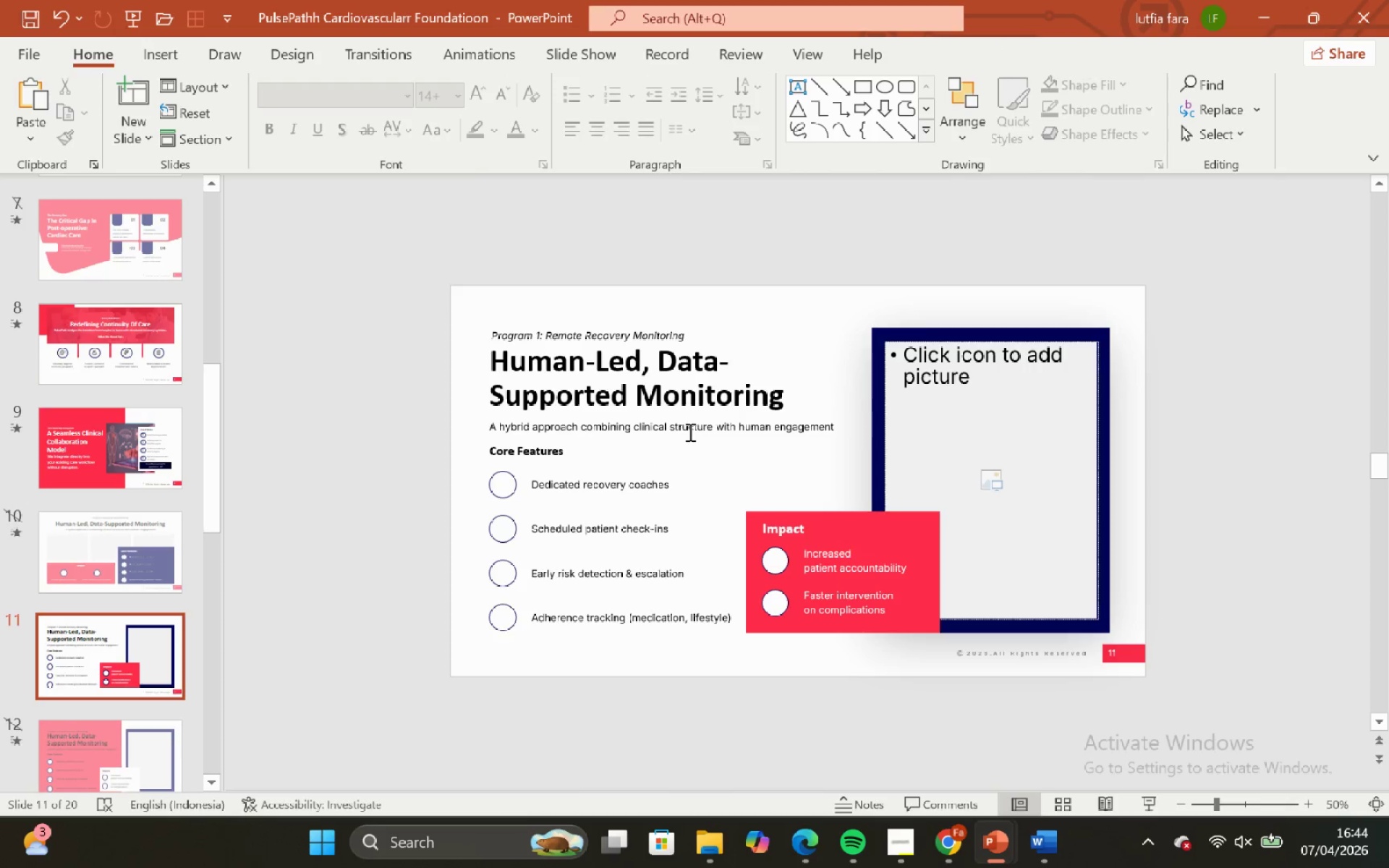 
double_click([762, 299])
 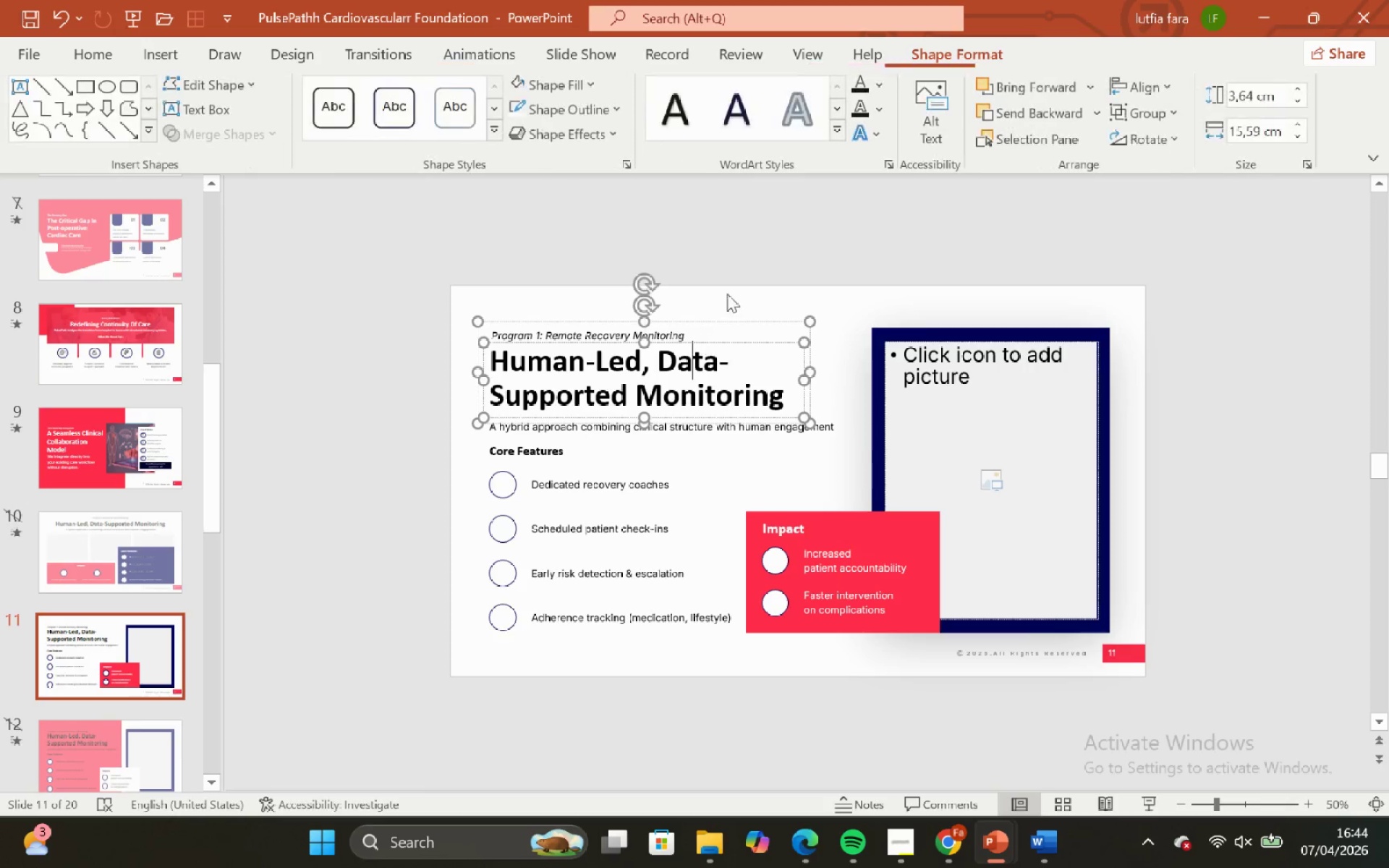 
triple_click([754, 247])
 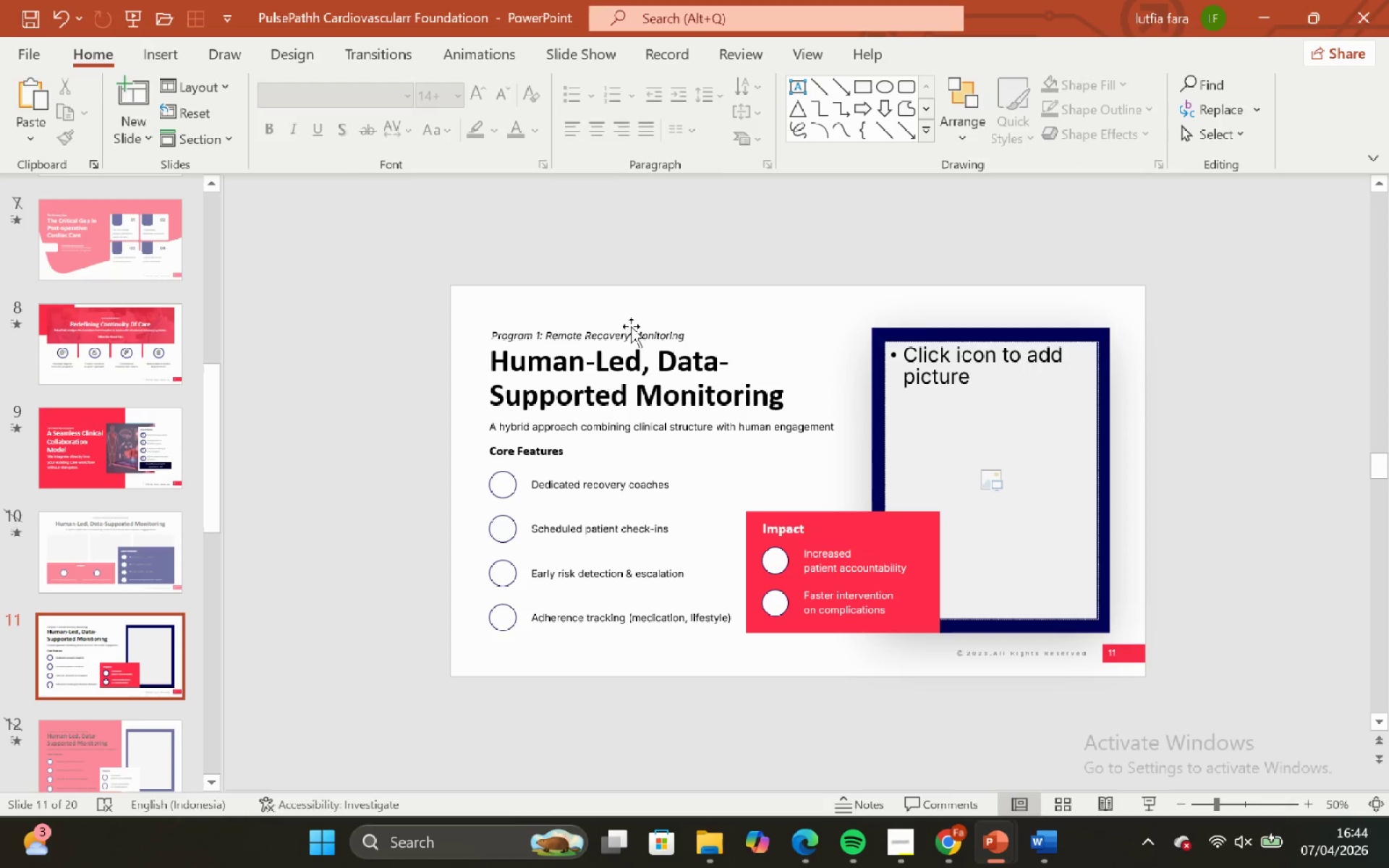 
left_click([631, 326])
 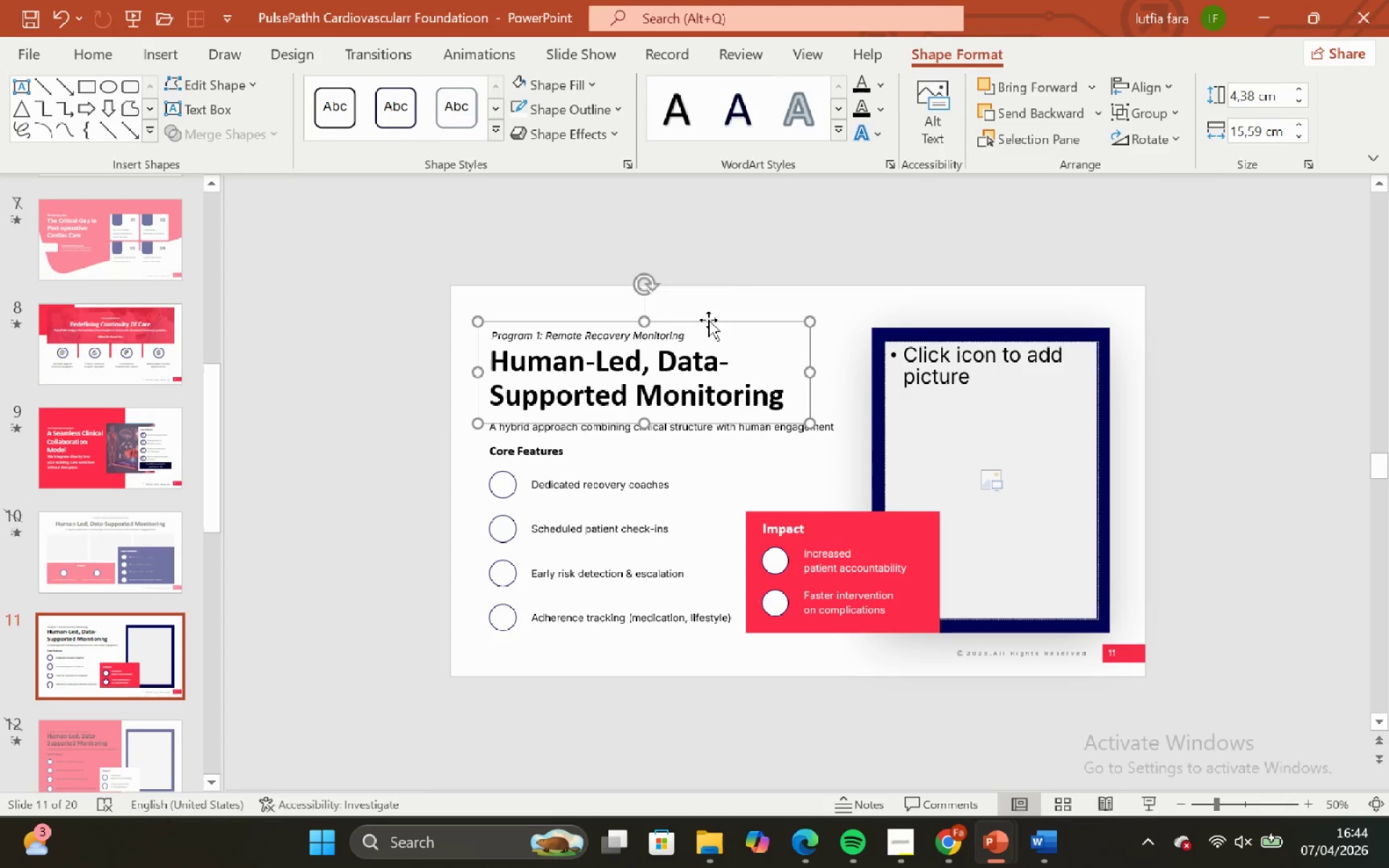 
left_click([715, 305])
 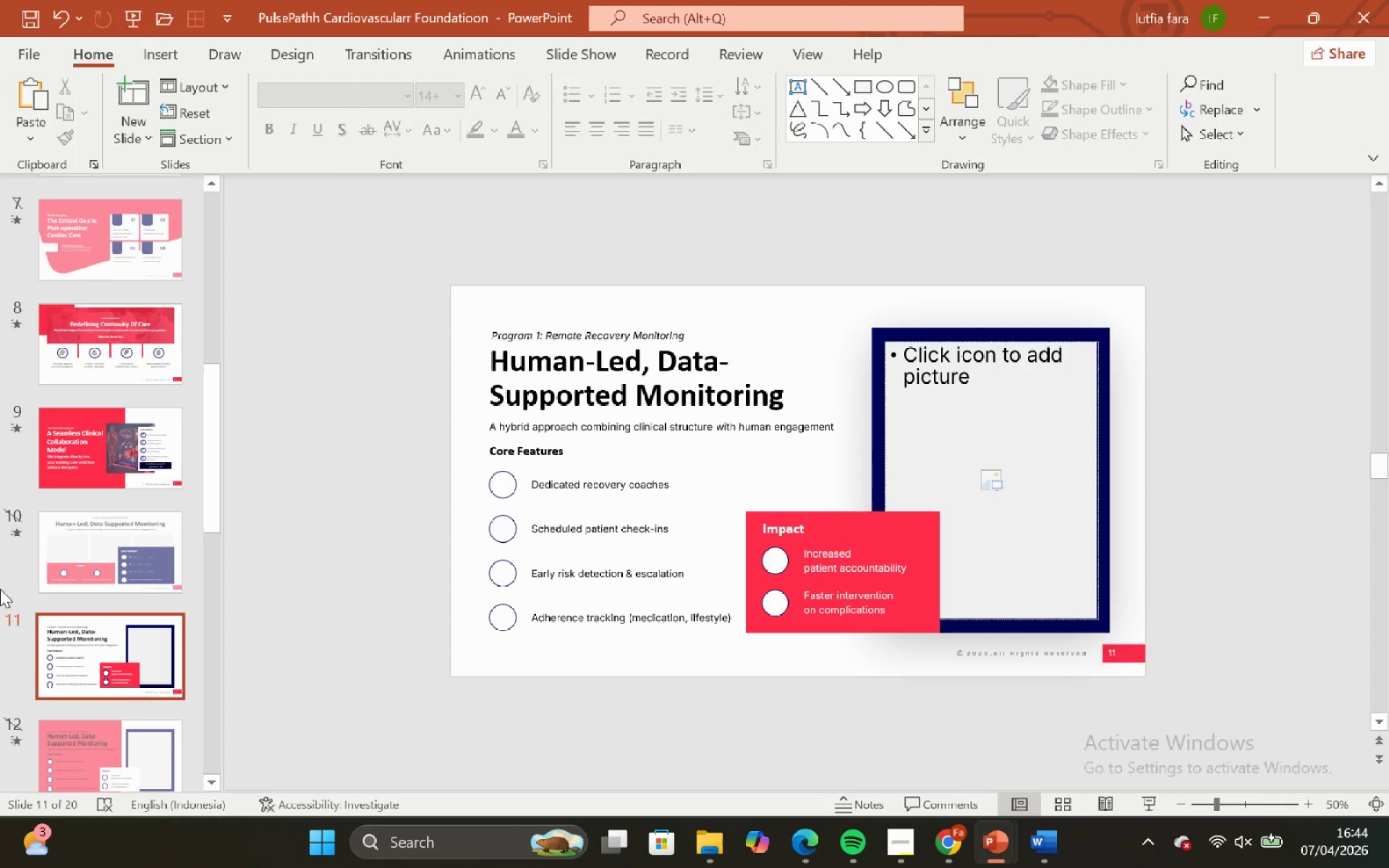 
scroll: coordinate [104, 721], scroll_direction: down, amount: 6.0
 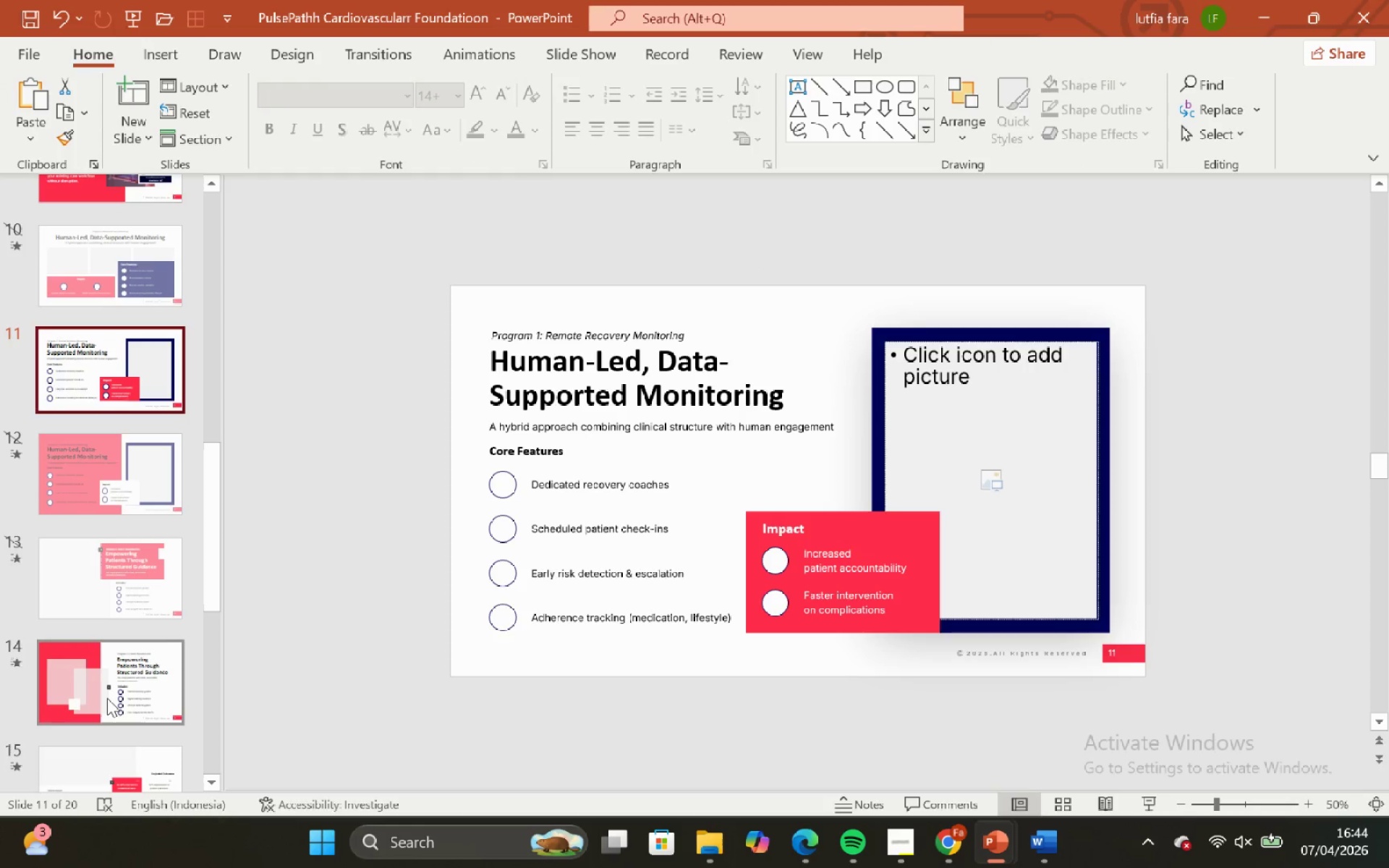 
left_click([109, 697])
 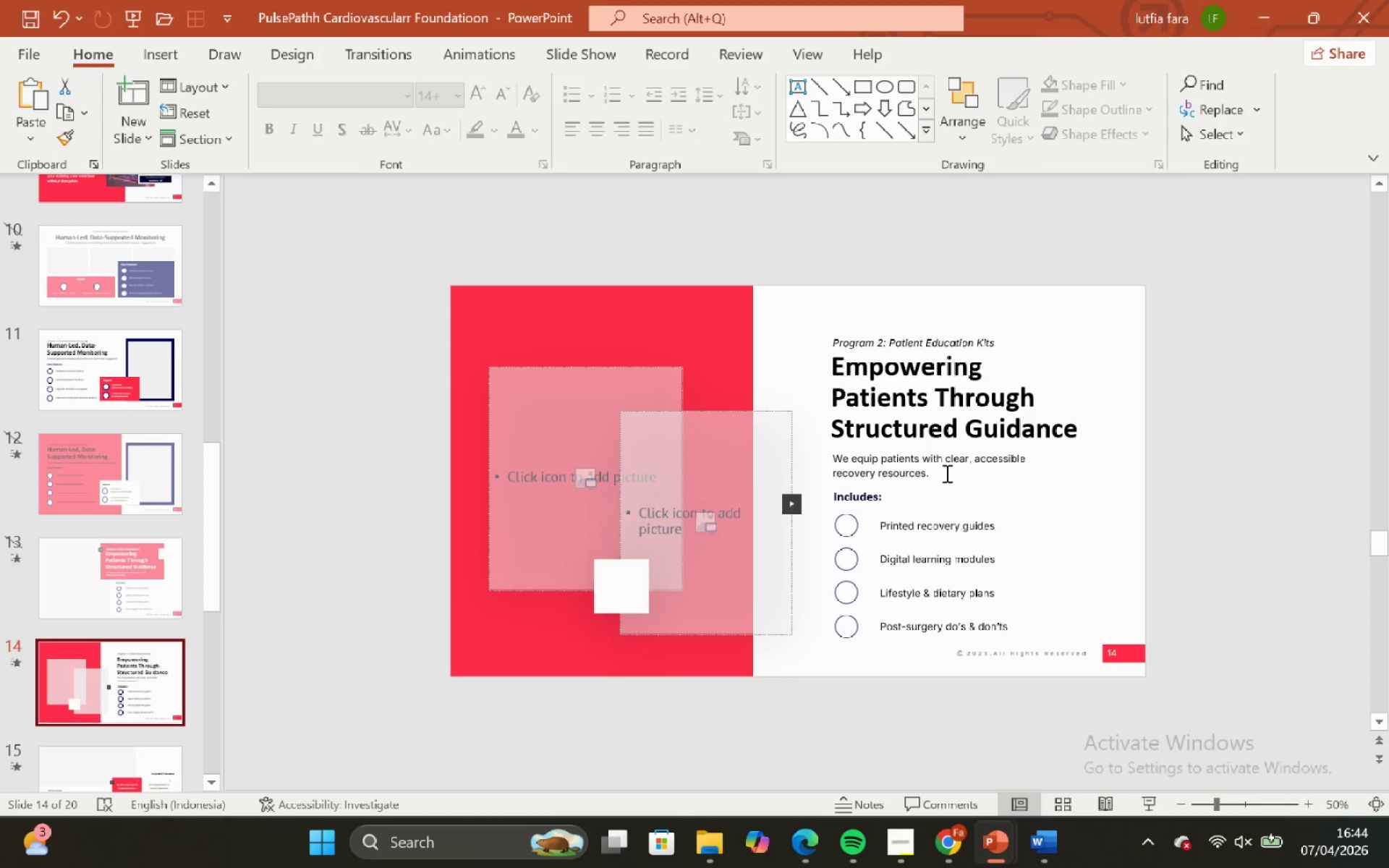 
double_click([1260, 497])
 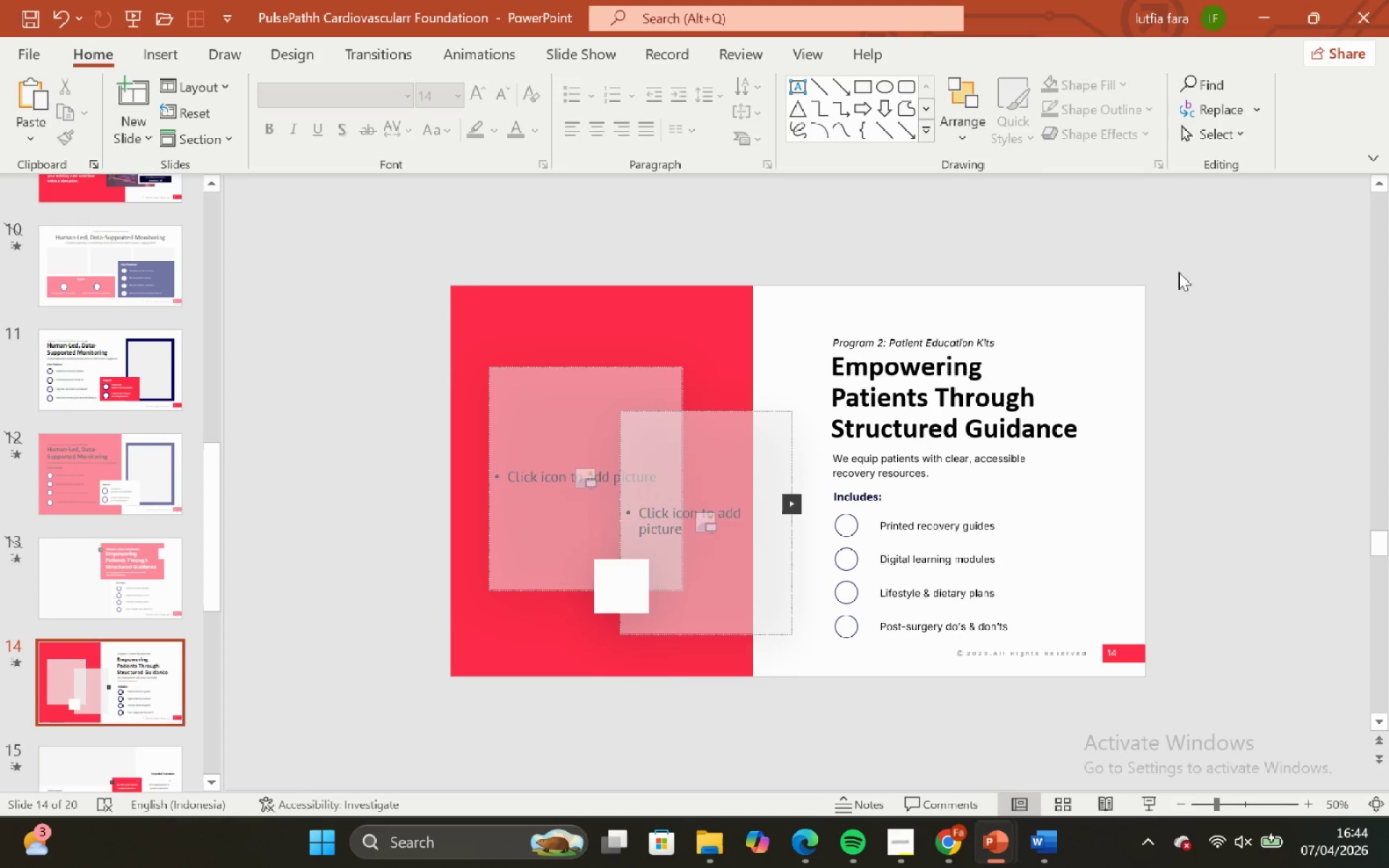 
left_click_drag(start_coordinate=[1181, 271], to_coordinate=[807, 686])
 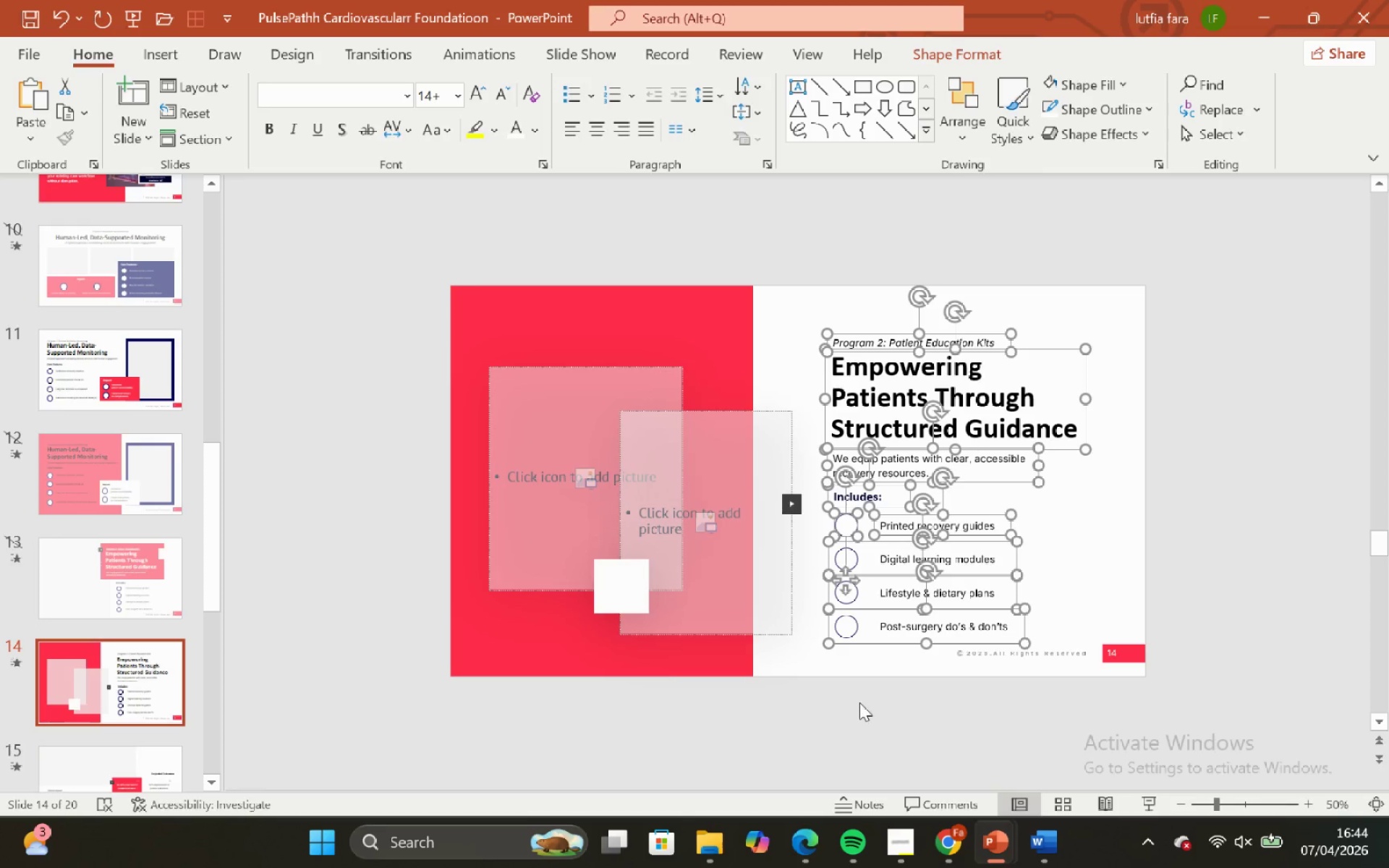 
left_click([862, 702])
 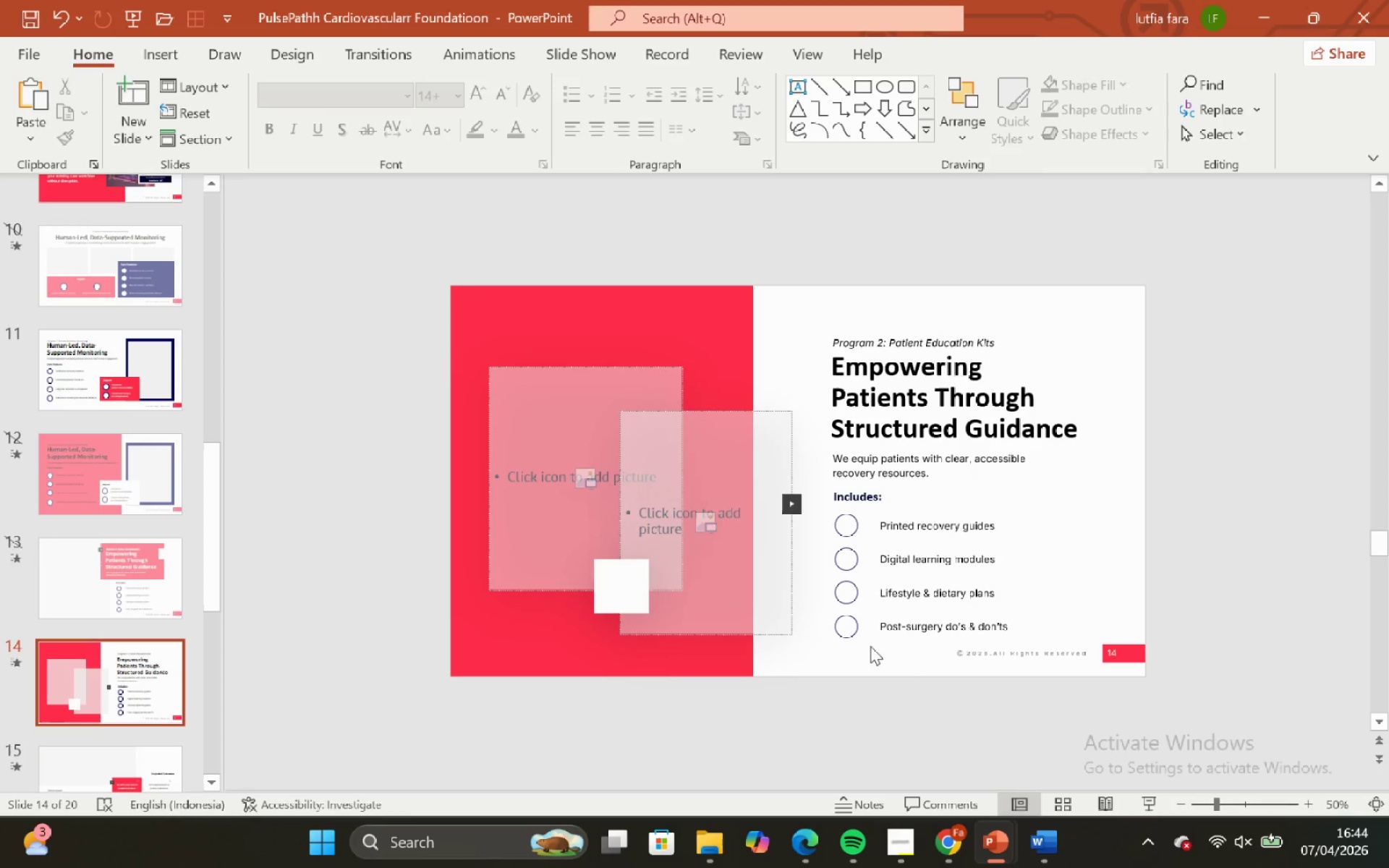 
left_click([870, 671])
 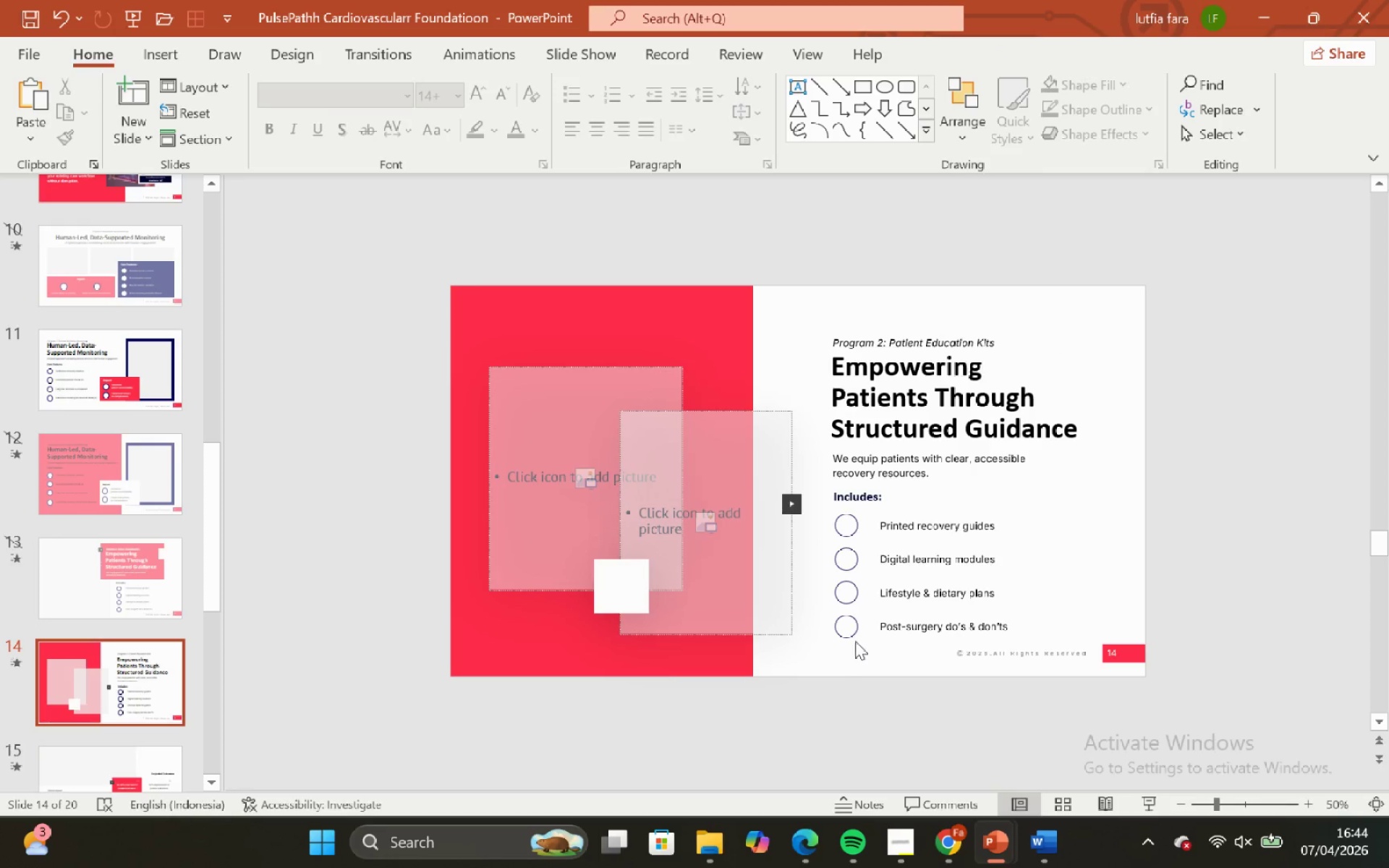 
double_click([848, 633])
 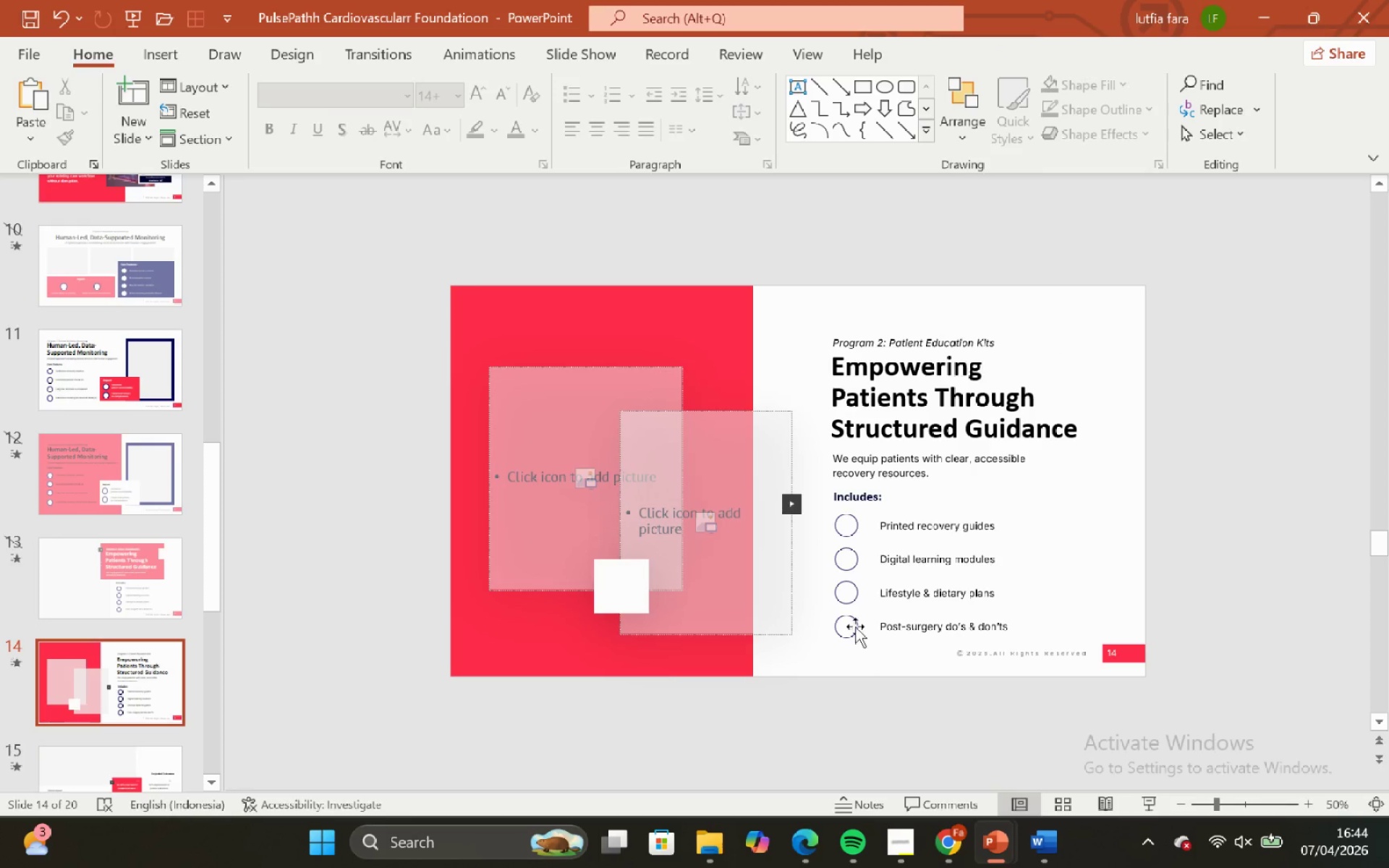 
triple_click([851, 618])
 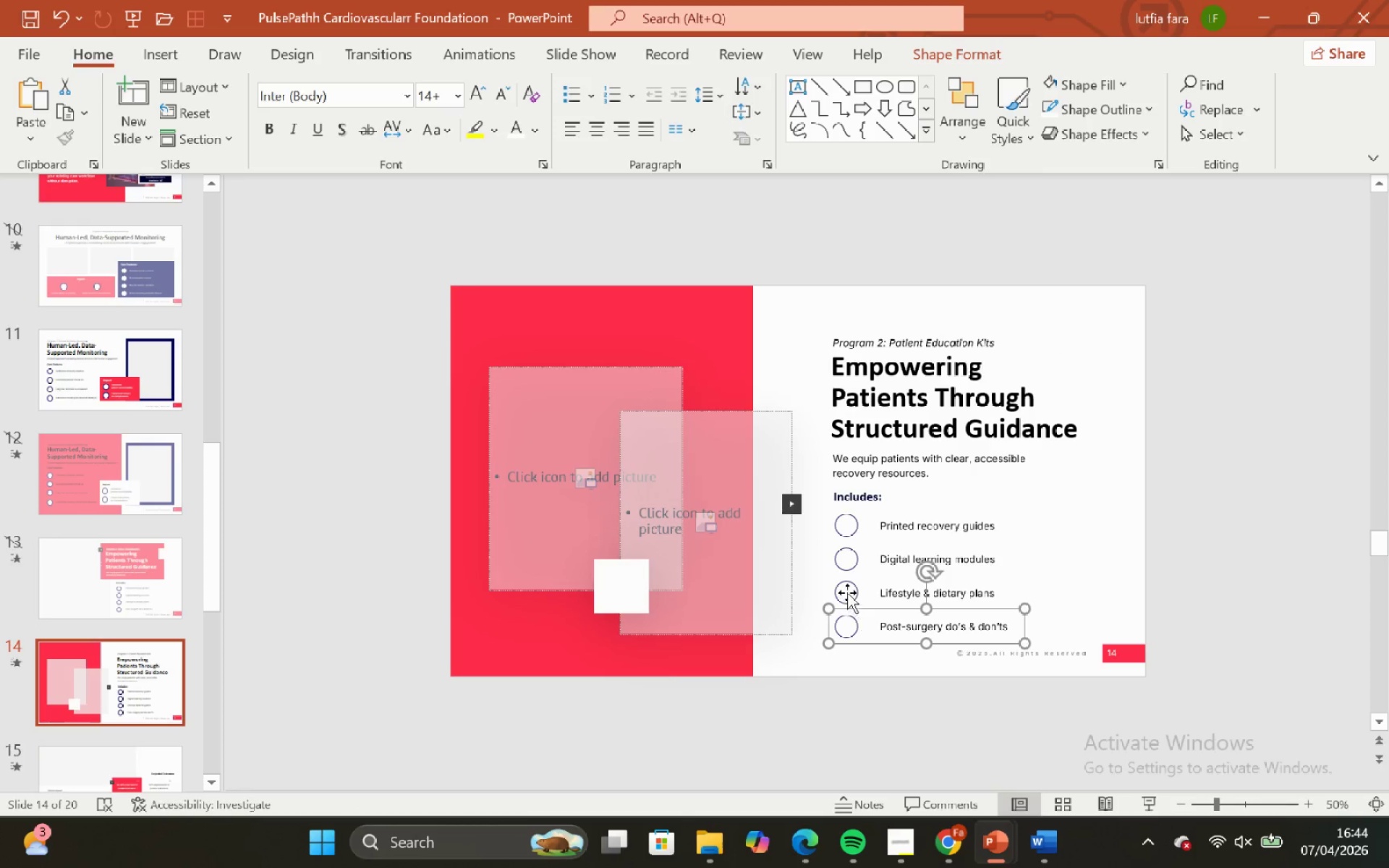 
hold_key(key=ShiftLeft, duration=1.69)
triple_click([847, 591])
 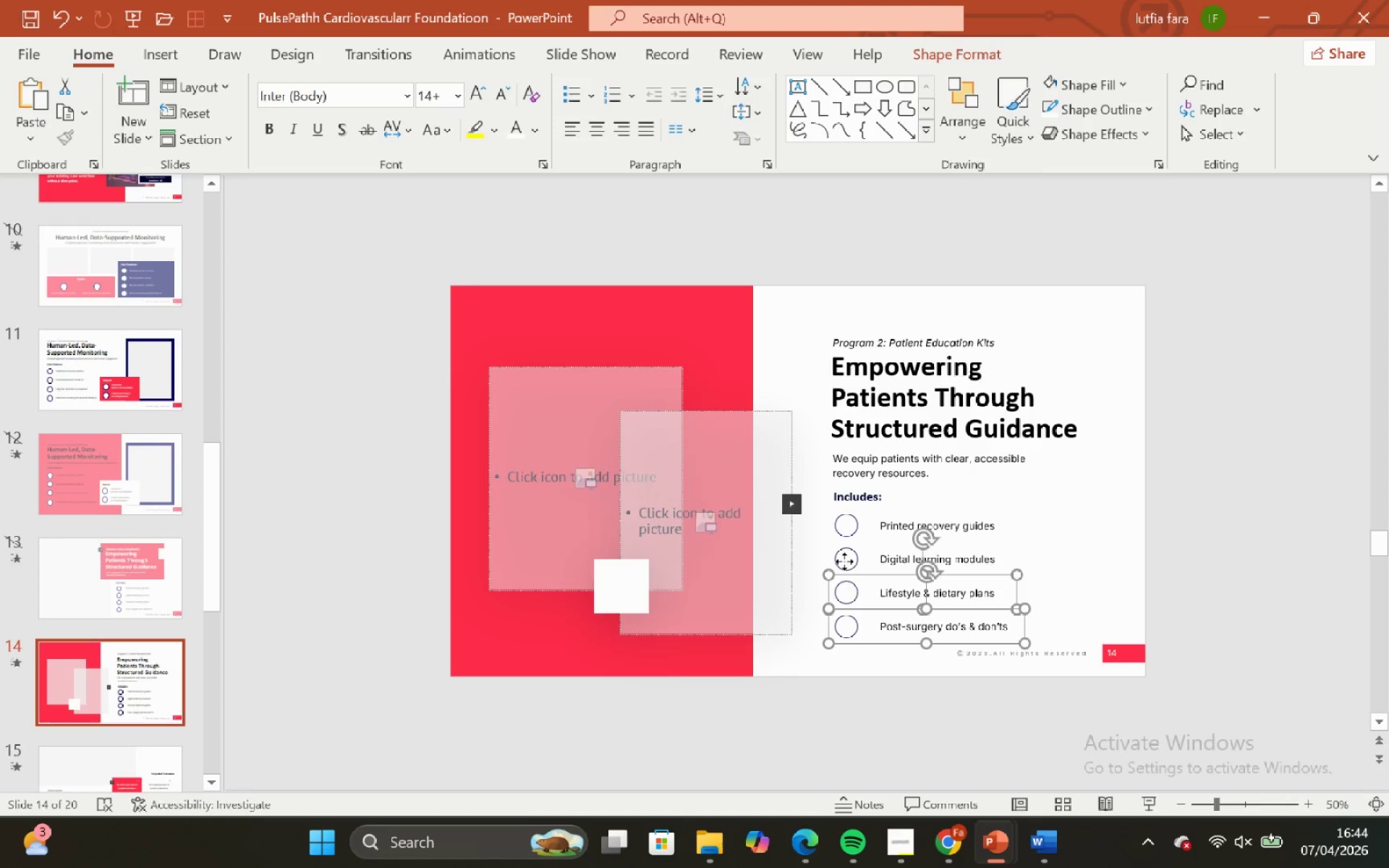 
triple_click([844, 561])
 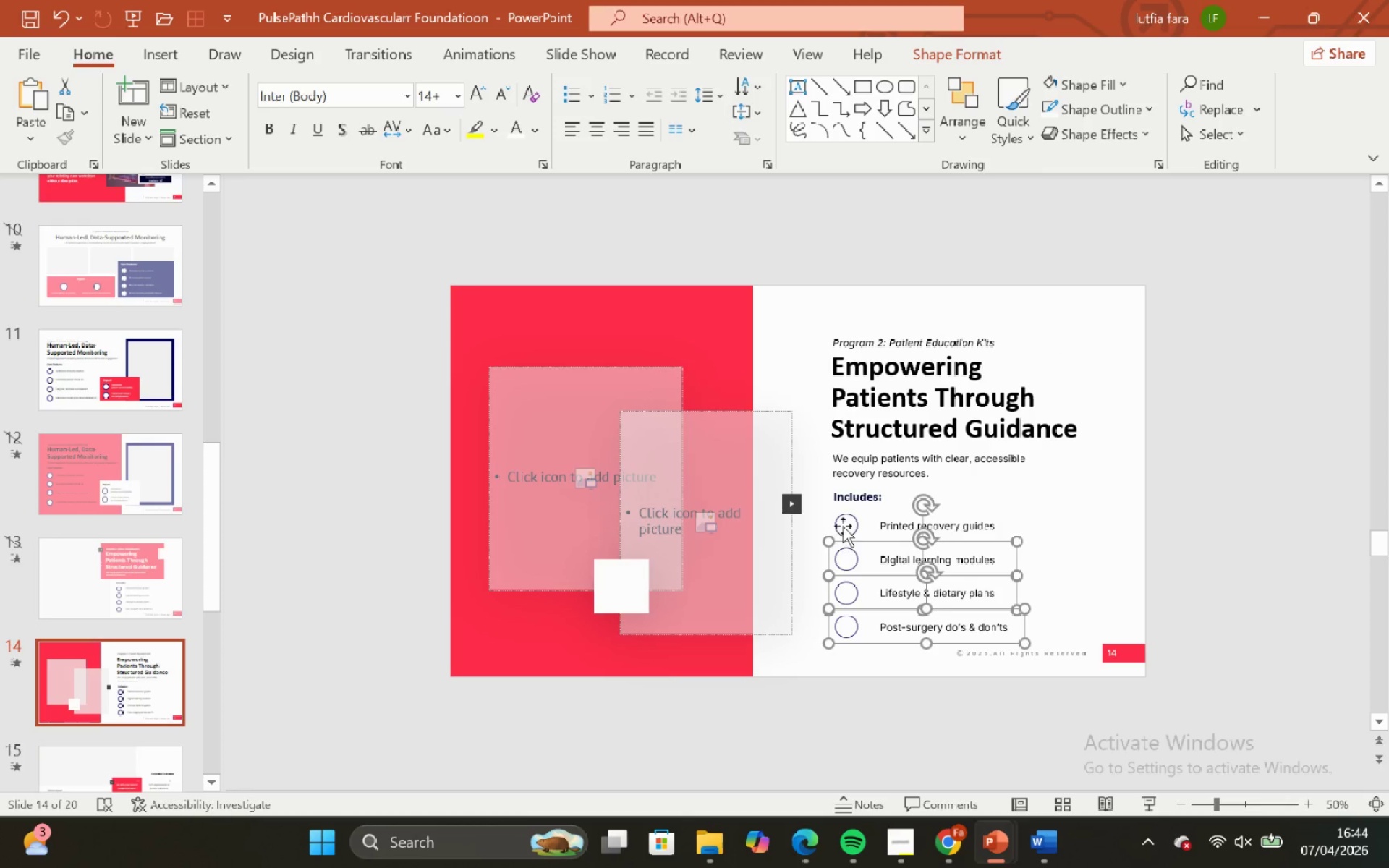 
left_click([844, 524])
 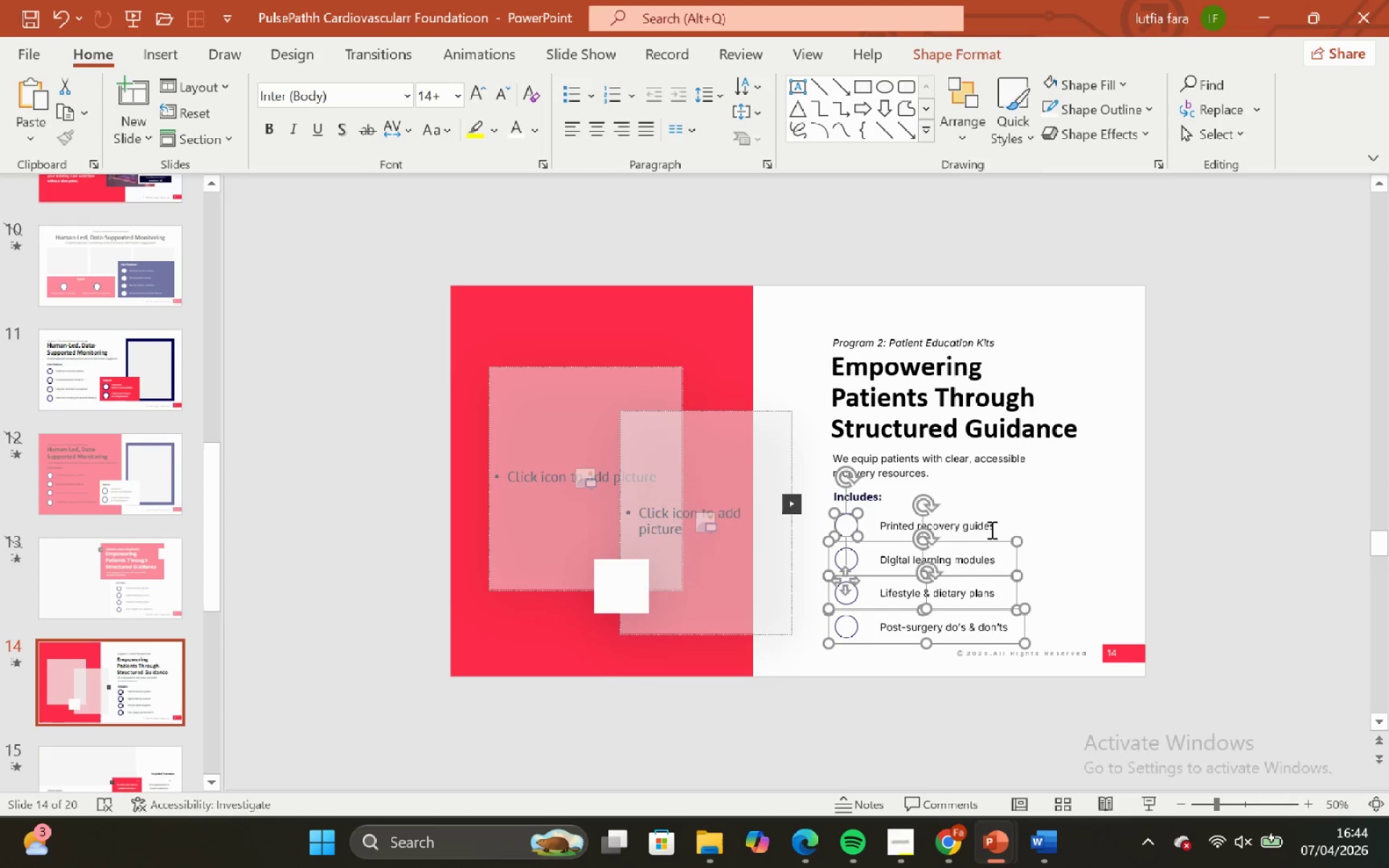 
left_click([1079, 504])
 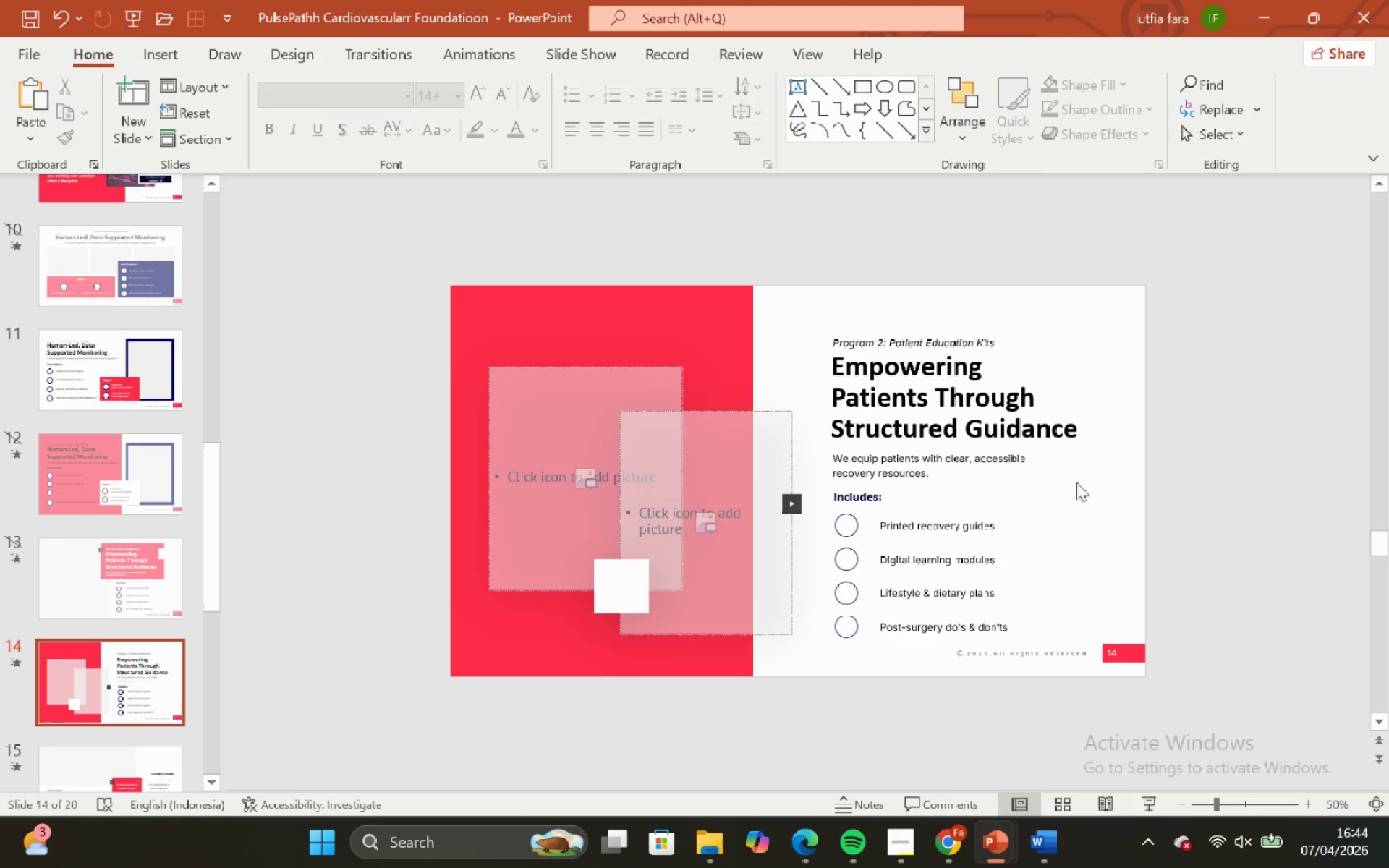 
left_click_drag(start_coordinate=[1077, 482], to_coordinate=[815, 542])
 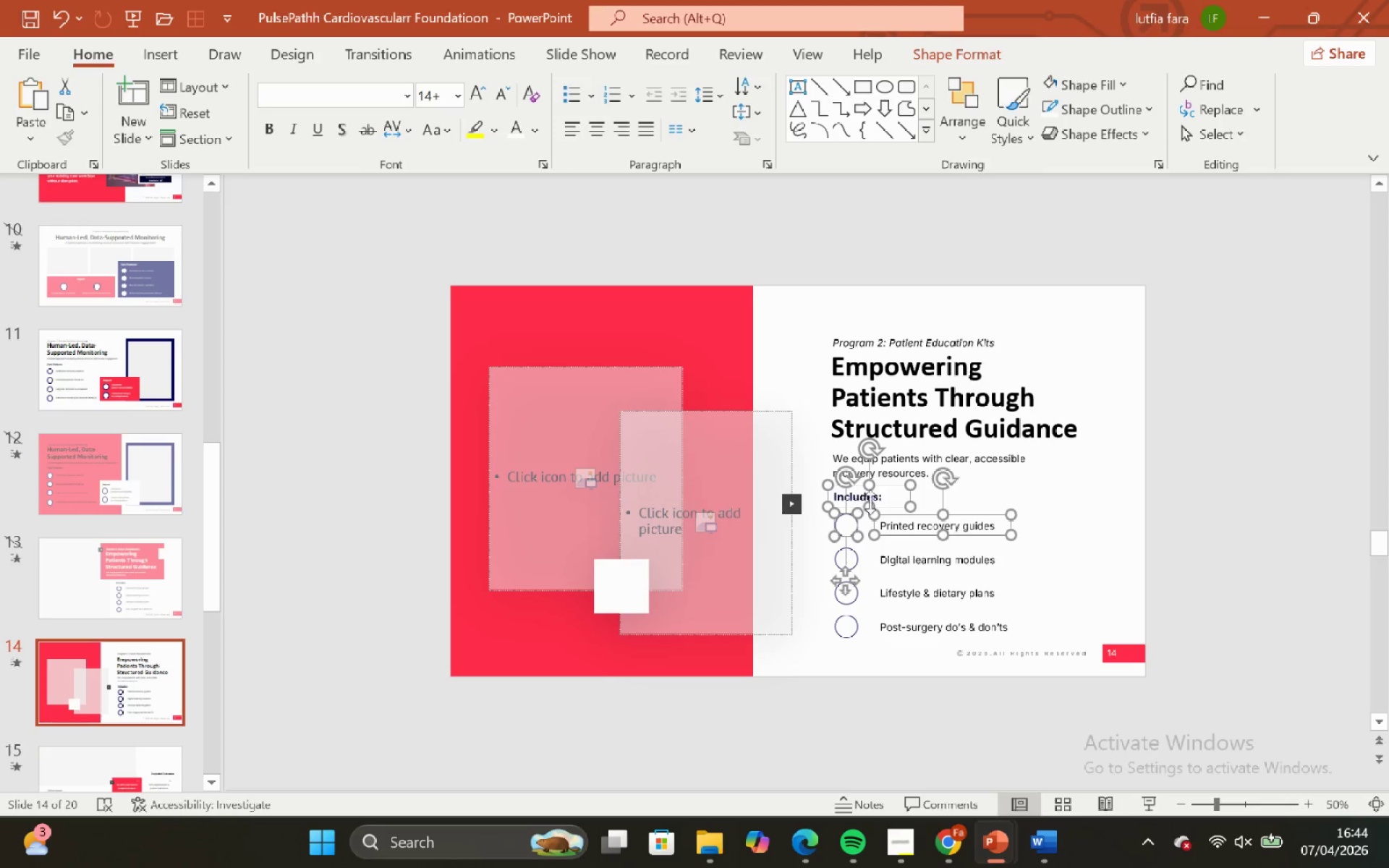 
hold_key(key=ShiftLeft, duration=1.17)
left_click([890, 485])
 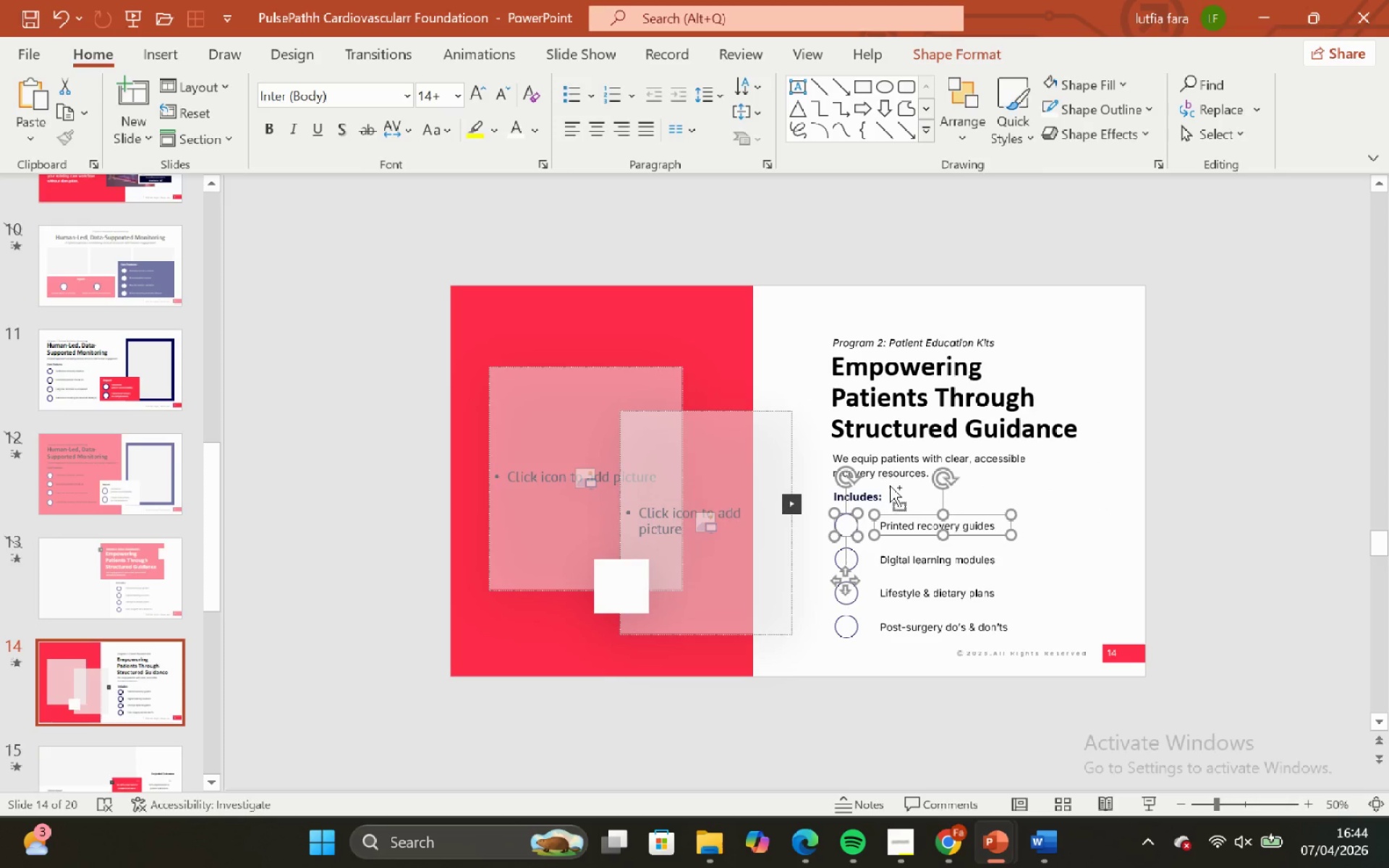 
key(Control+G)
 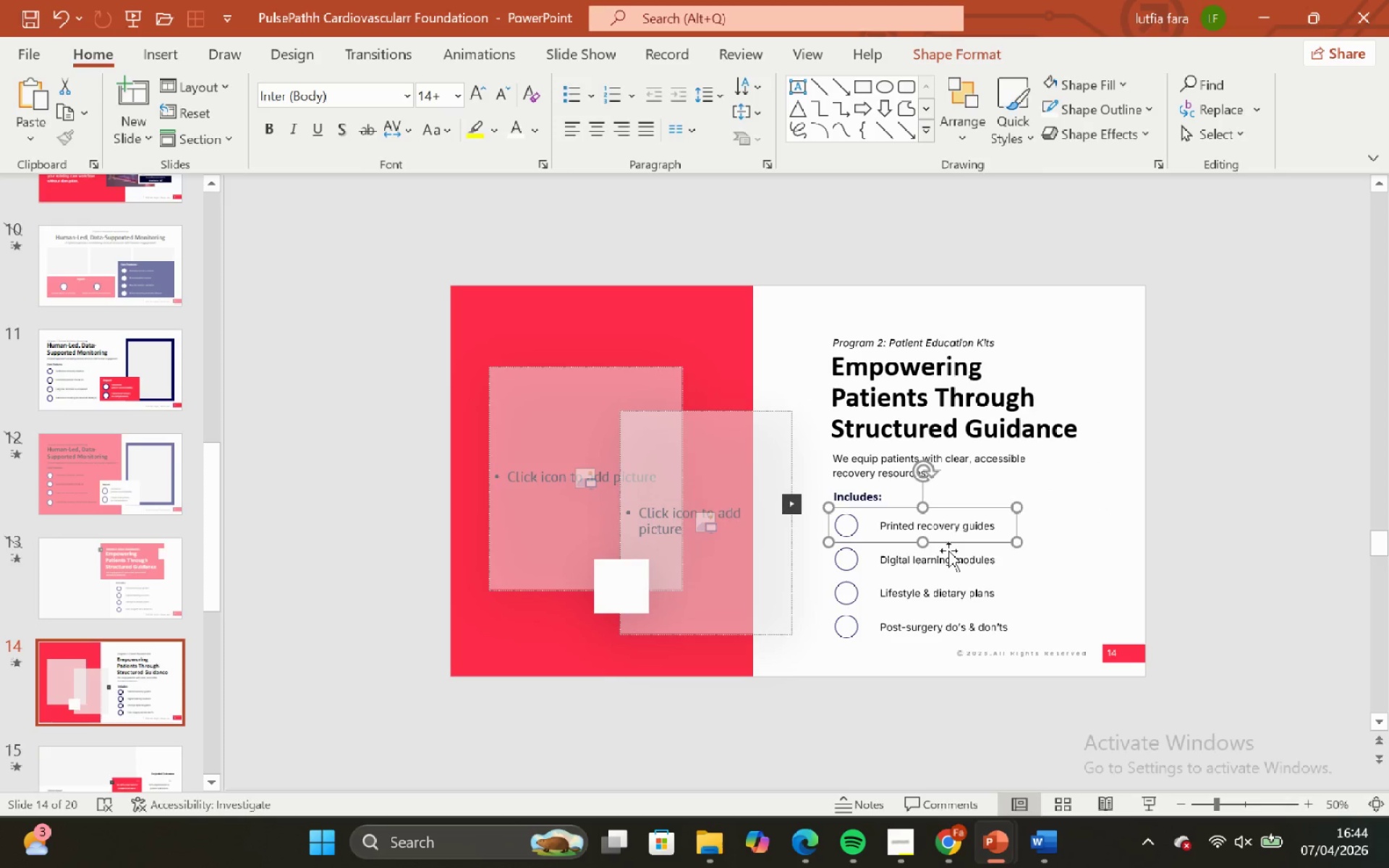 
hold_key(key=ShiftLeft, duration=1.3)
left_click([948, 551])
 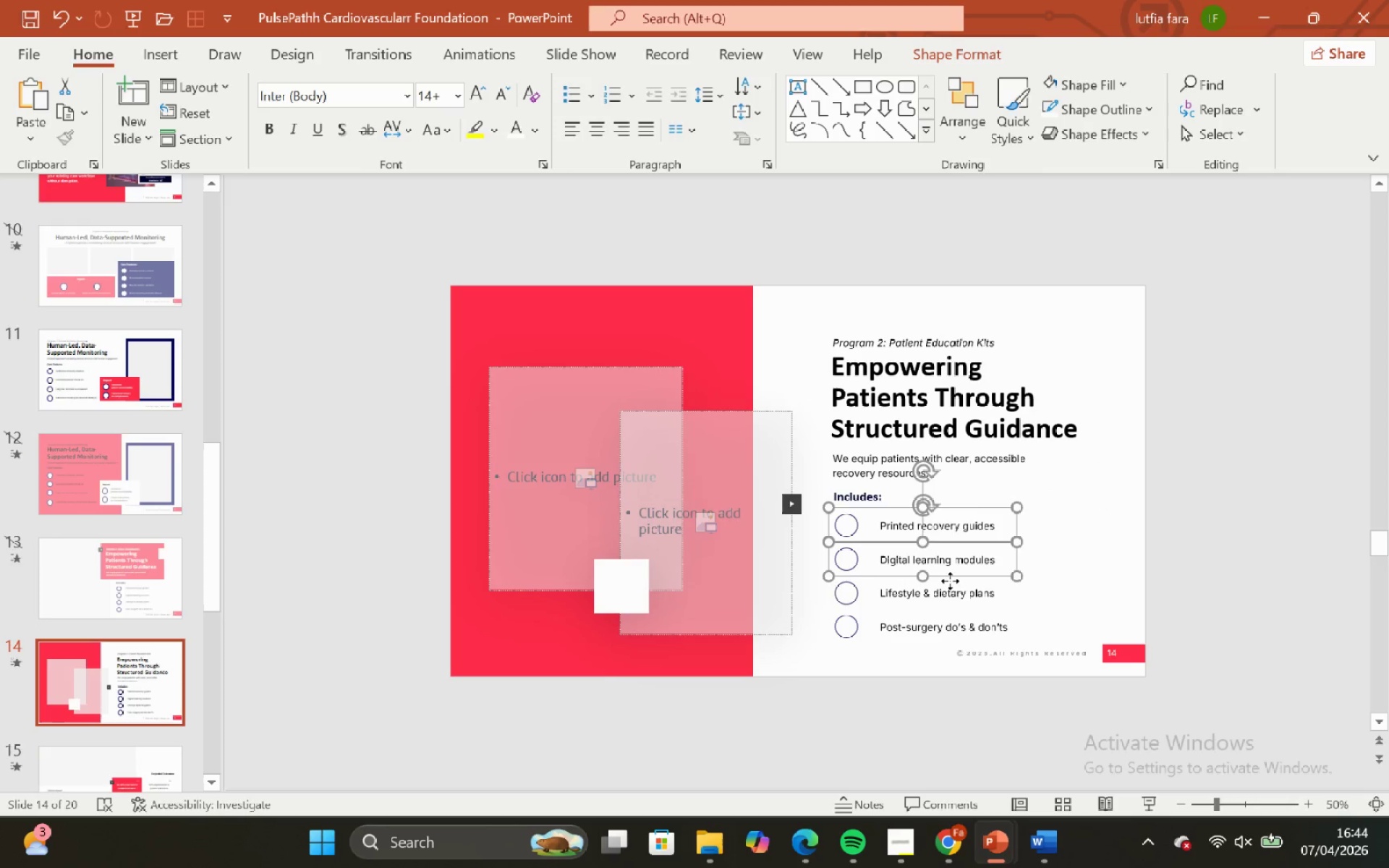 
double_click([950, 581])
 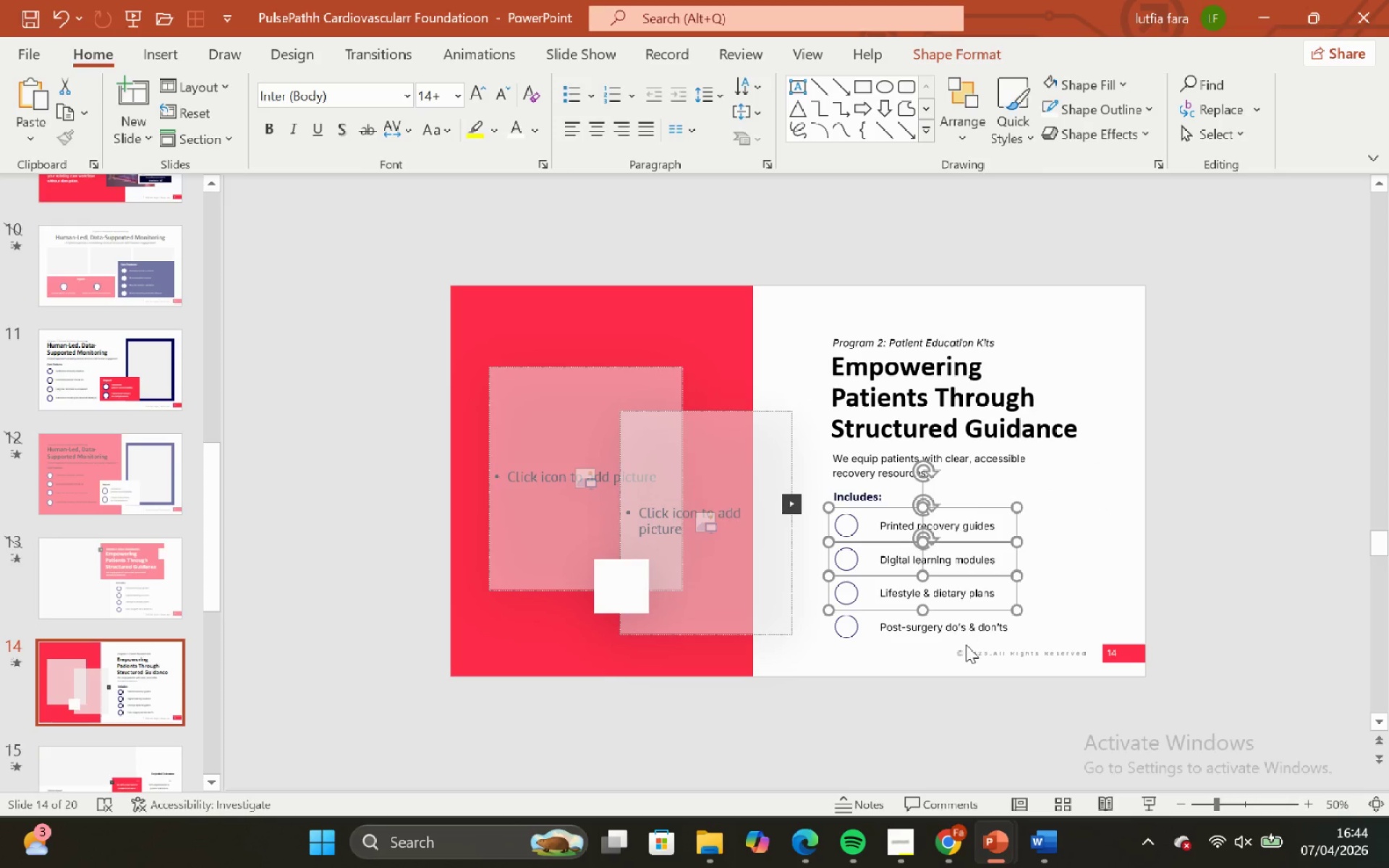 
left_click([966, 644])
 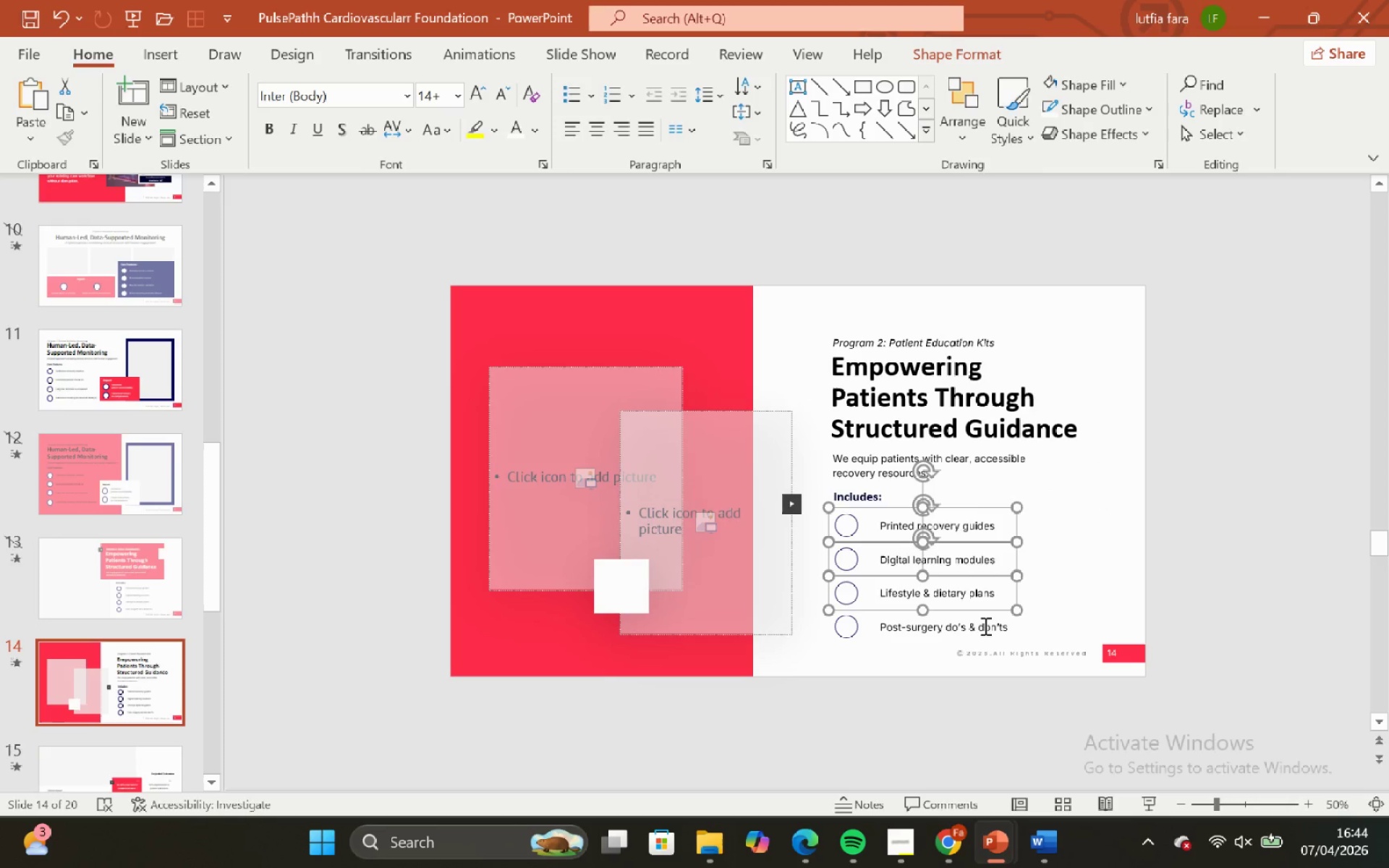 
hold_key(key=ShiftLeft, duration=0.61)
left_click([982, 631])
 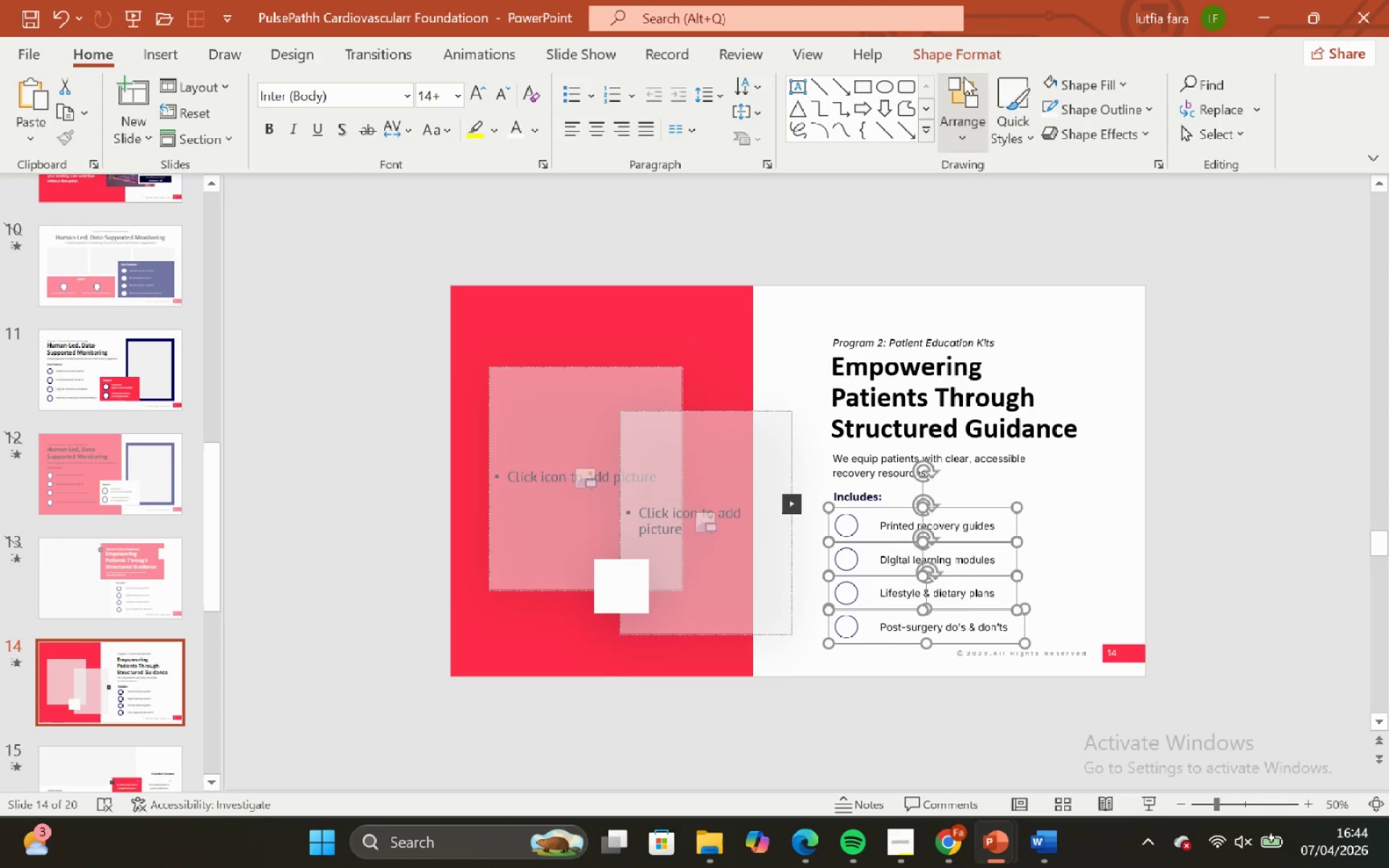 
left_click_drag(start_coordinate=[965, 38], to_coordinate=[969, 42])
 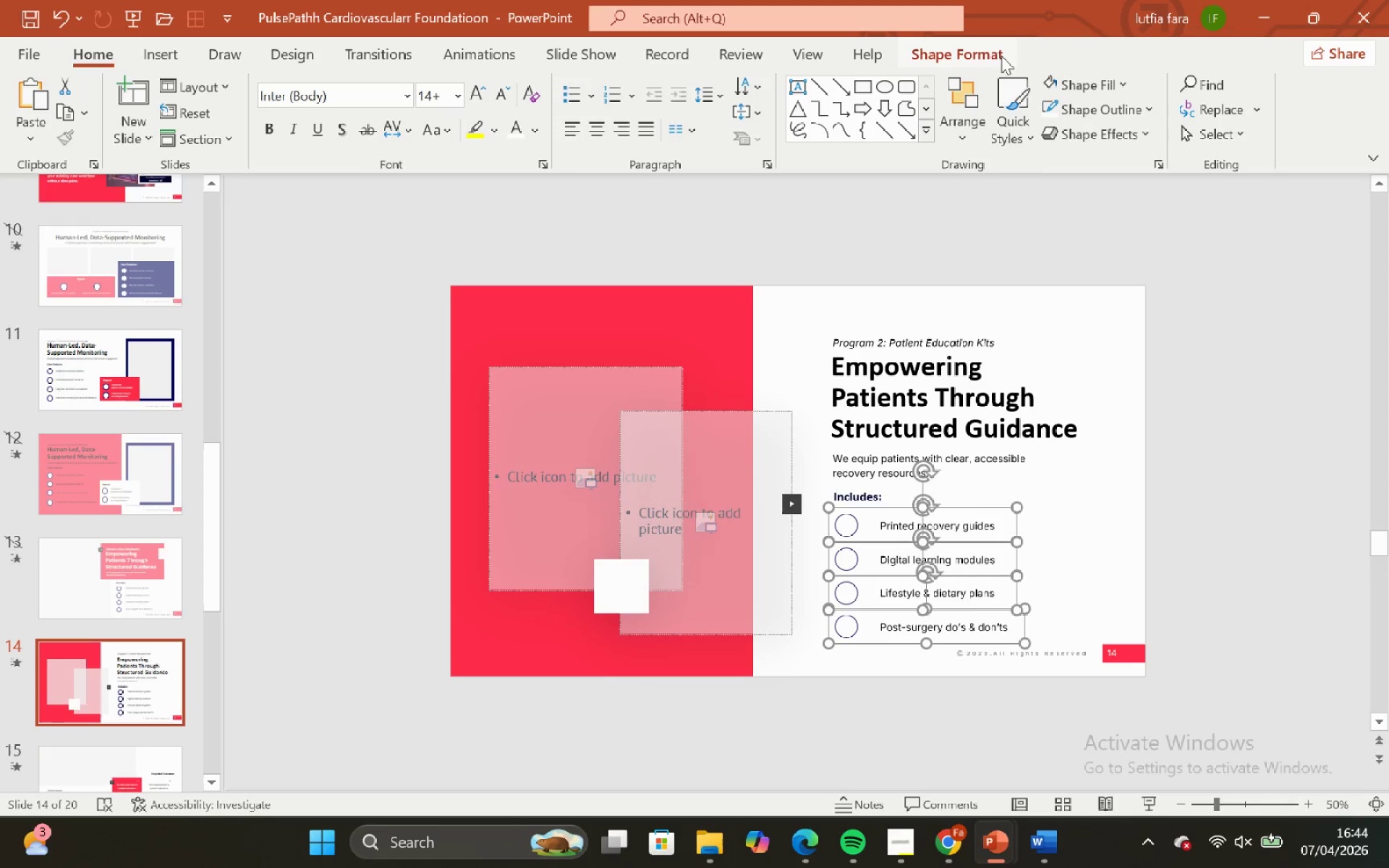 
left_click_drag(start_coordinate=[991, 54], to_coordinate=[995, 56])
 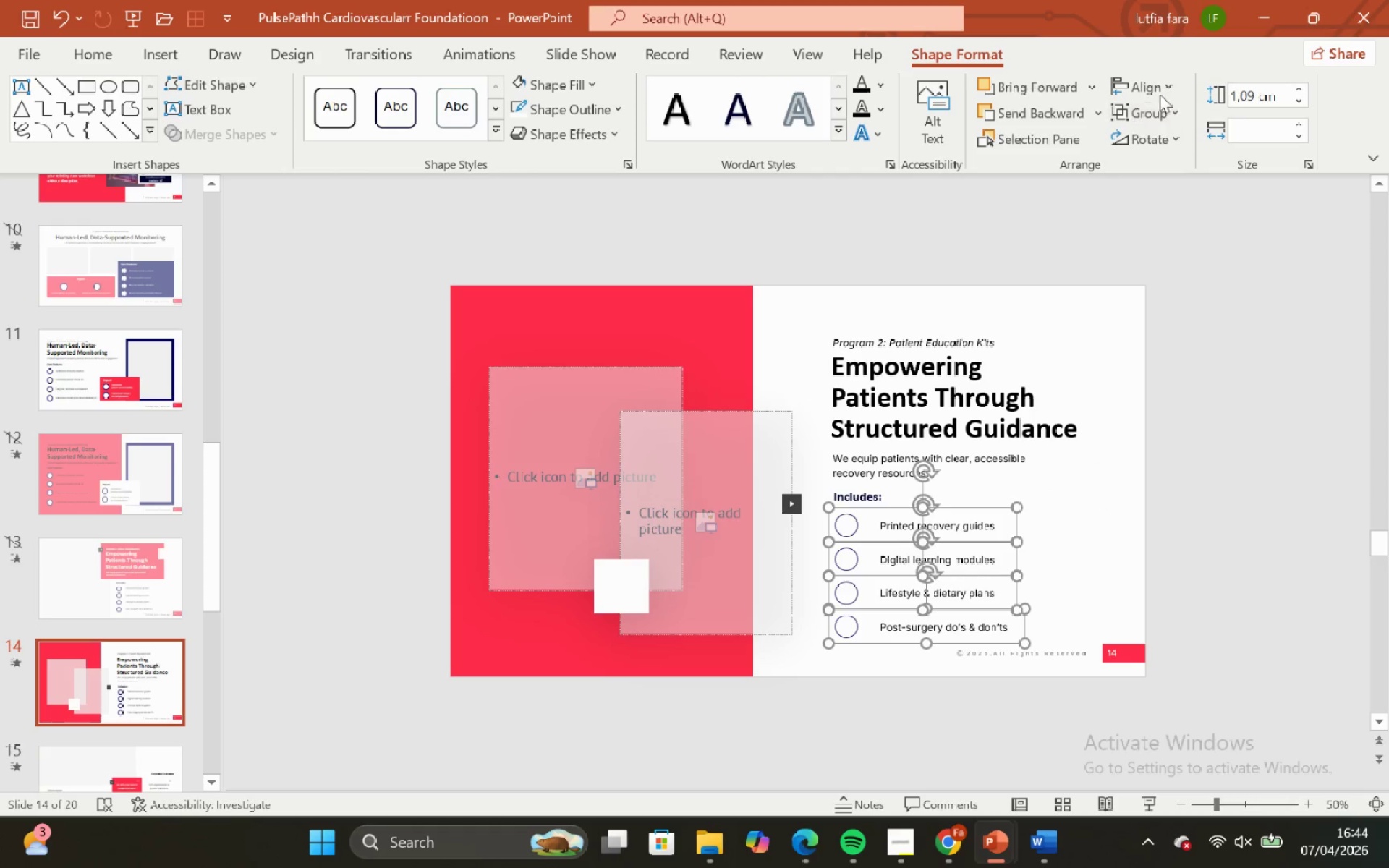 
left_click_drag(start_coordinate=[1160, 90], to_coordinate=[1162, 94])
 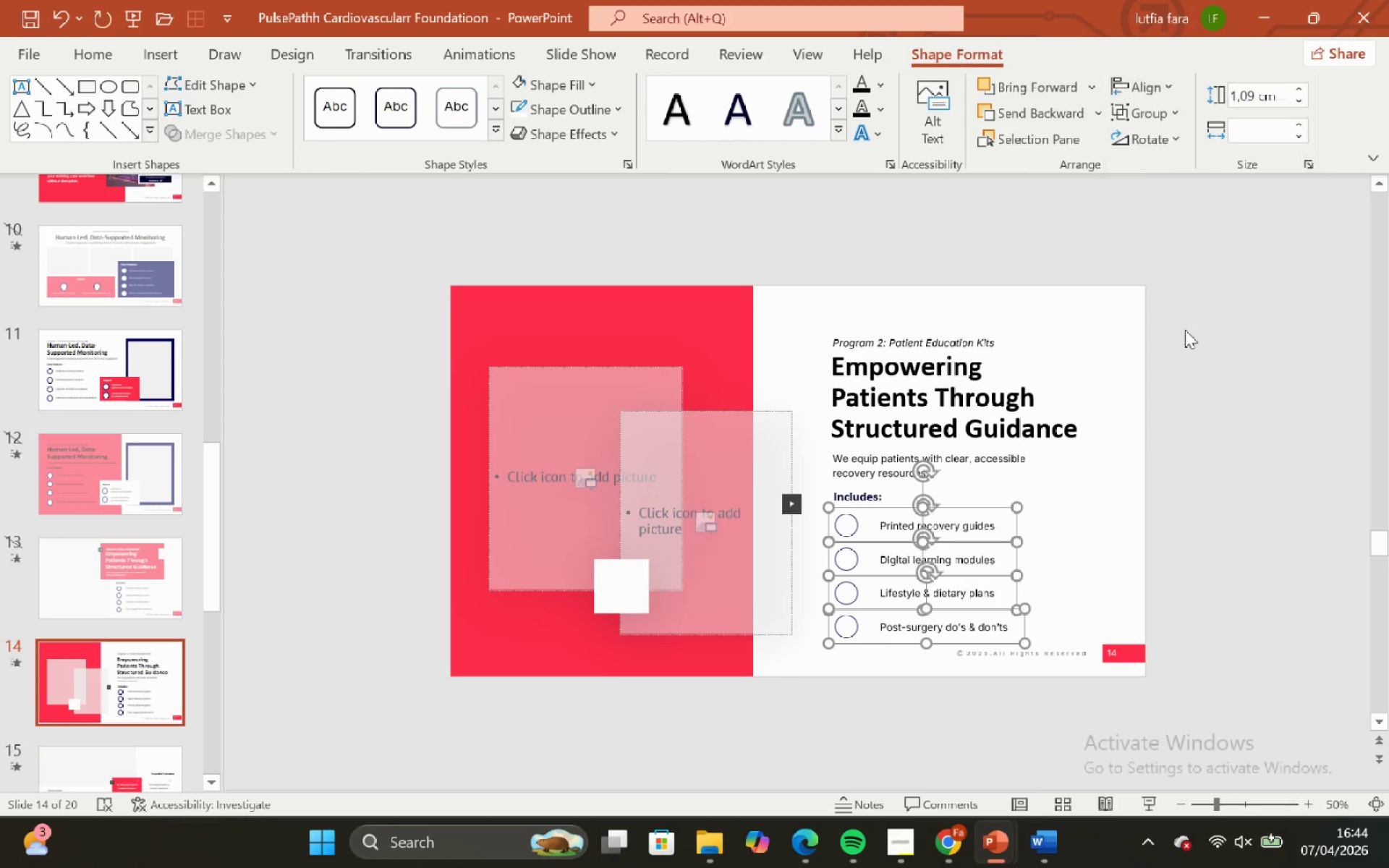 
double_click([1163, 361])
 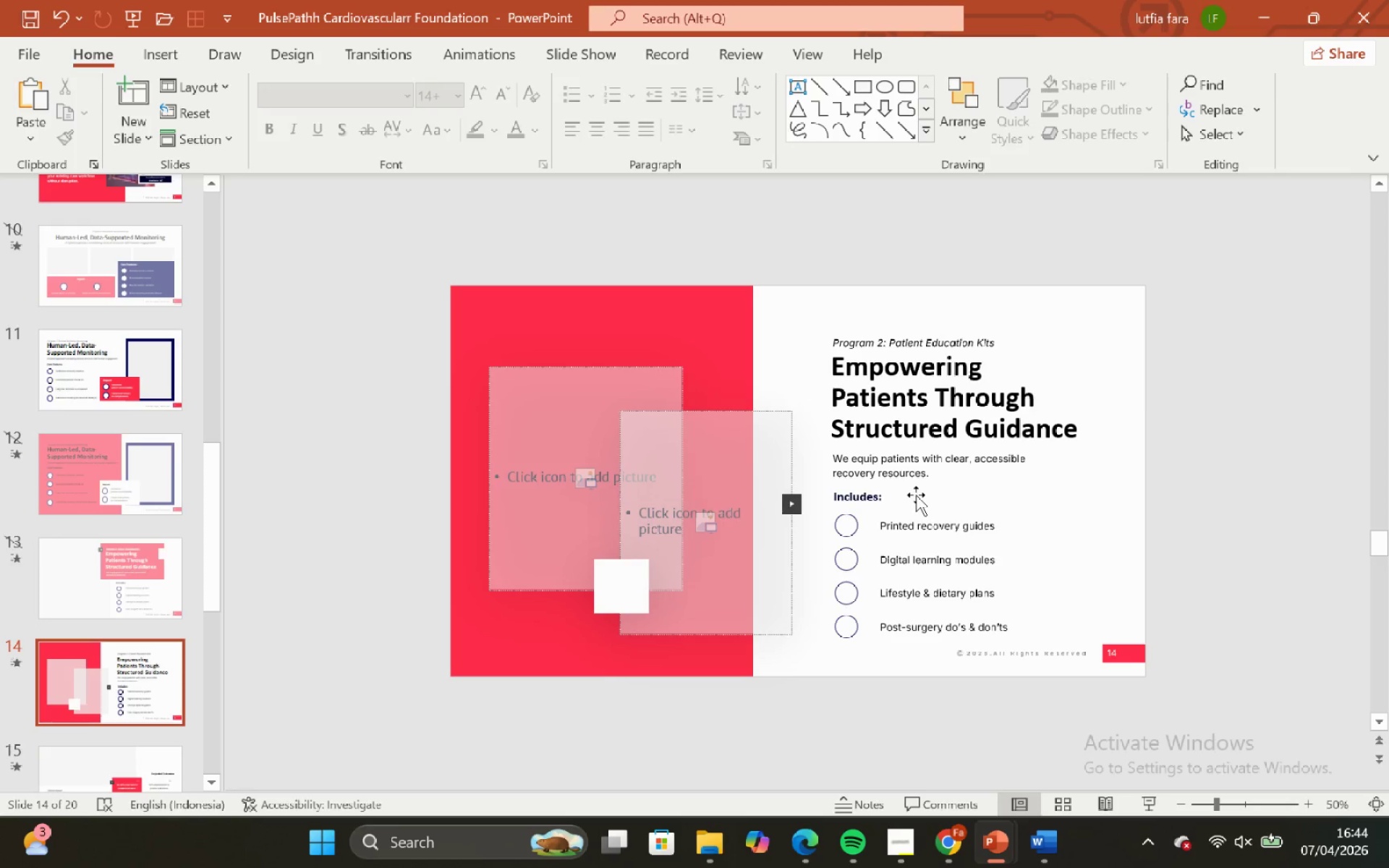 
left_click([911, 493])
 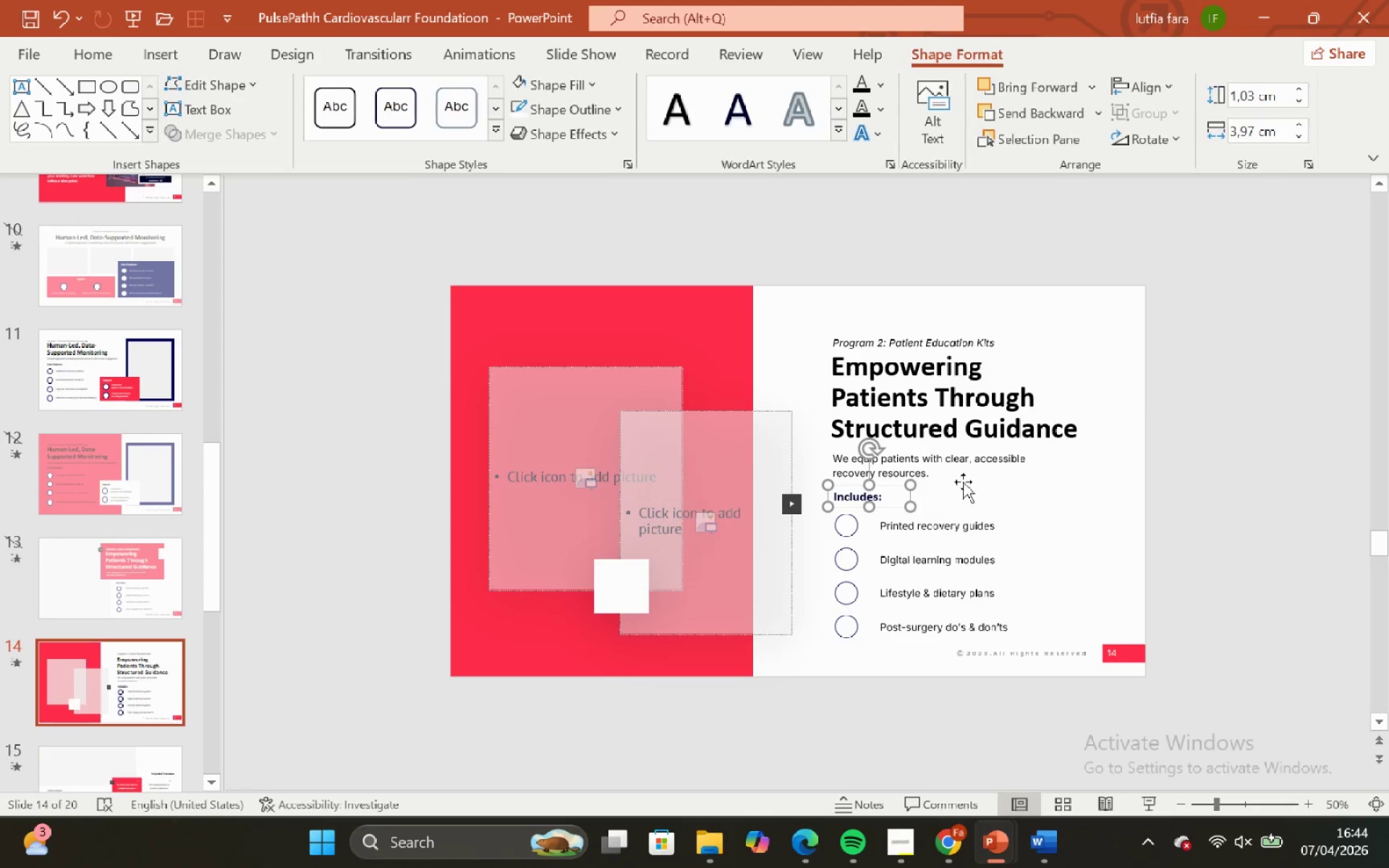 
left_click([963, 482])
 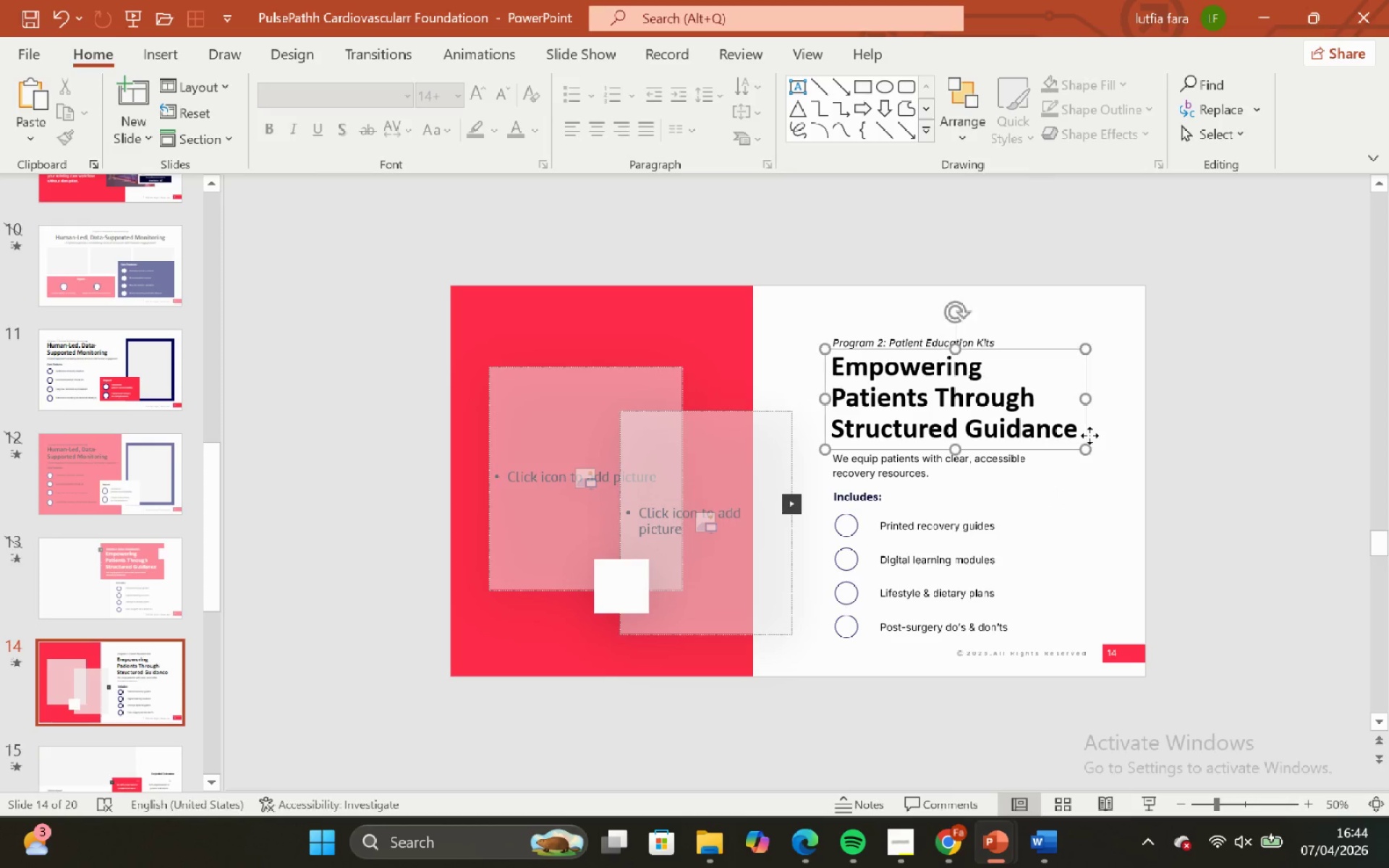 
left_click([1120, 373])
 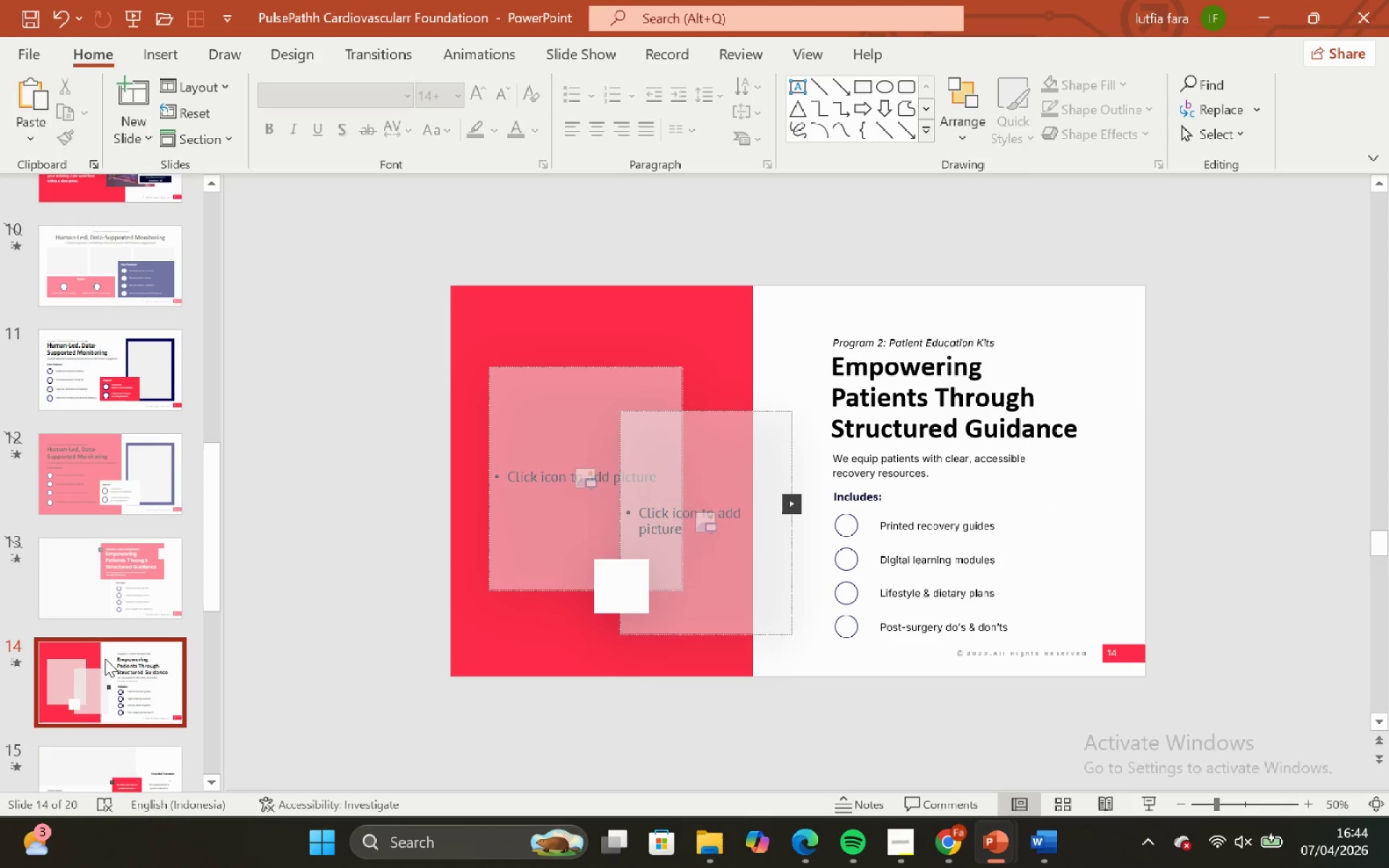 
scroll: coordinate [70, 672], scroll_direction: down, amount: 4.0
 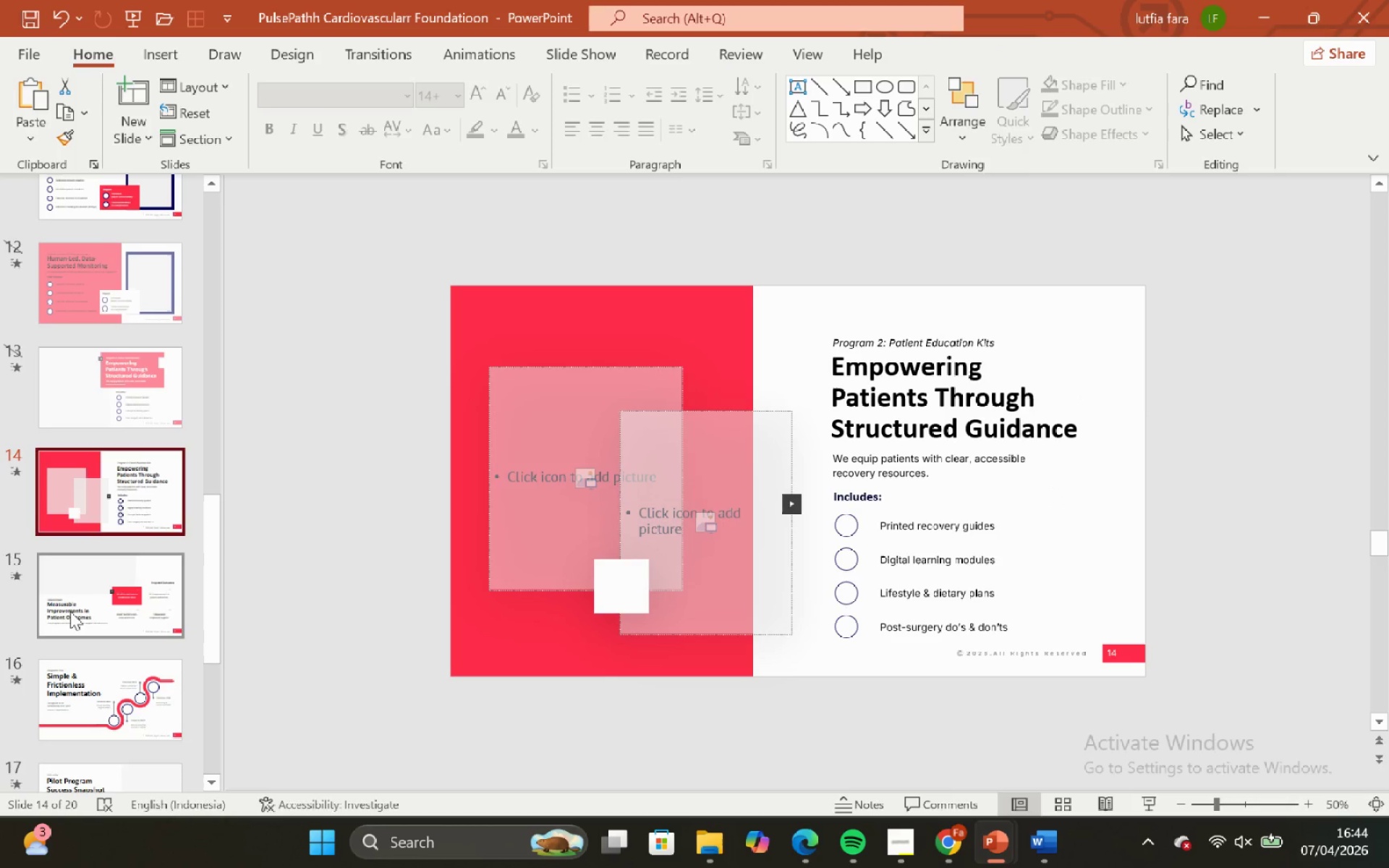 
left_click([72, 603])
 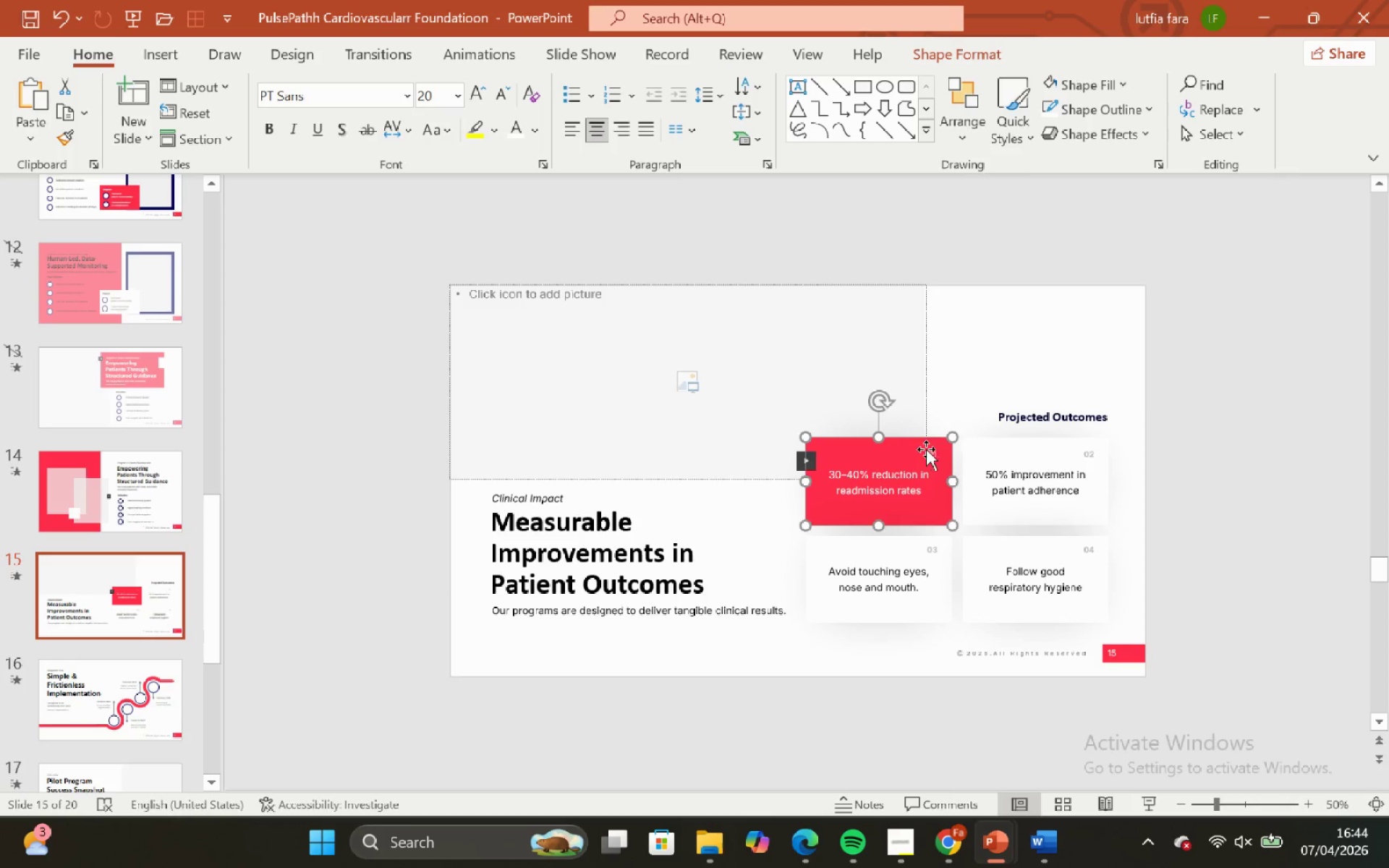 
left_click_drag(start_coordinate=[1016, 342], to_coordinate=[1009, 340])
 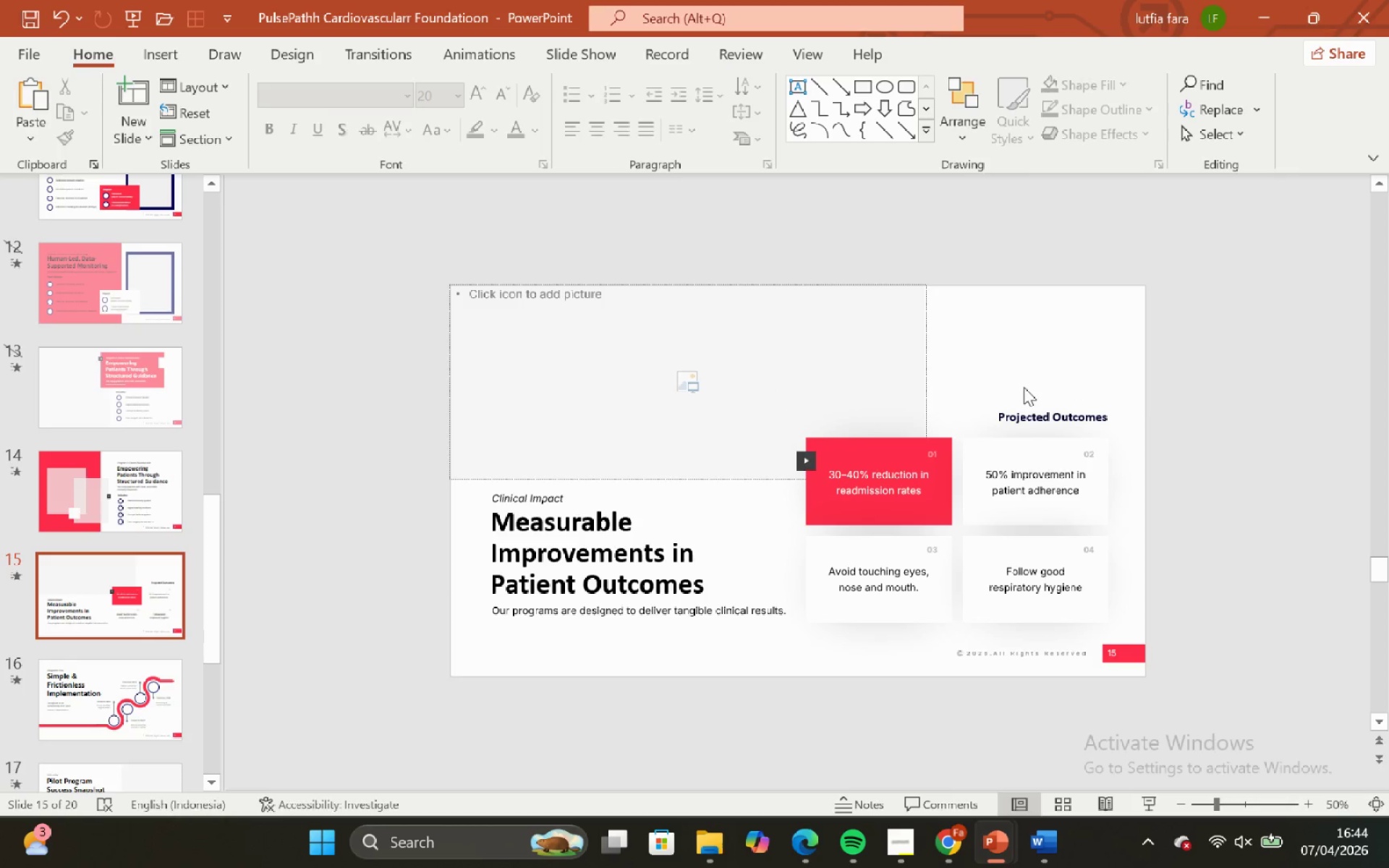 
left_click_drag(start_coordinate=[1024, 387], to_coordinate=[1030, 412])
 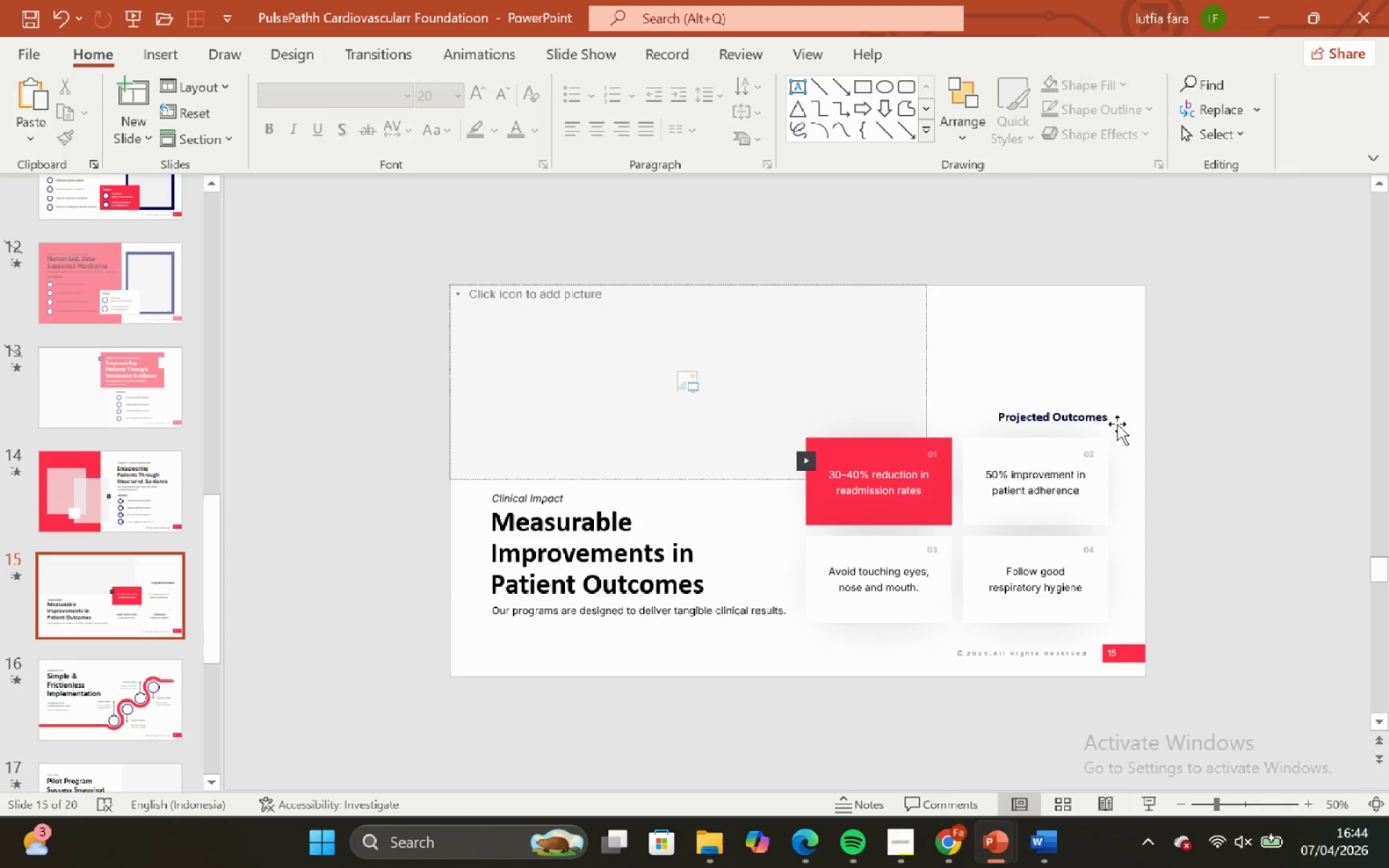 
left_click([1119, 422])
 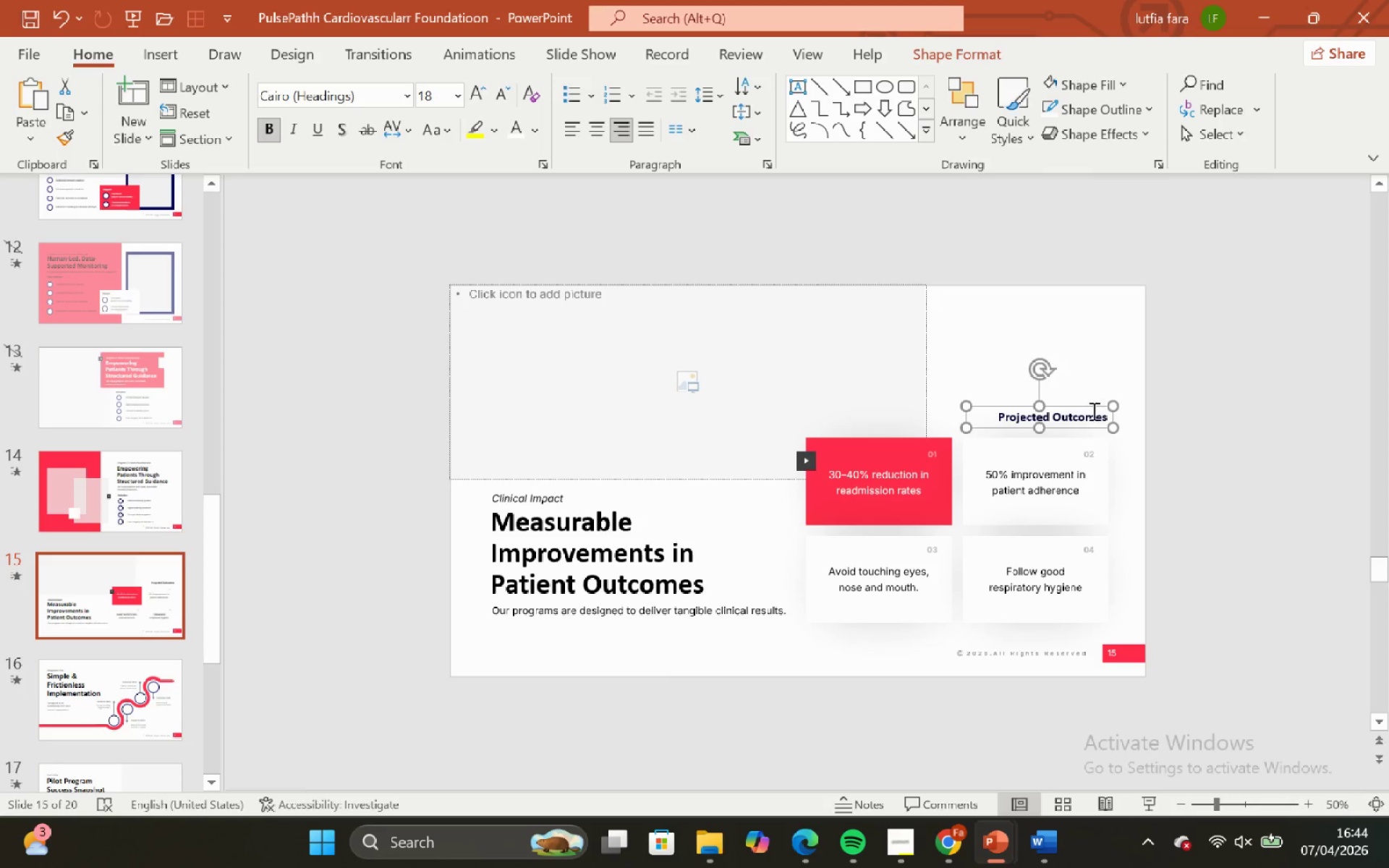 
hold_key(key=ControlLeft, duration=1.06)
hold_key(key=ShiftLeft, duration=0.89)
scroll: coordinate [1082, 412], scroll_direction: up, amount: 3.0
 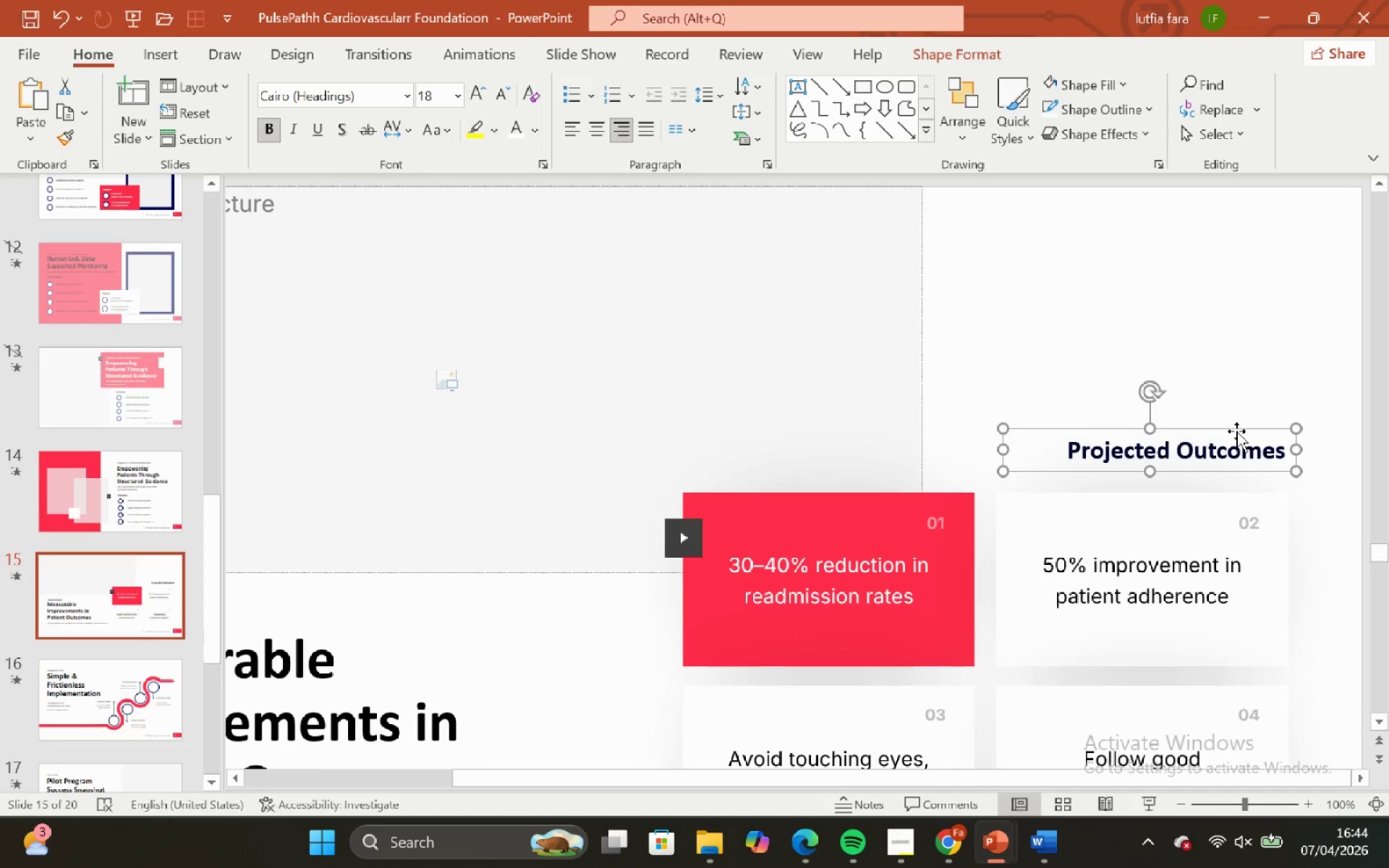 
hold_key(key=ShiftLeft, duration=1.39)
left_click_drag(start_coordinate=[1233, 427], to_coordinate=[1197, 512])
 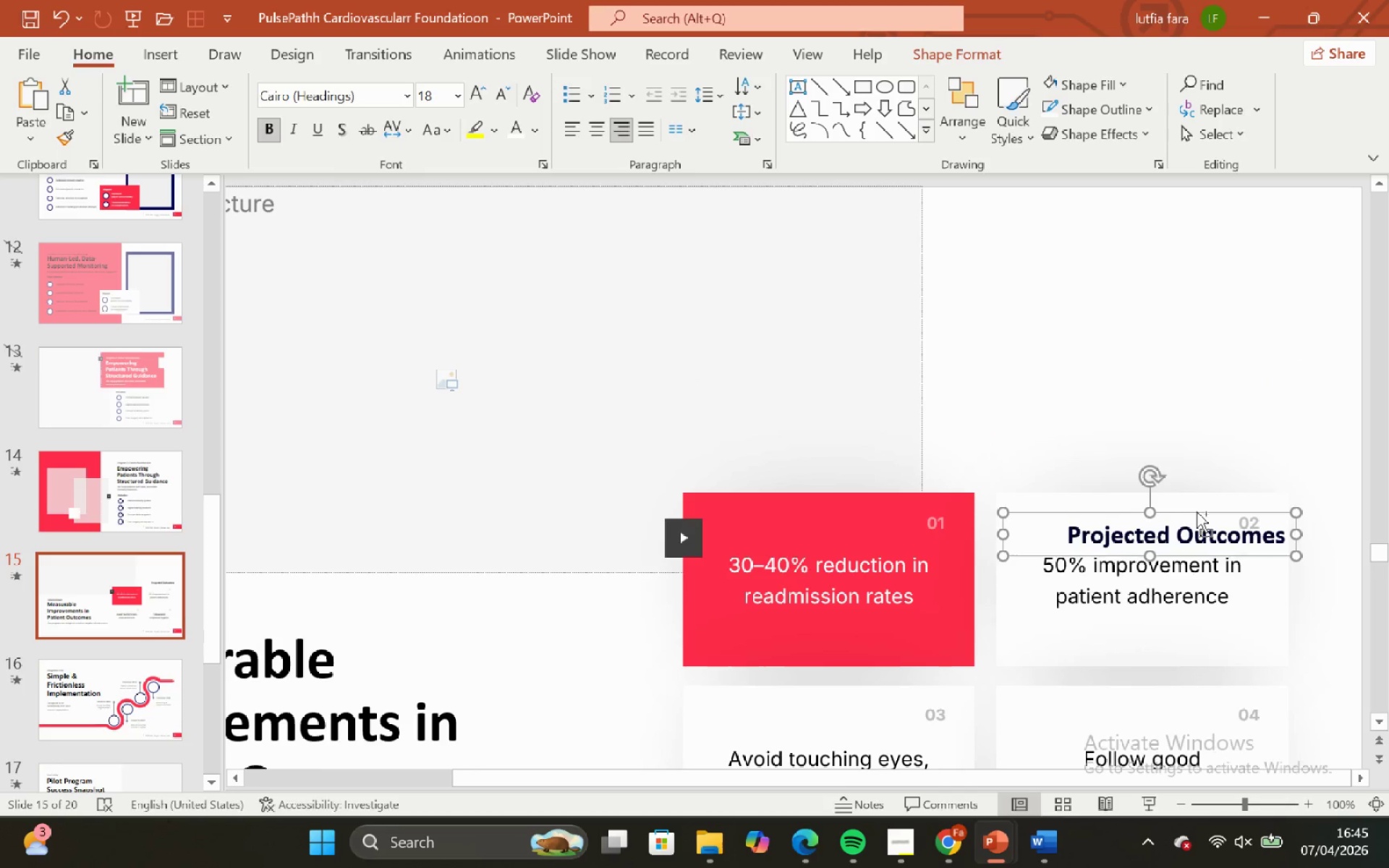 
key(Control+ControlLeft)
 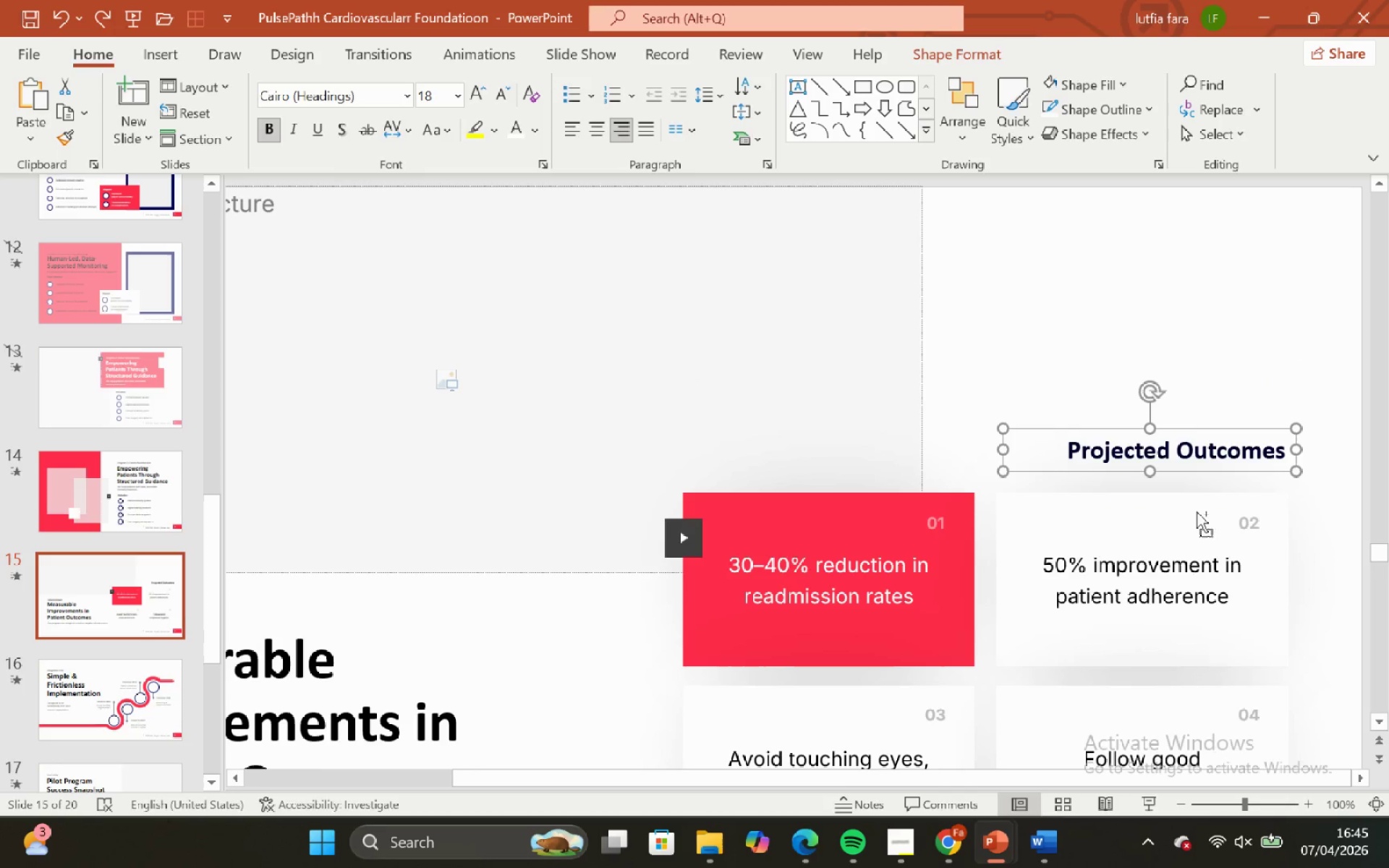 
key(Control+Z)
 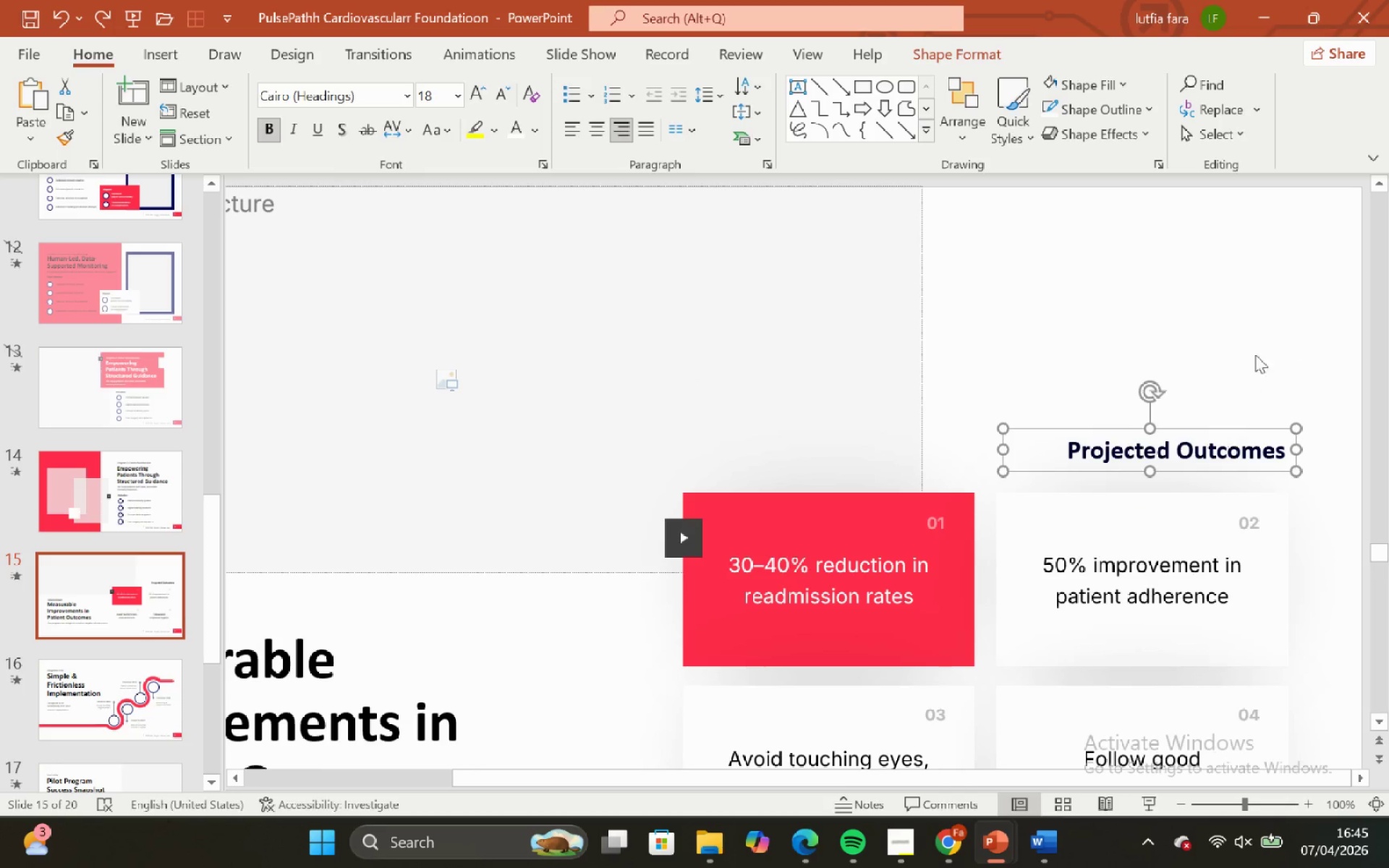 
left_click([1255, 353])
 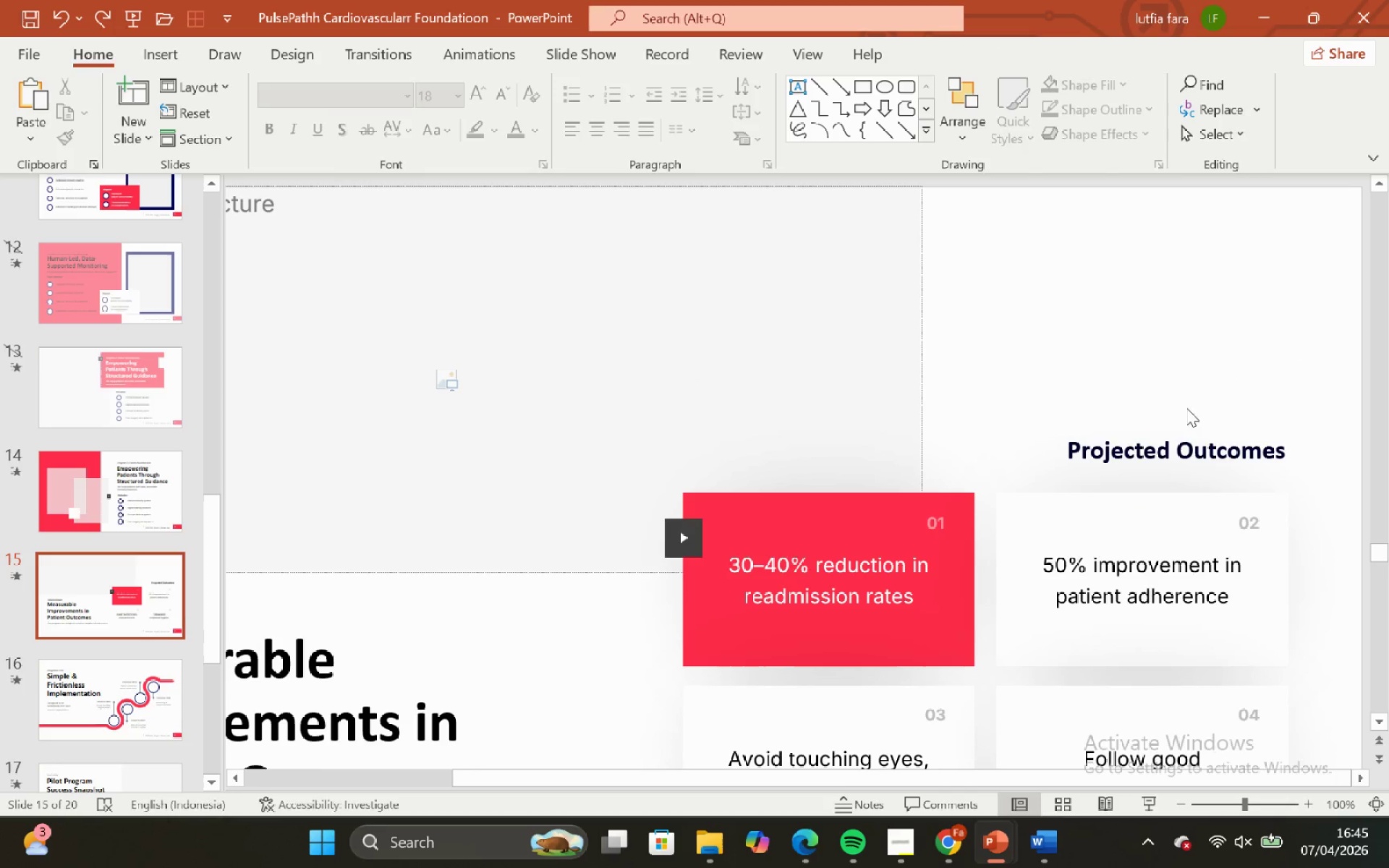 
hold_key(key=ControlLeft, duration=0.53)
 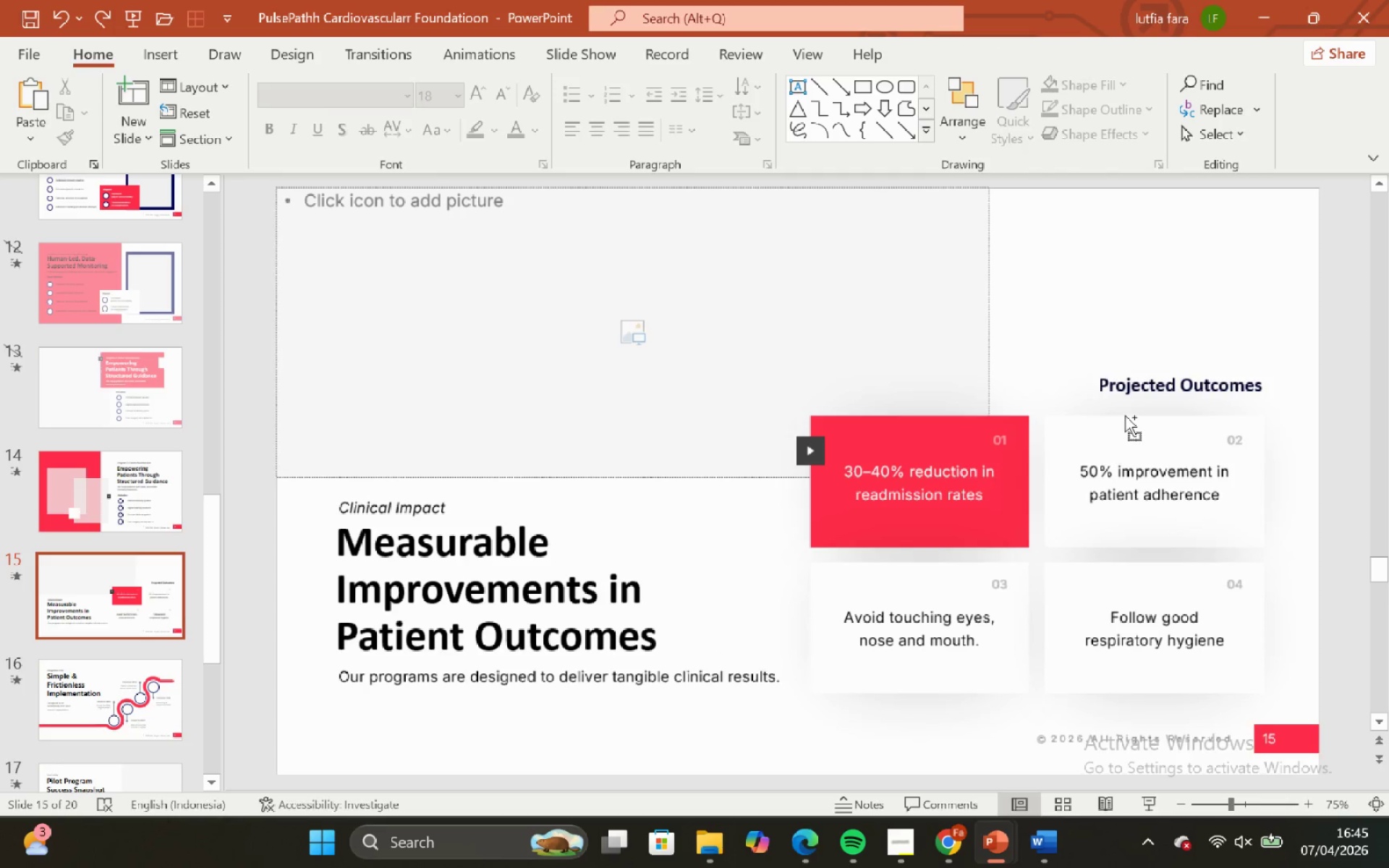 
hold_key(key=ShiftLeft, duration=0.52)
 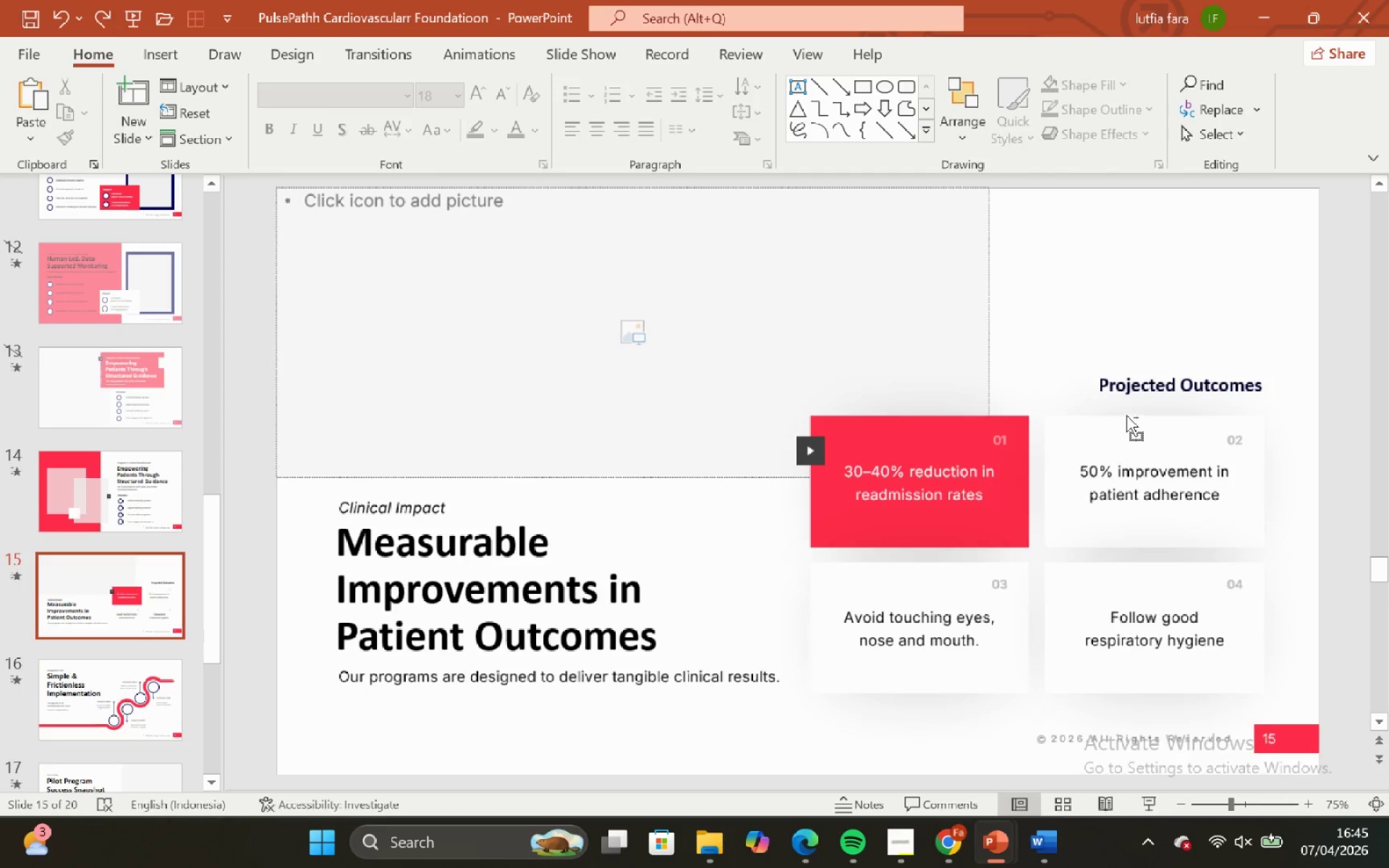 
hold_key(key=ControlLeft, duration=0.58)
 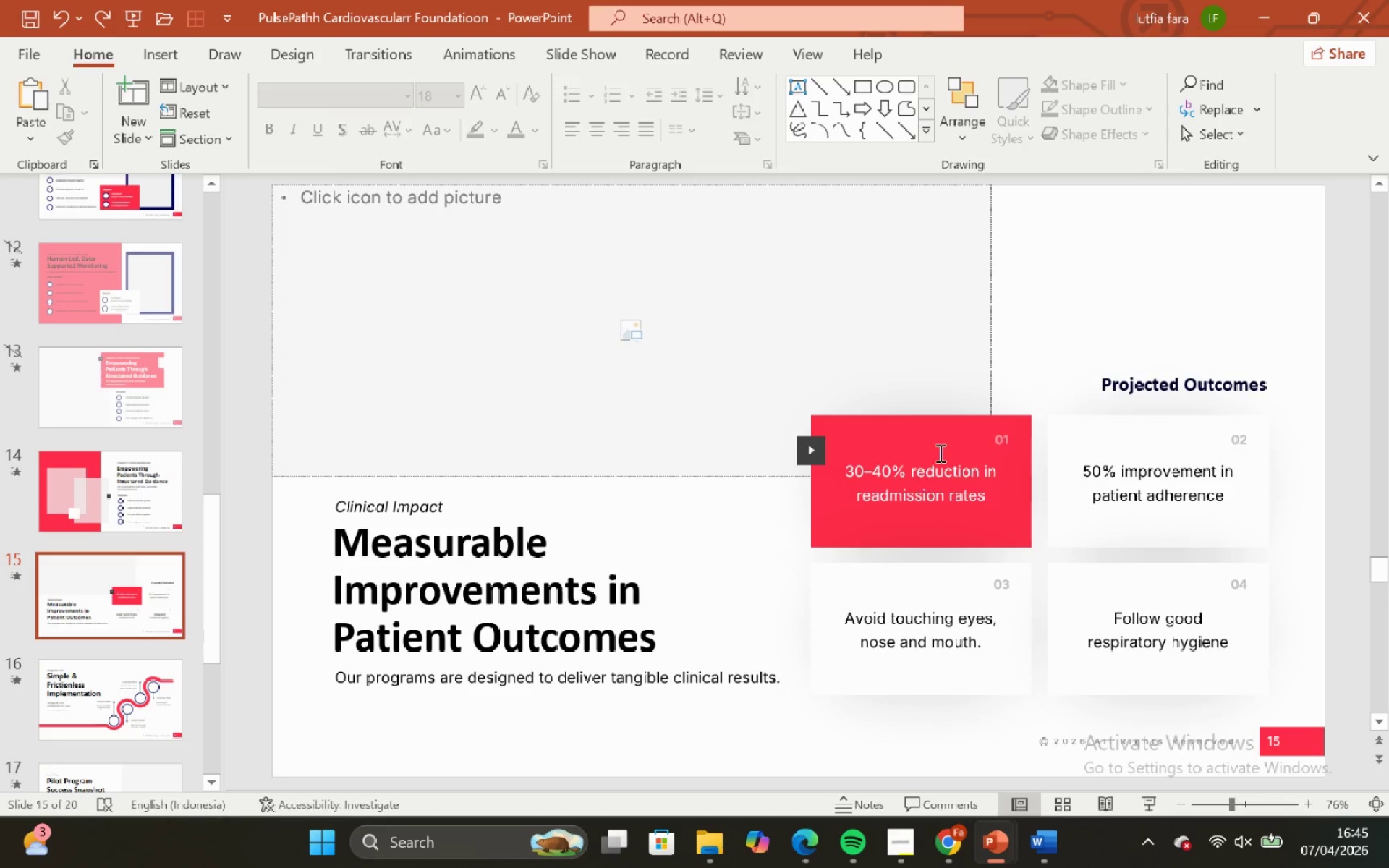 
hold_key(key=ShiftLeft, duration=0.52)
 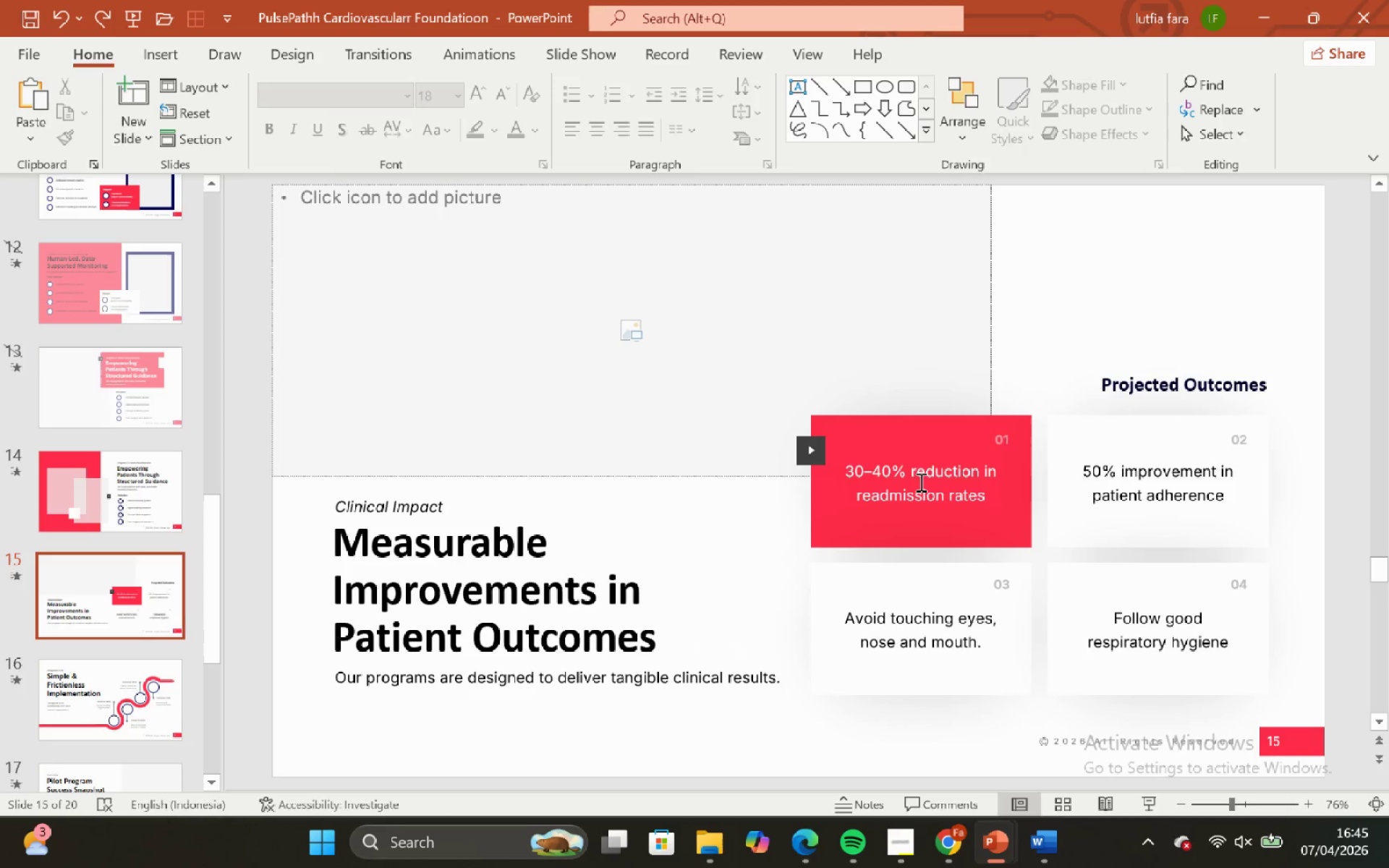 
scroll: coordinate [1165, 427], scroll_direction: down, amount: 1.0
 